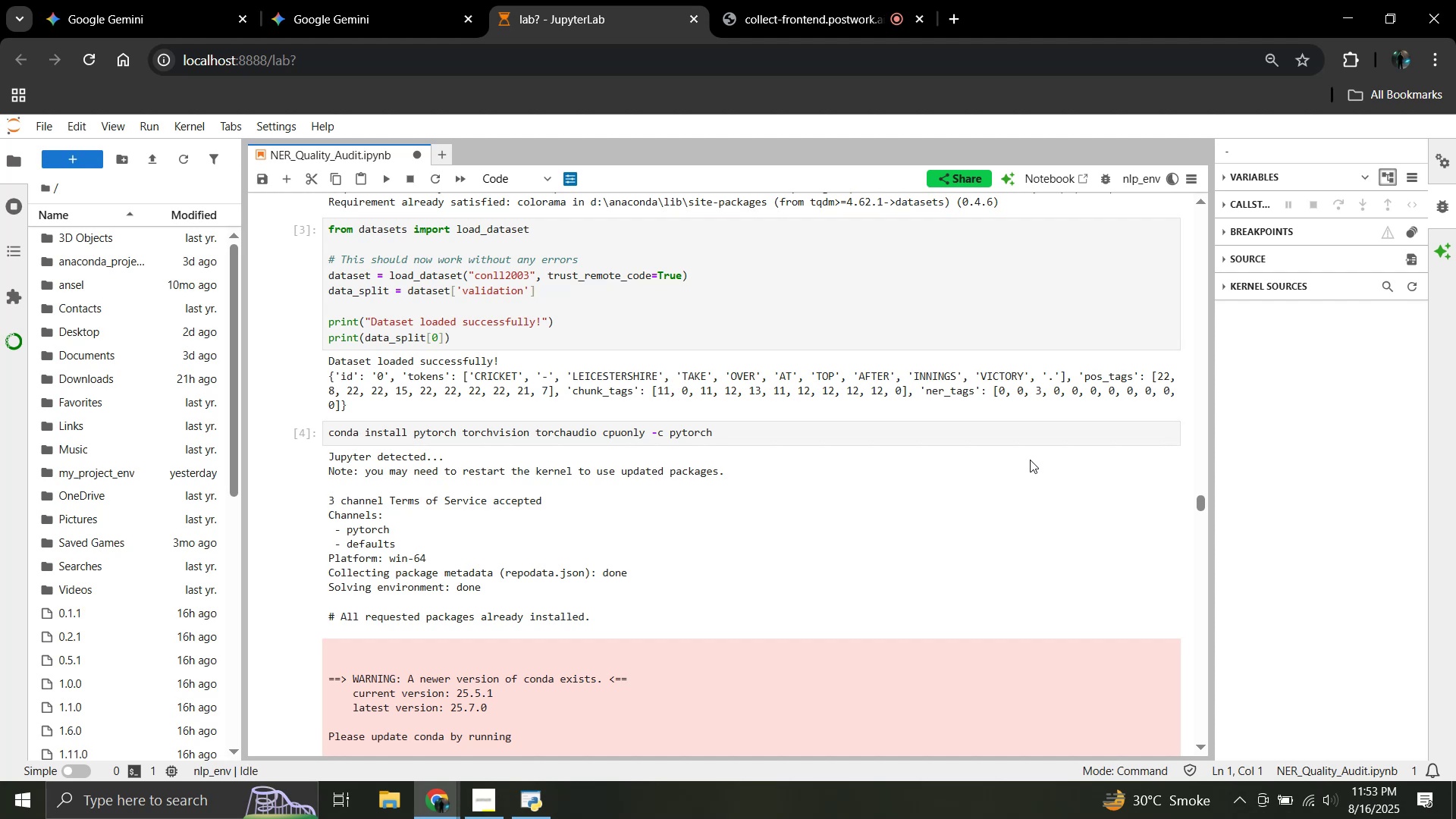 
scroll: coordinate [1029, 461], scroll_direction: down, amount: 14.0
 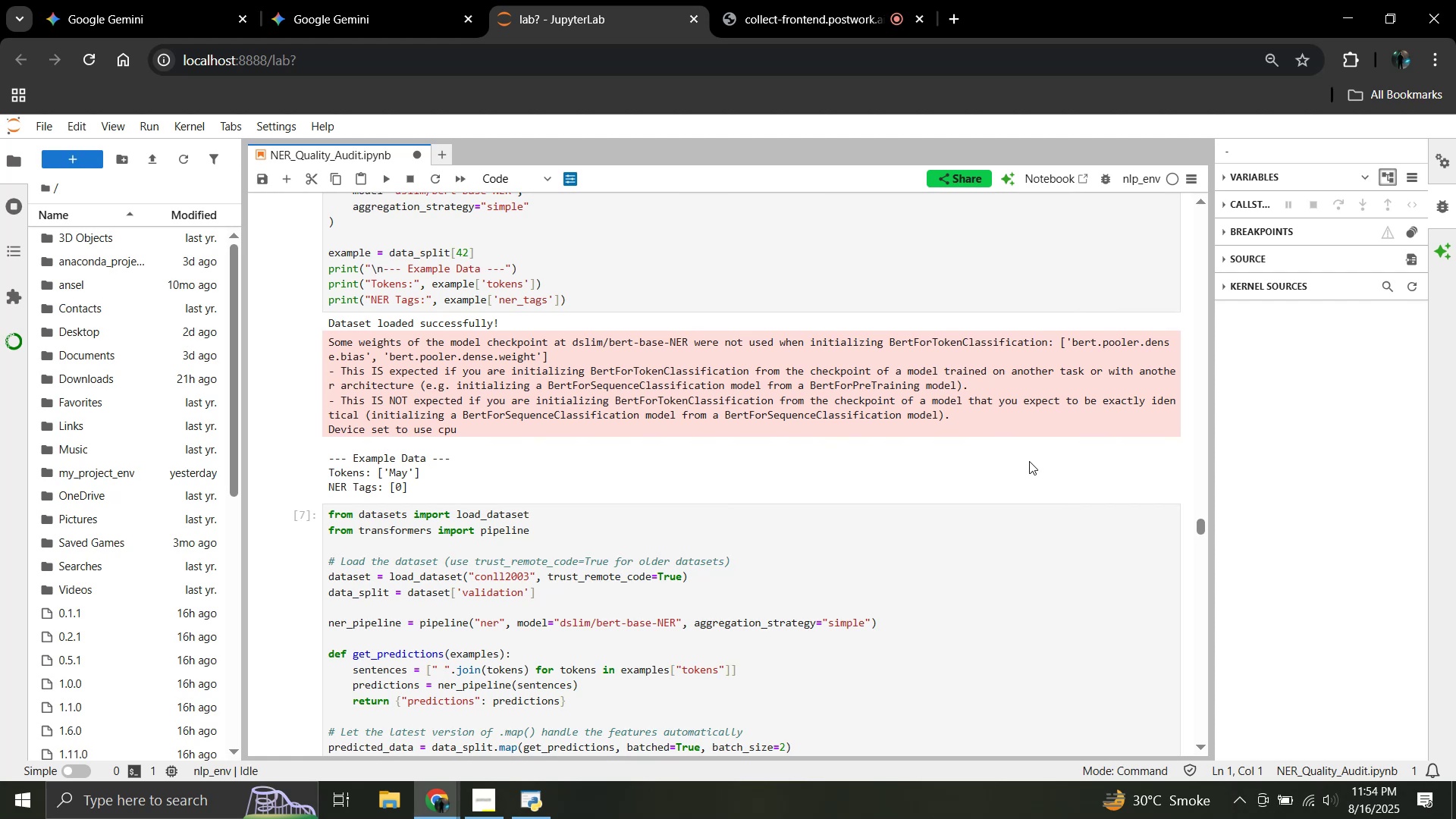 
wait(28.9)
 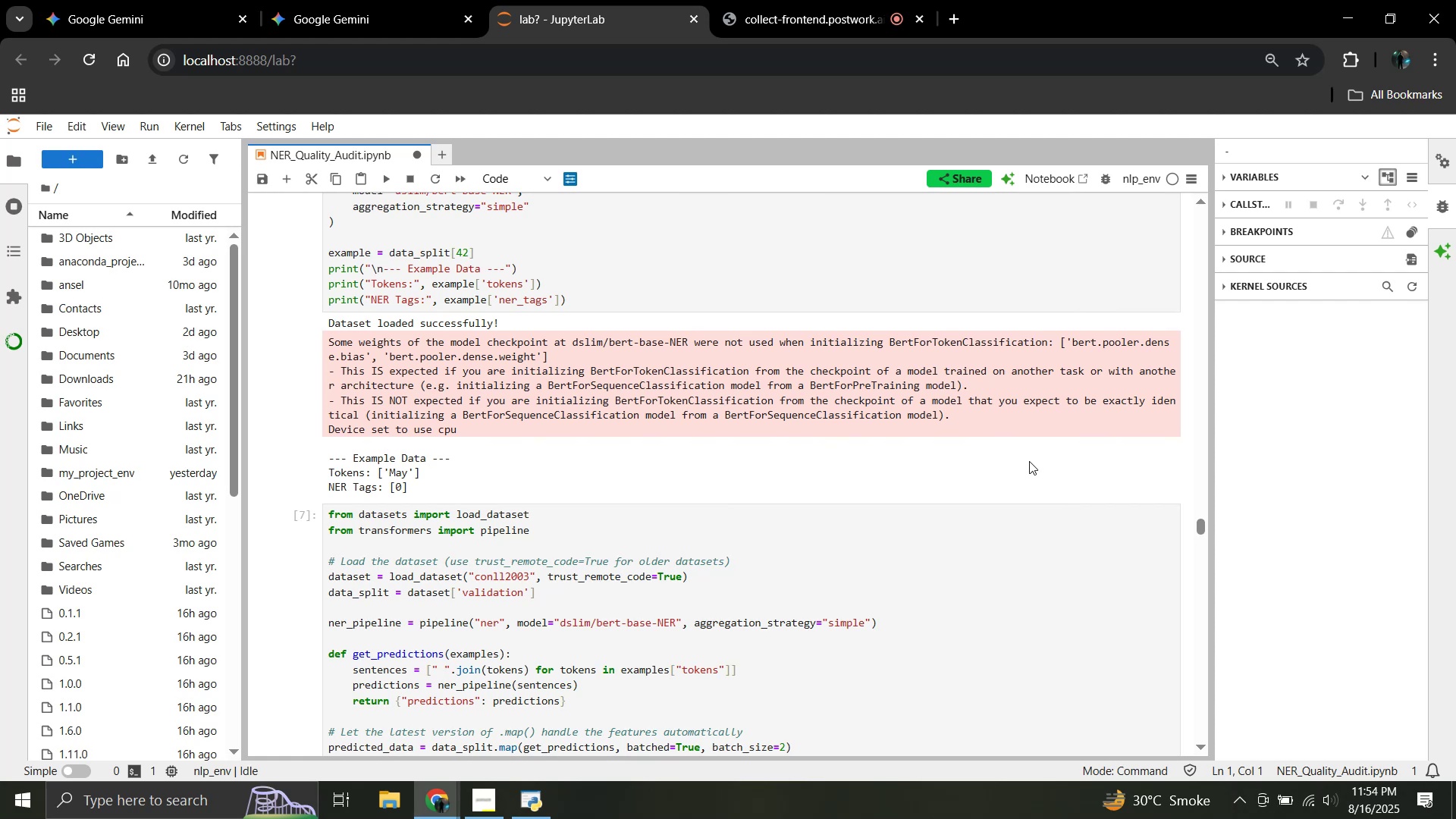 
scroll: coordinate [1015, 469], scroll_direction: down, amount: 36.0
 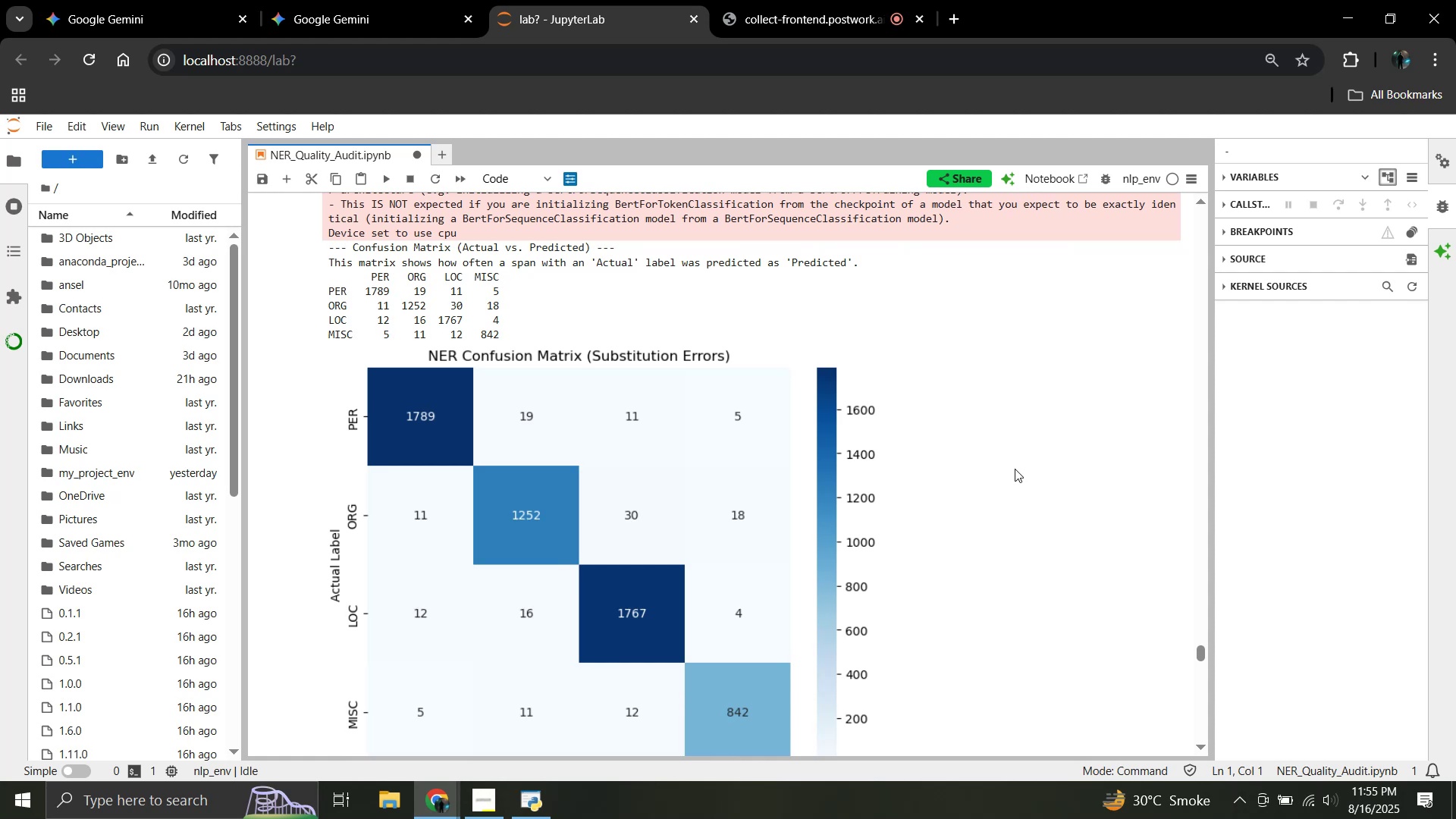 
wait(58.27)
 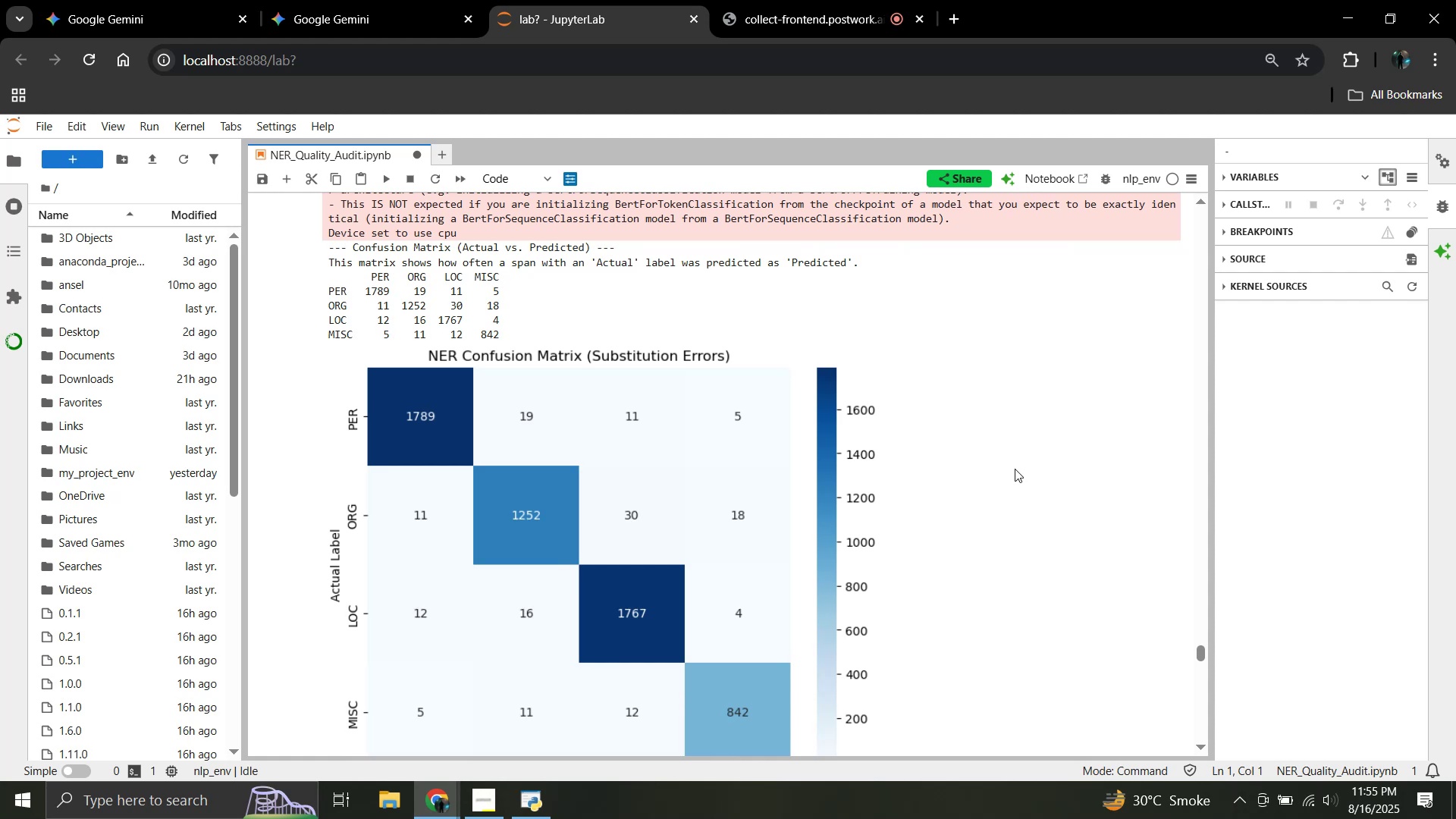 
scroll: coordinate [696, 670], scroll_direction: down, amount: 30.0
 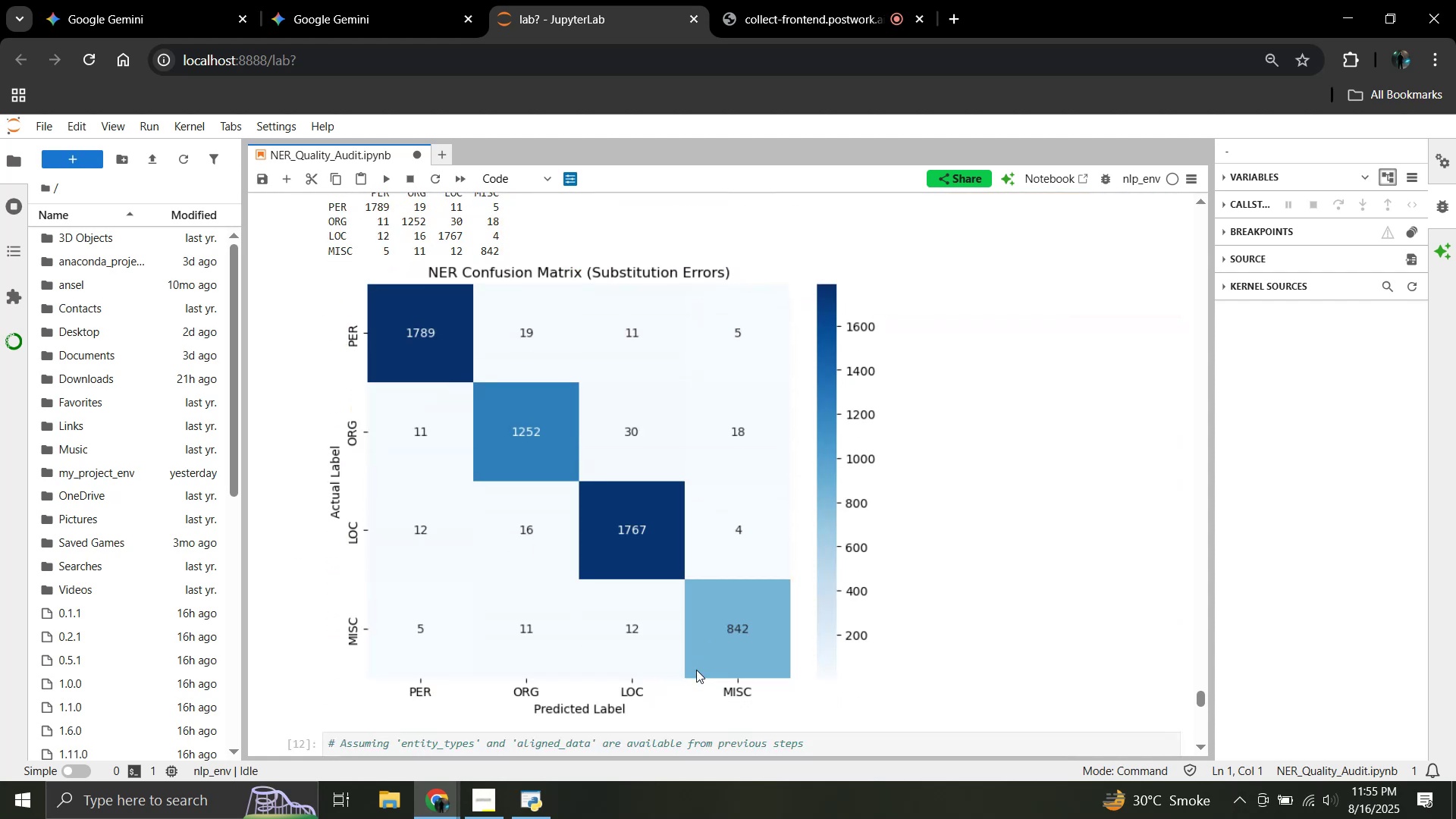 
scroll: coordinate [696, 670], scroll_direction: up, amount: 1.0
 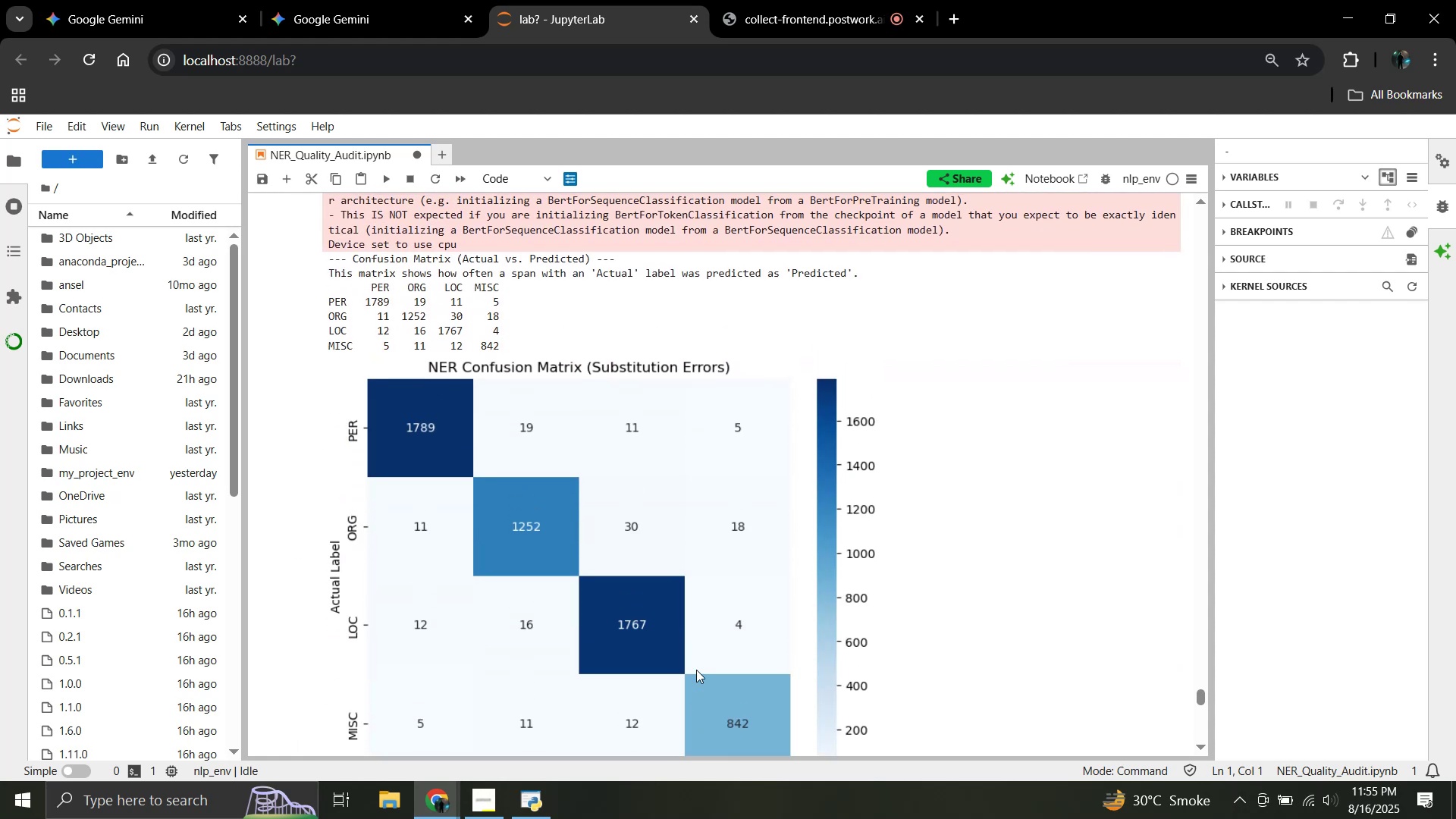 
scroll: coordinate [696, 670], scroll_direction: down, amount: 14.0
 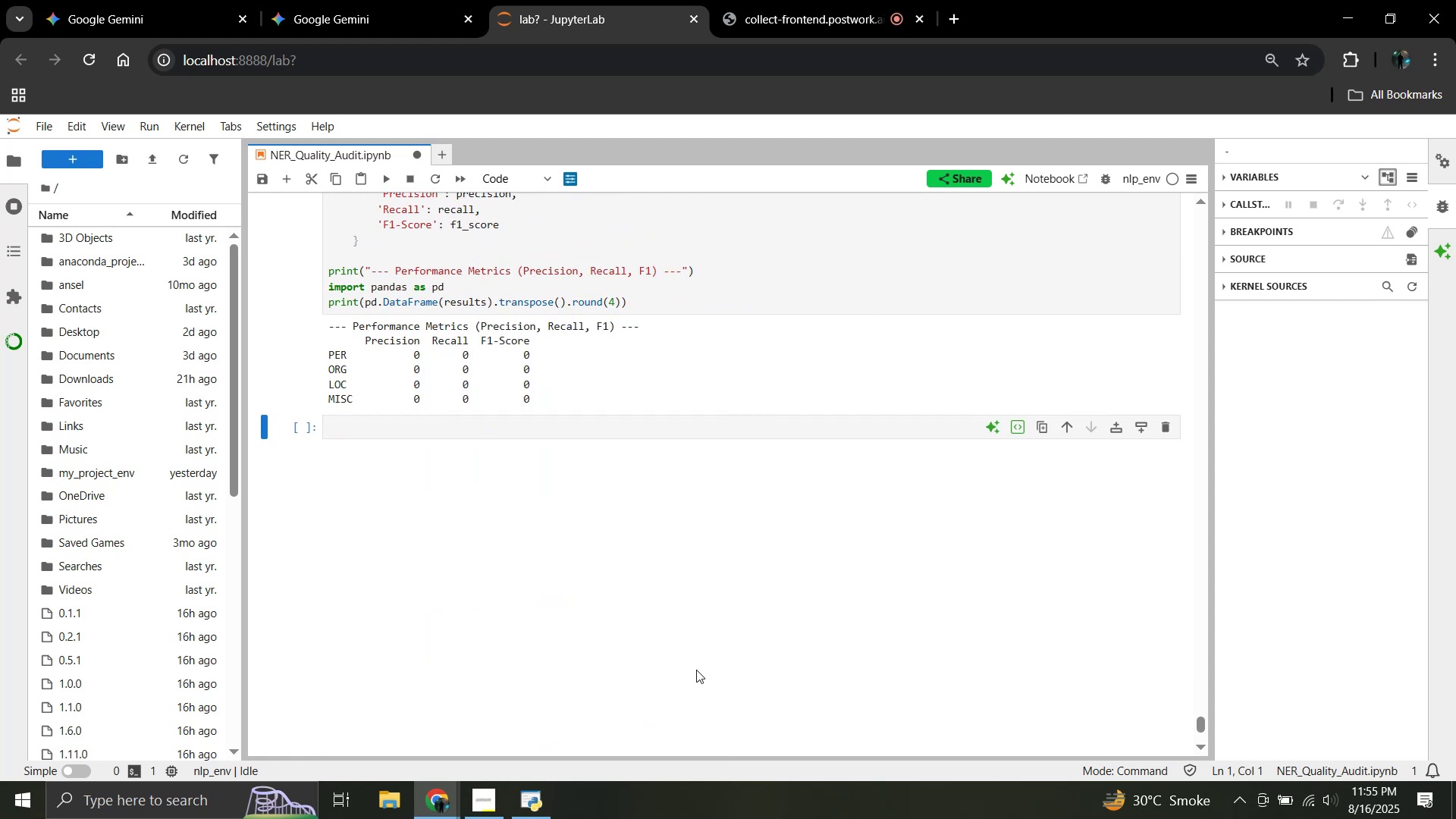 
scroll: coordinate [696, 670], scroll_direction: up, amount: 2.0
 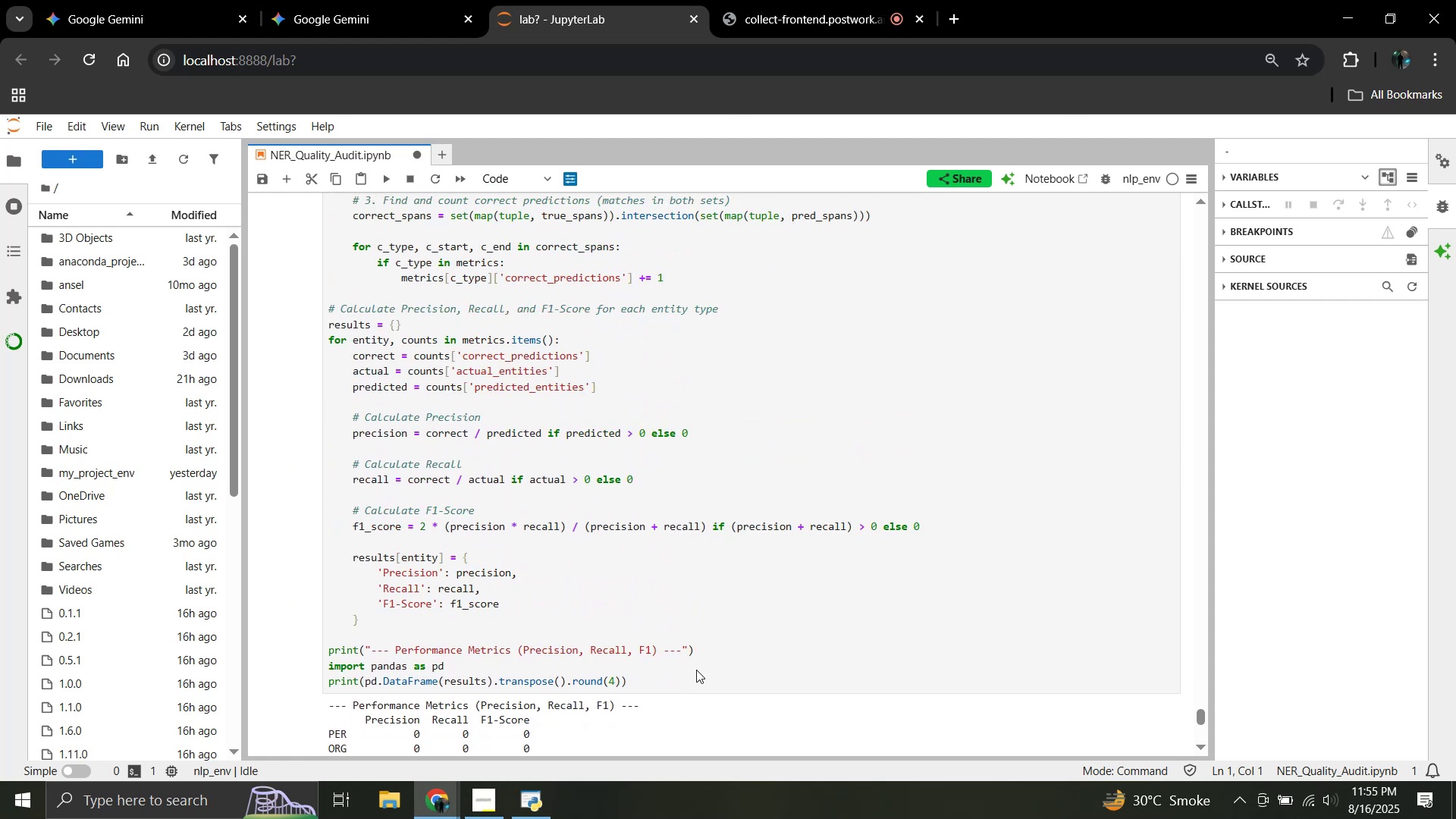 
scroll: coordinate [696, 670], scroll_direction: down, amount: 1.0
 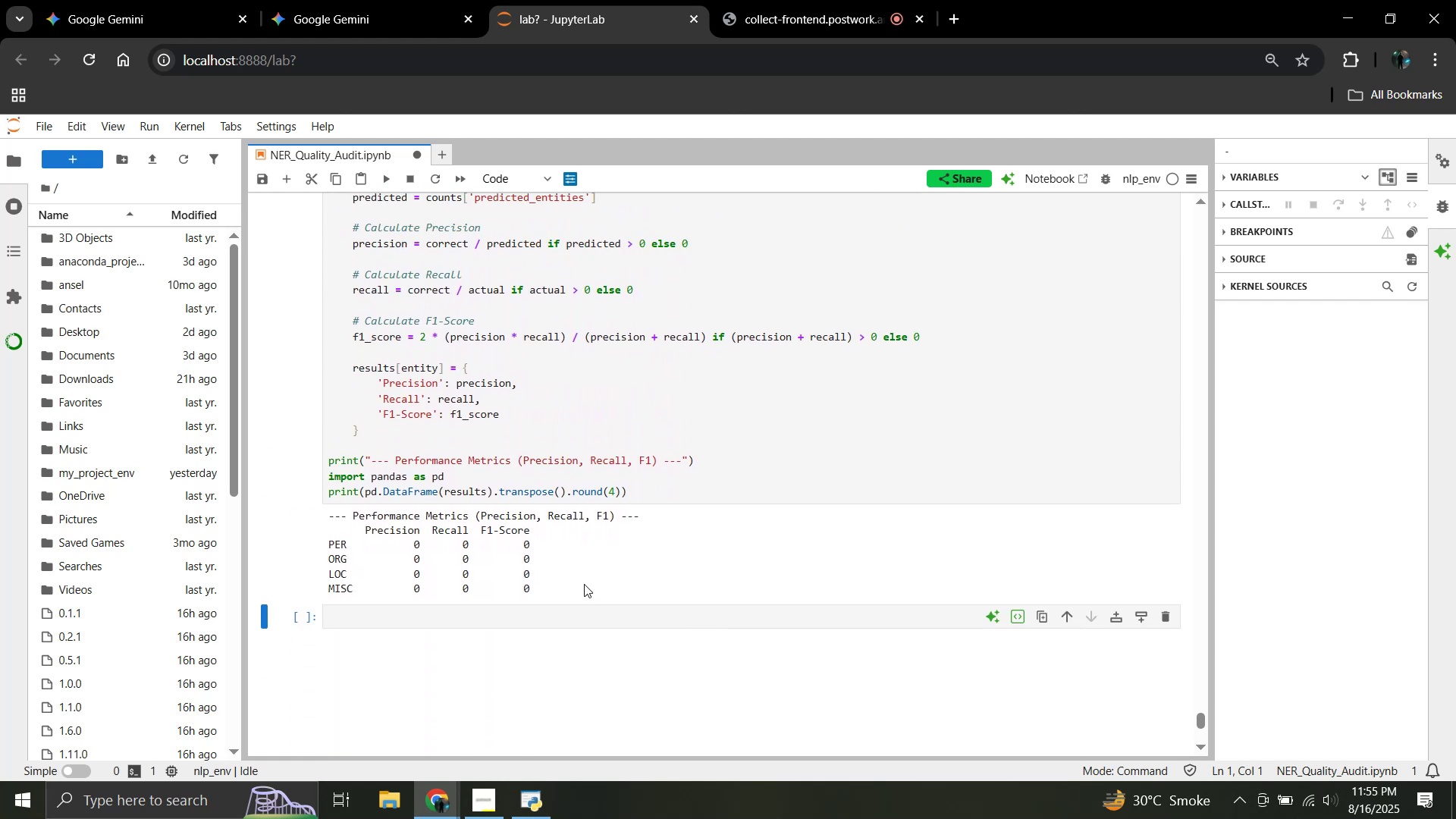 
left_click_drag(start_coordinate=[573, 584], to_coordinate=[328, 516])
 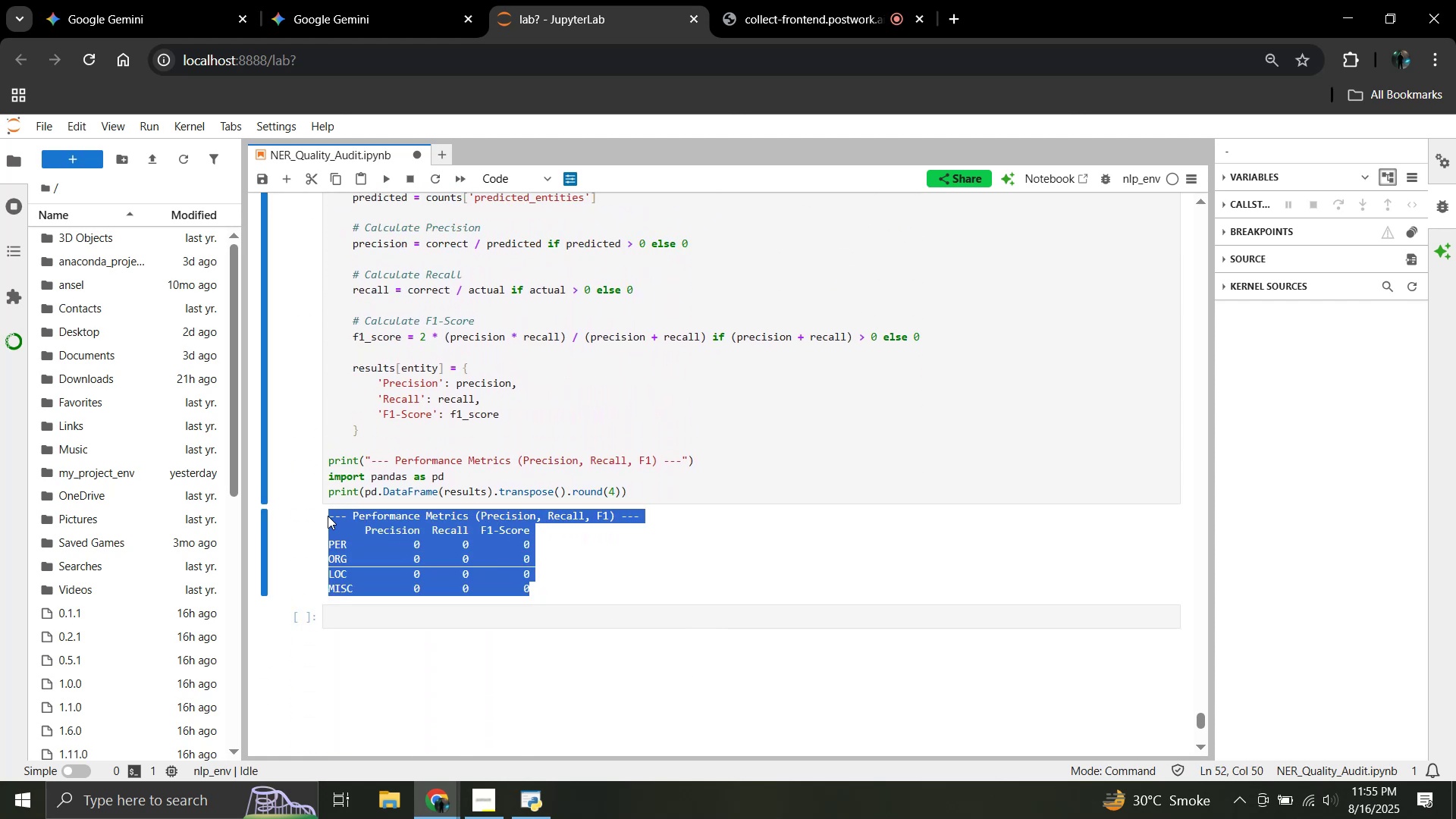 
key(Control+C)
 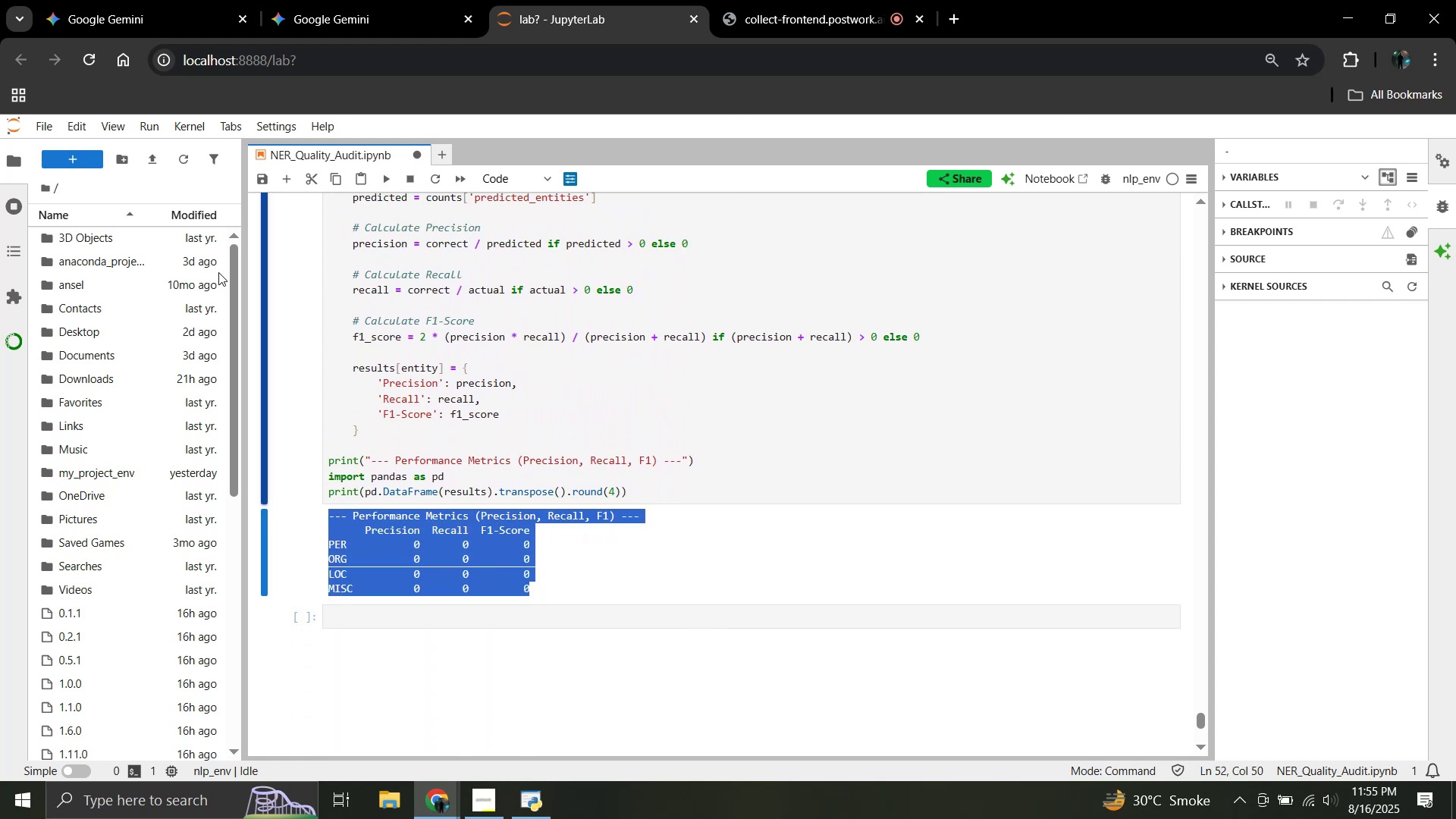 
left_click([440, 0])
 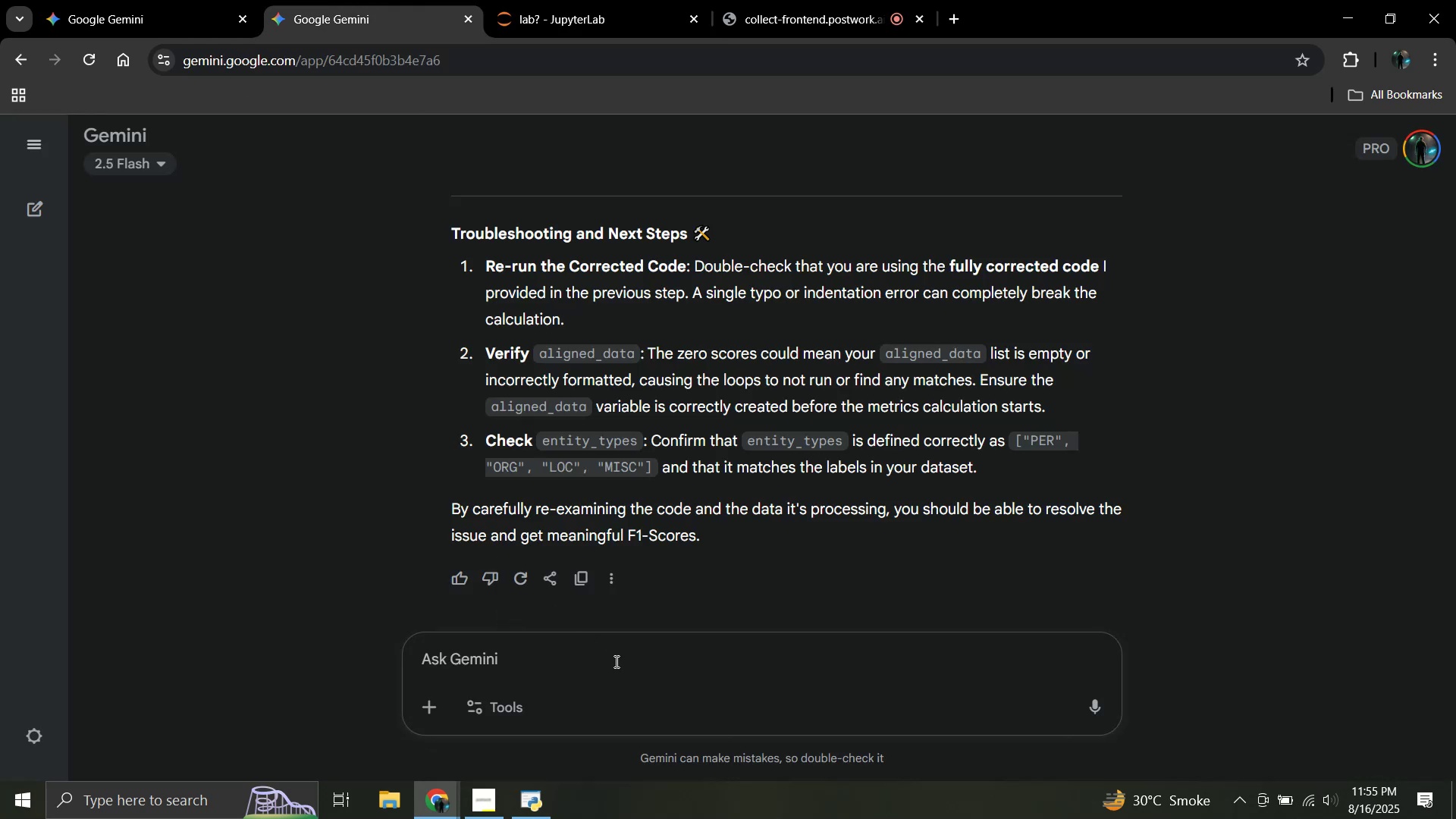 
left_click([615, 661])
 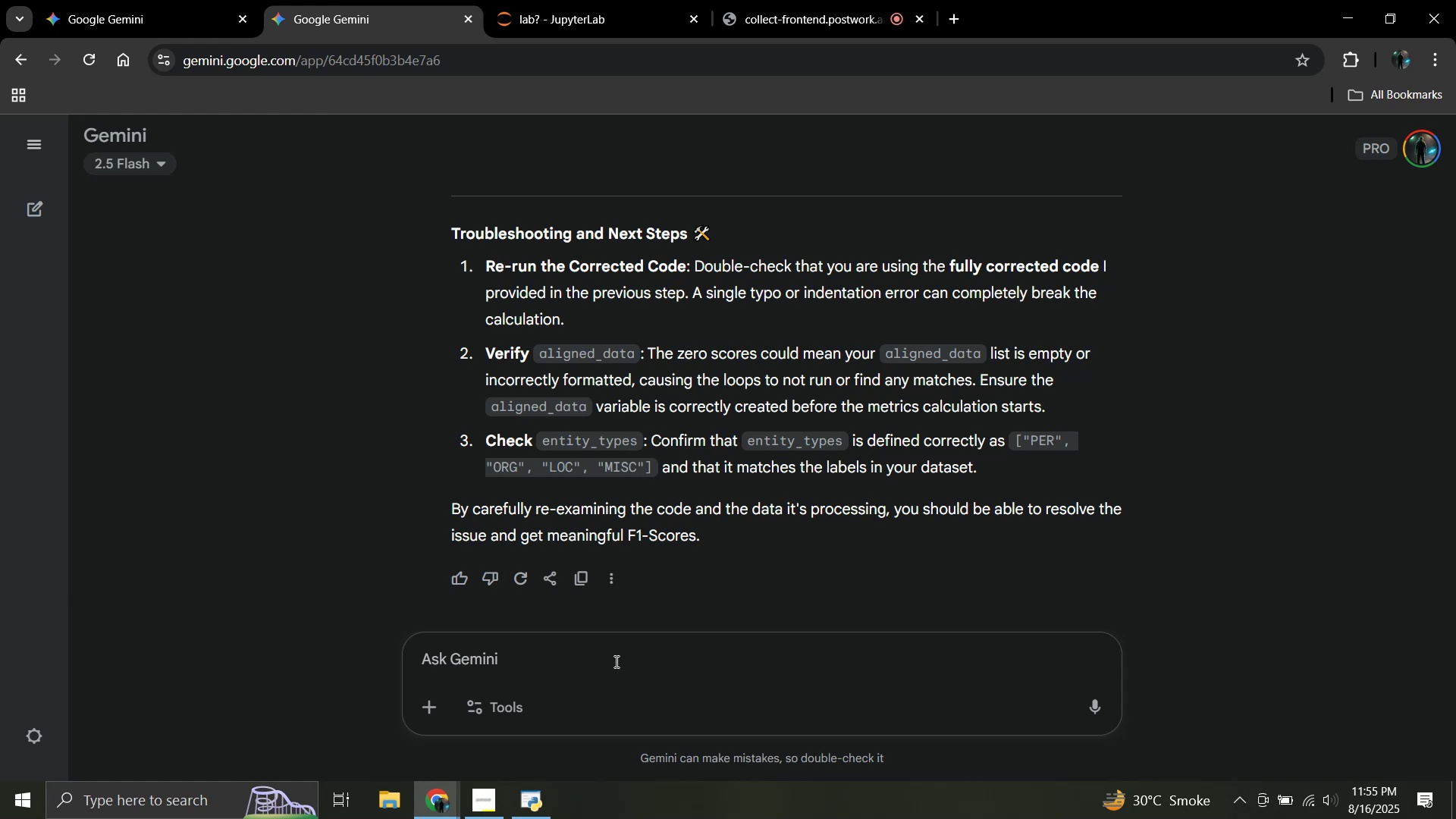 
key(Control+V)
 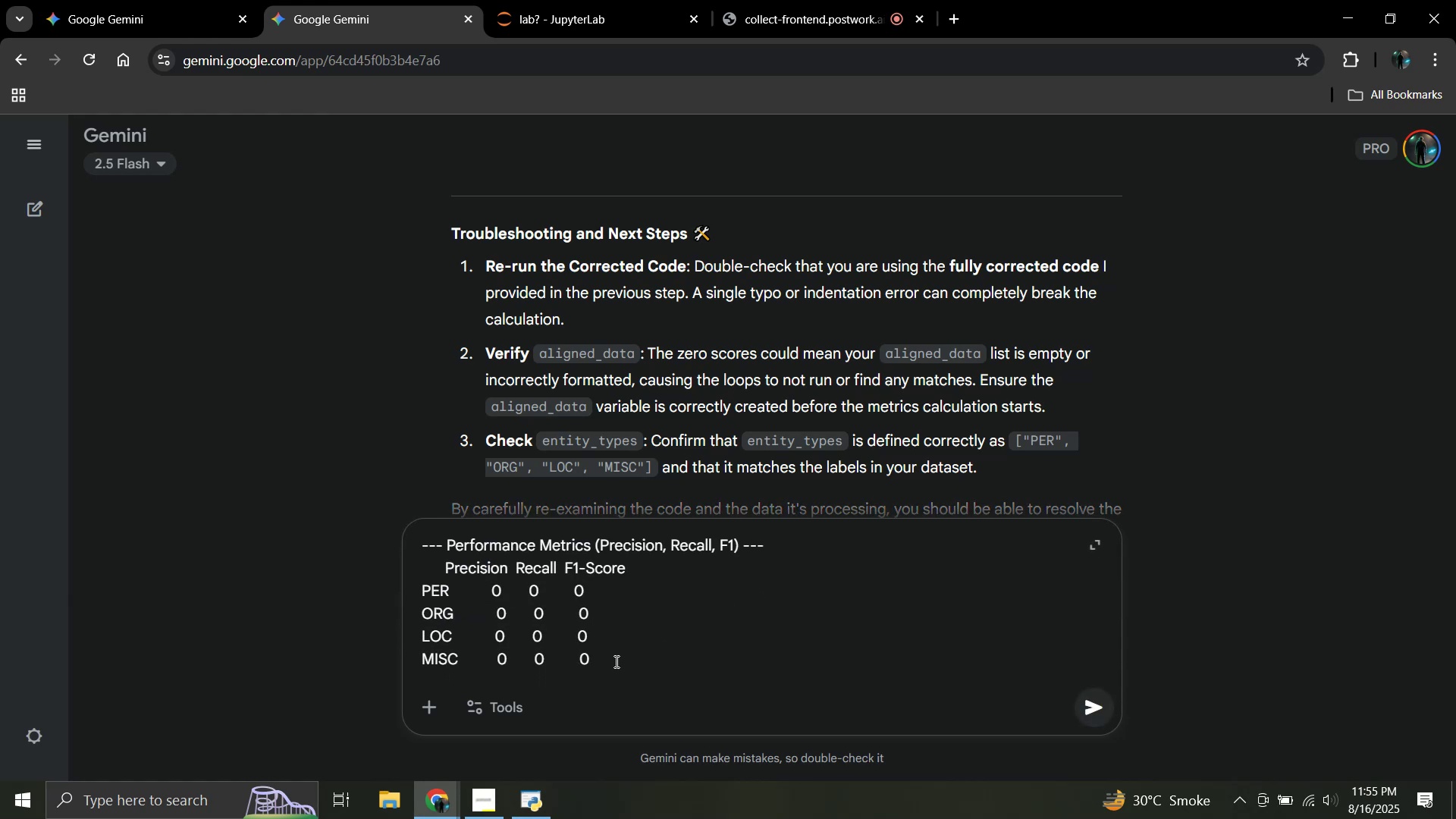 
key(Shift+Enter)
 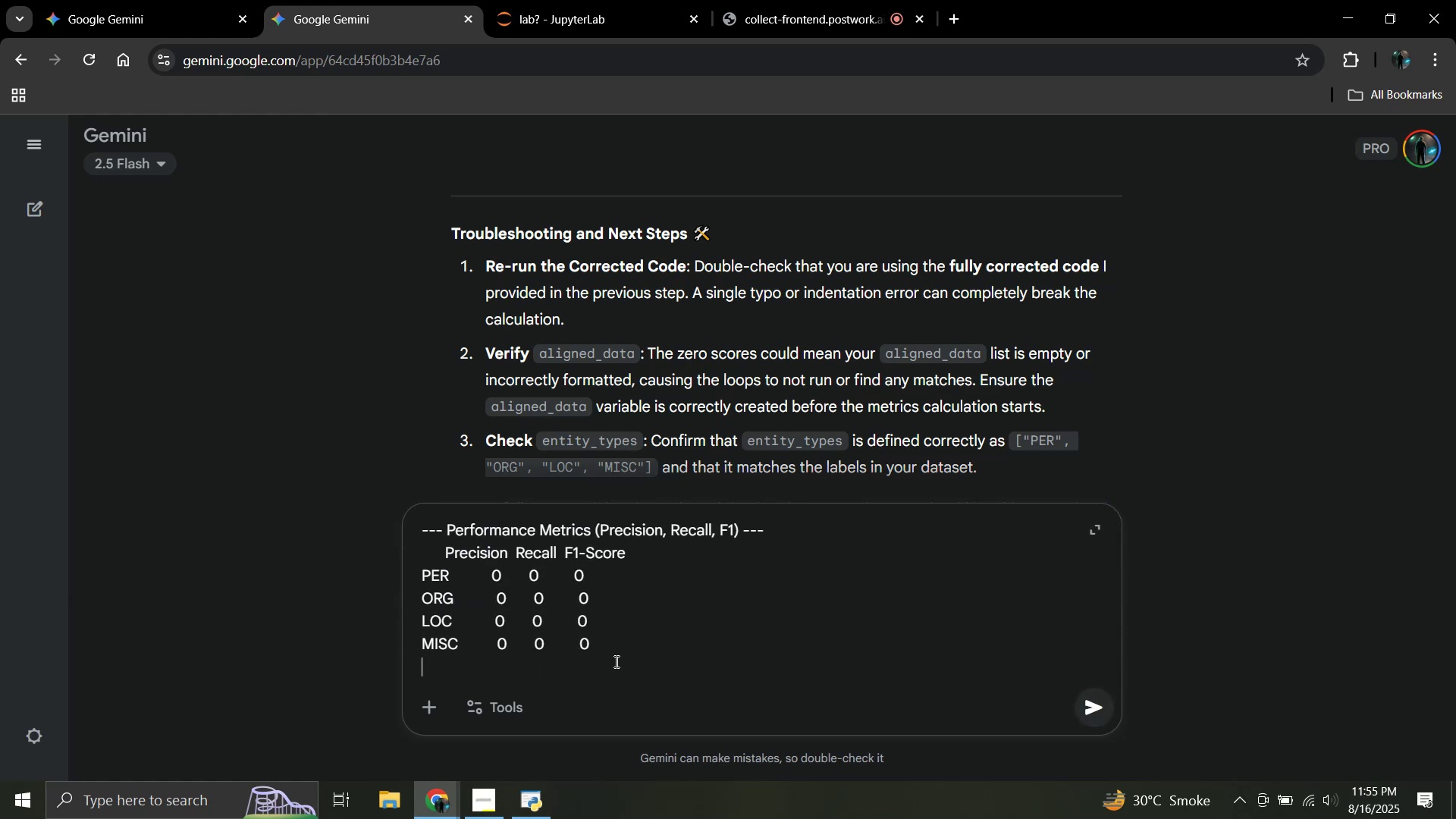 
key(Shift+Enter)
 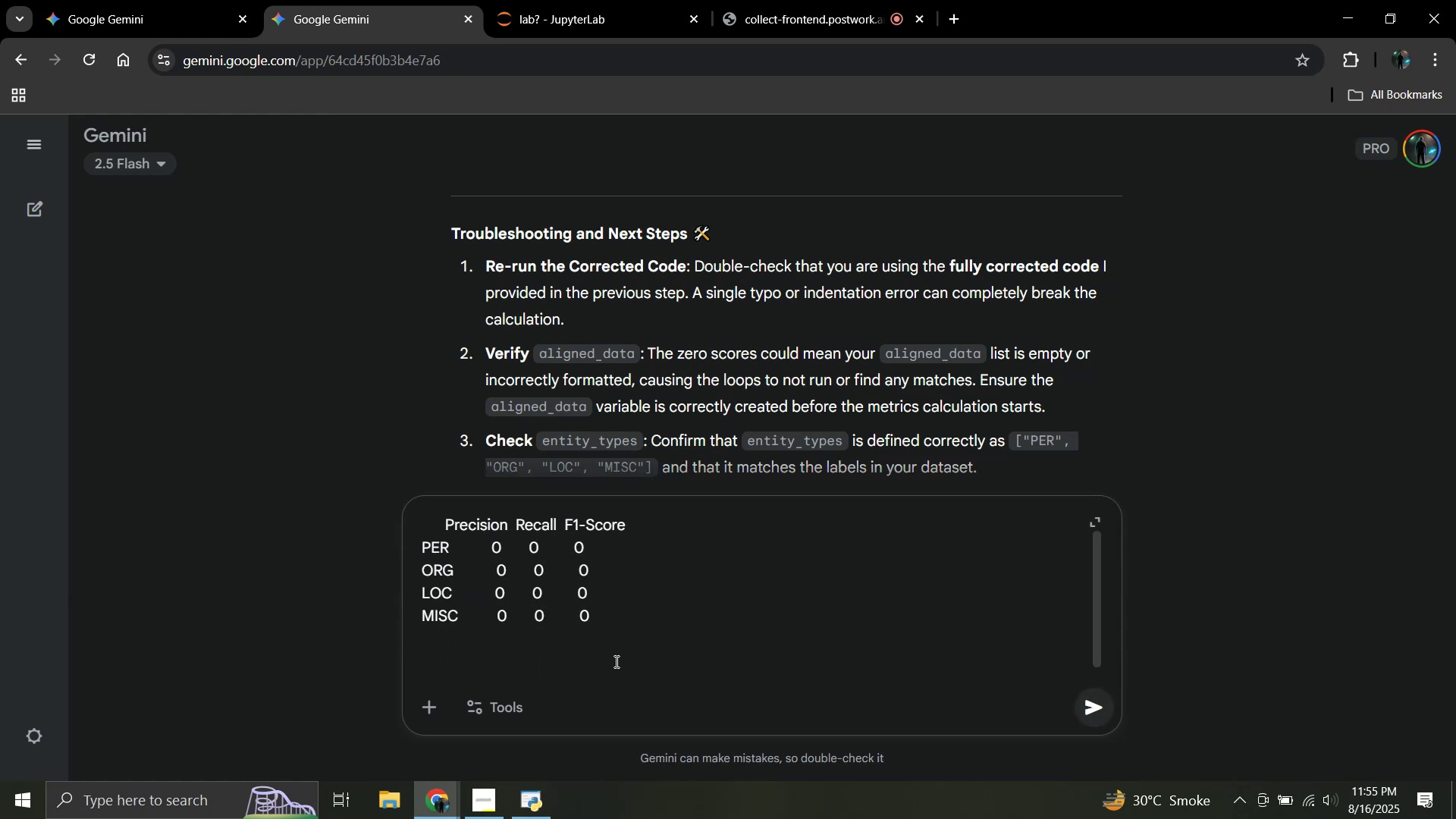 
type(still.)
 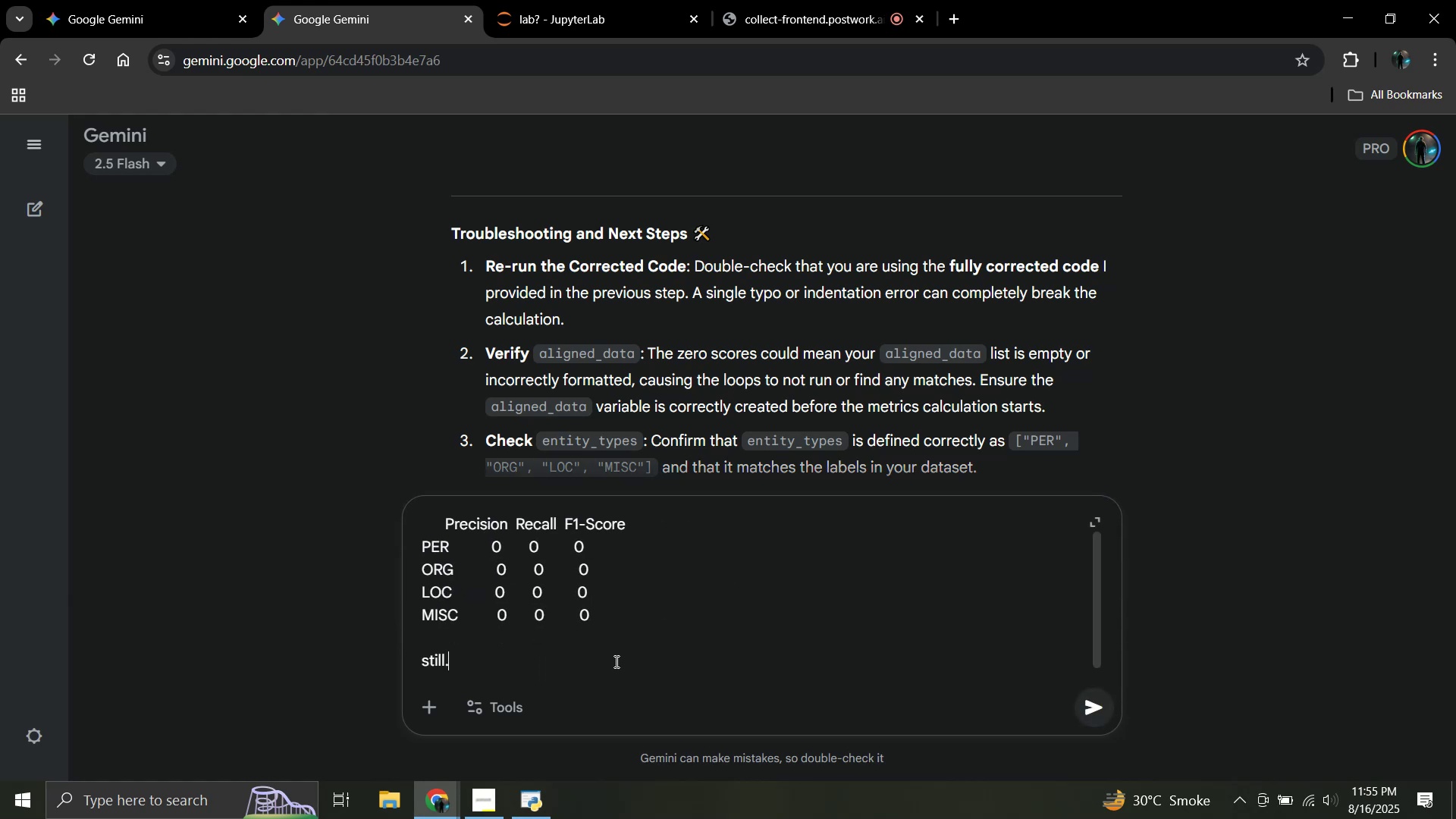 
key(Enter)
 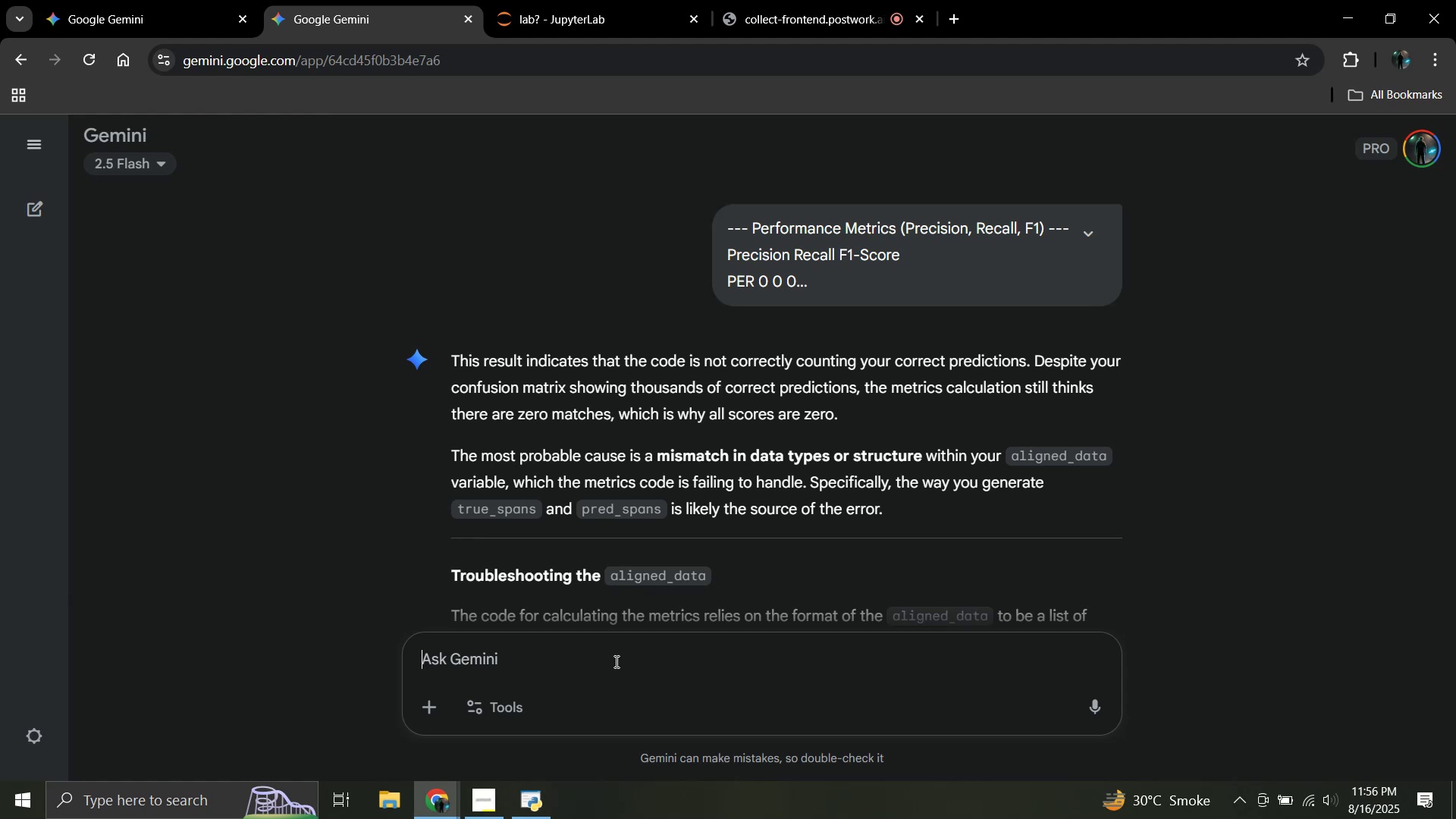 
wait(62.53)
 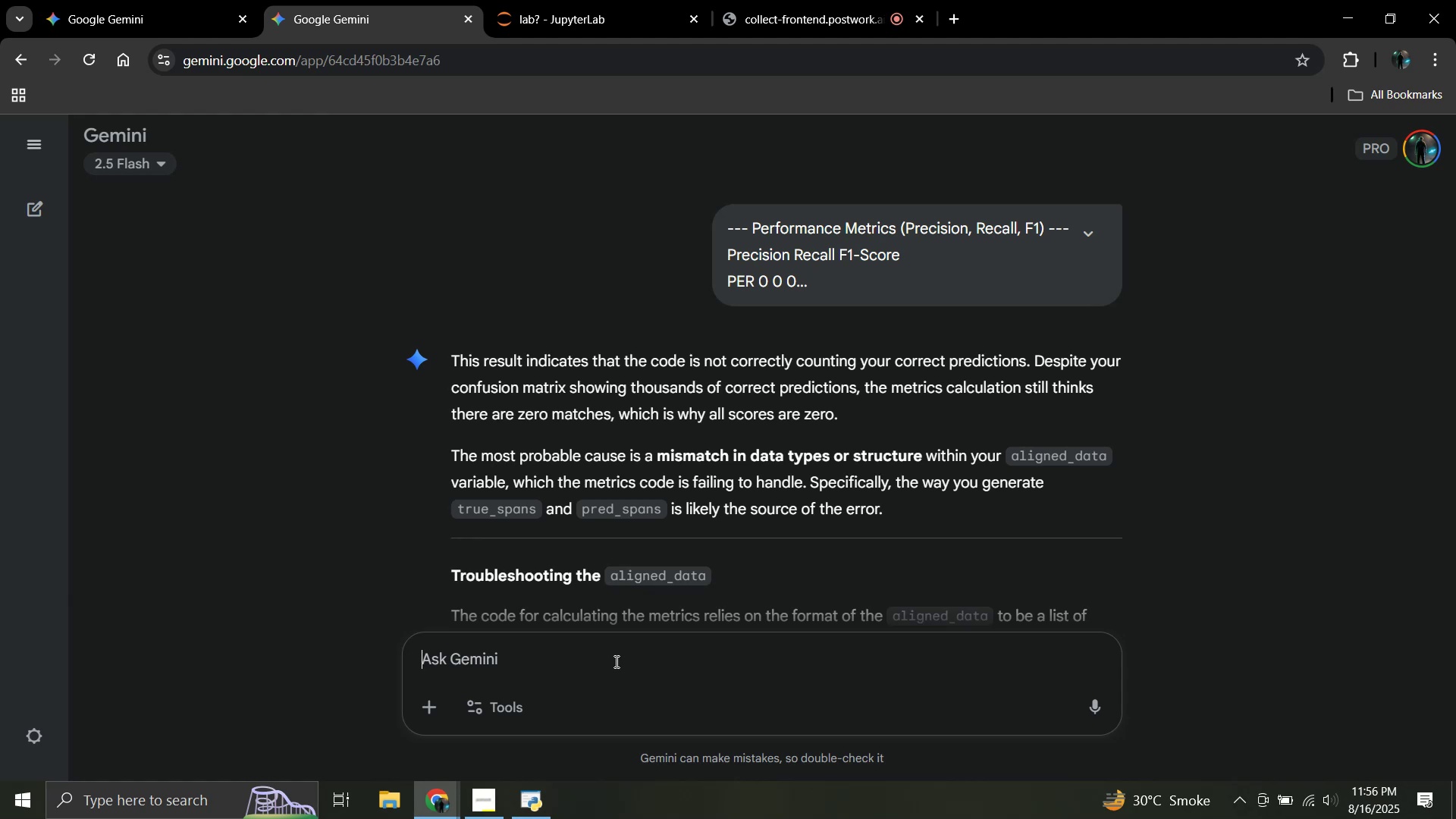 
scroll: coordinate [649, 501], scroll_direction: down, amount: 3.0
 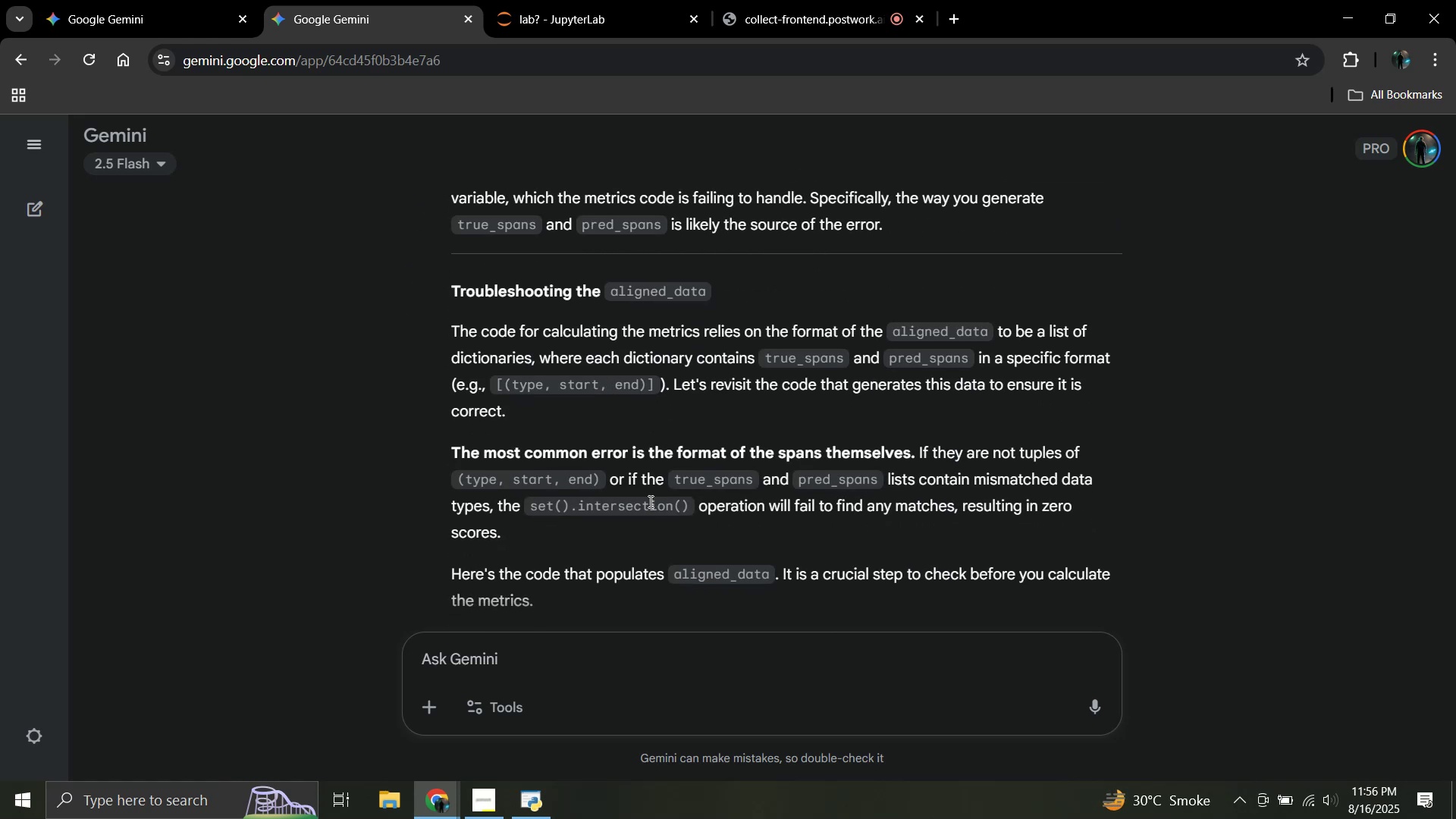 
wait(12.19)
 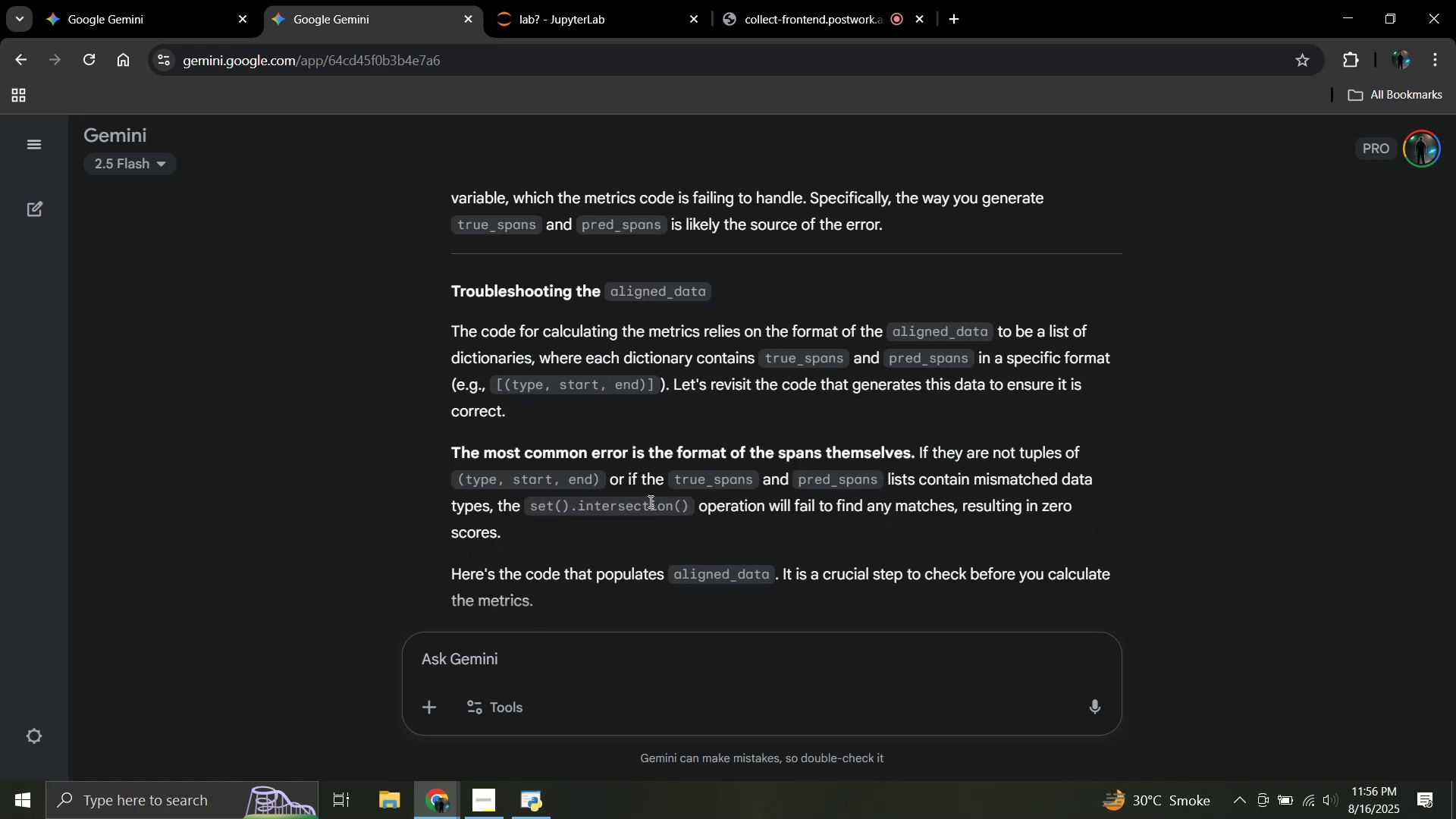 
scroll: coordinate [644, 513], scroll_direction: down, amount: 2.0
 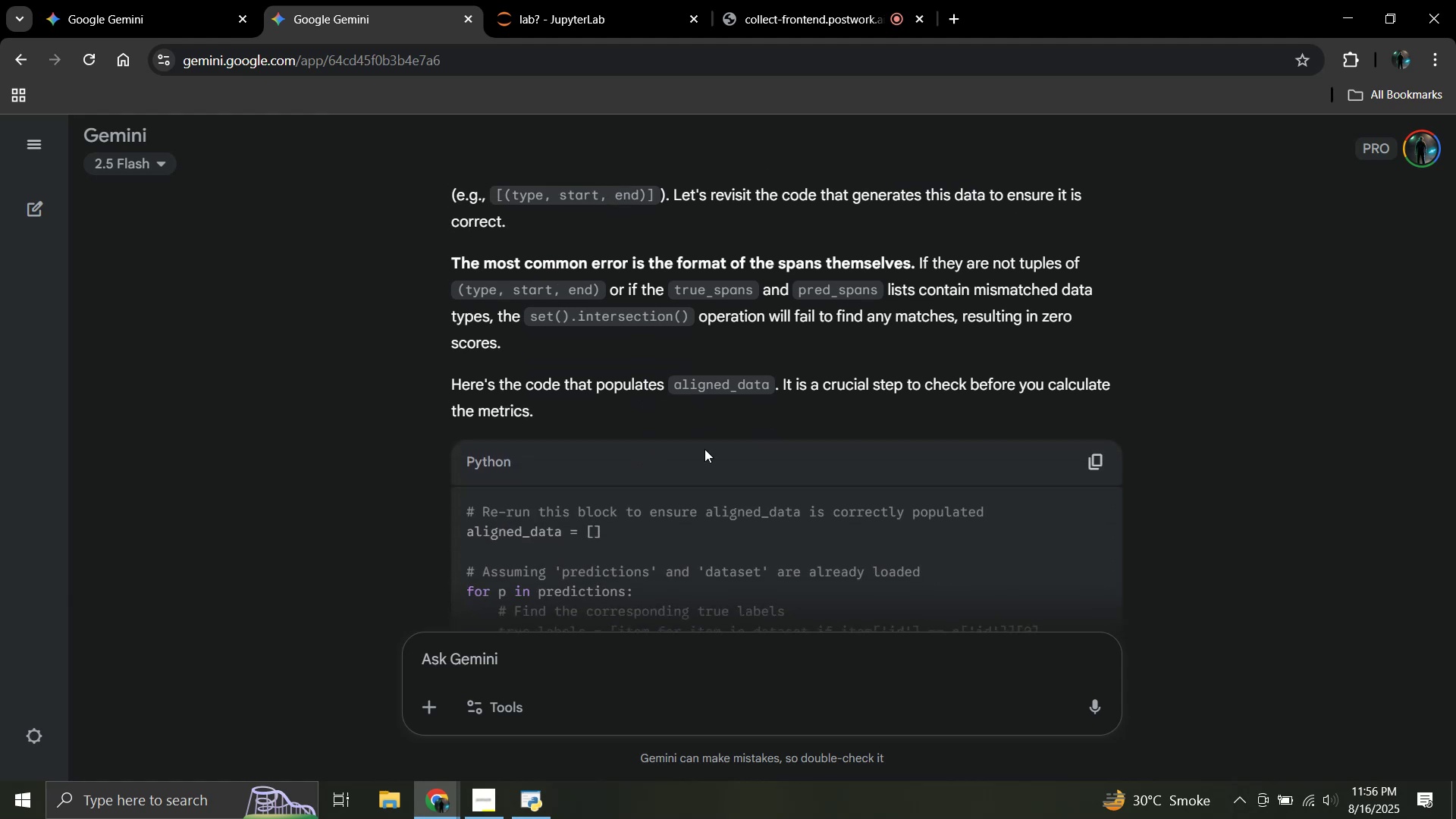 
scroll: coordinate [707, 448], scroll_direction: up, amount: 1.0
 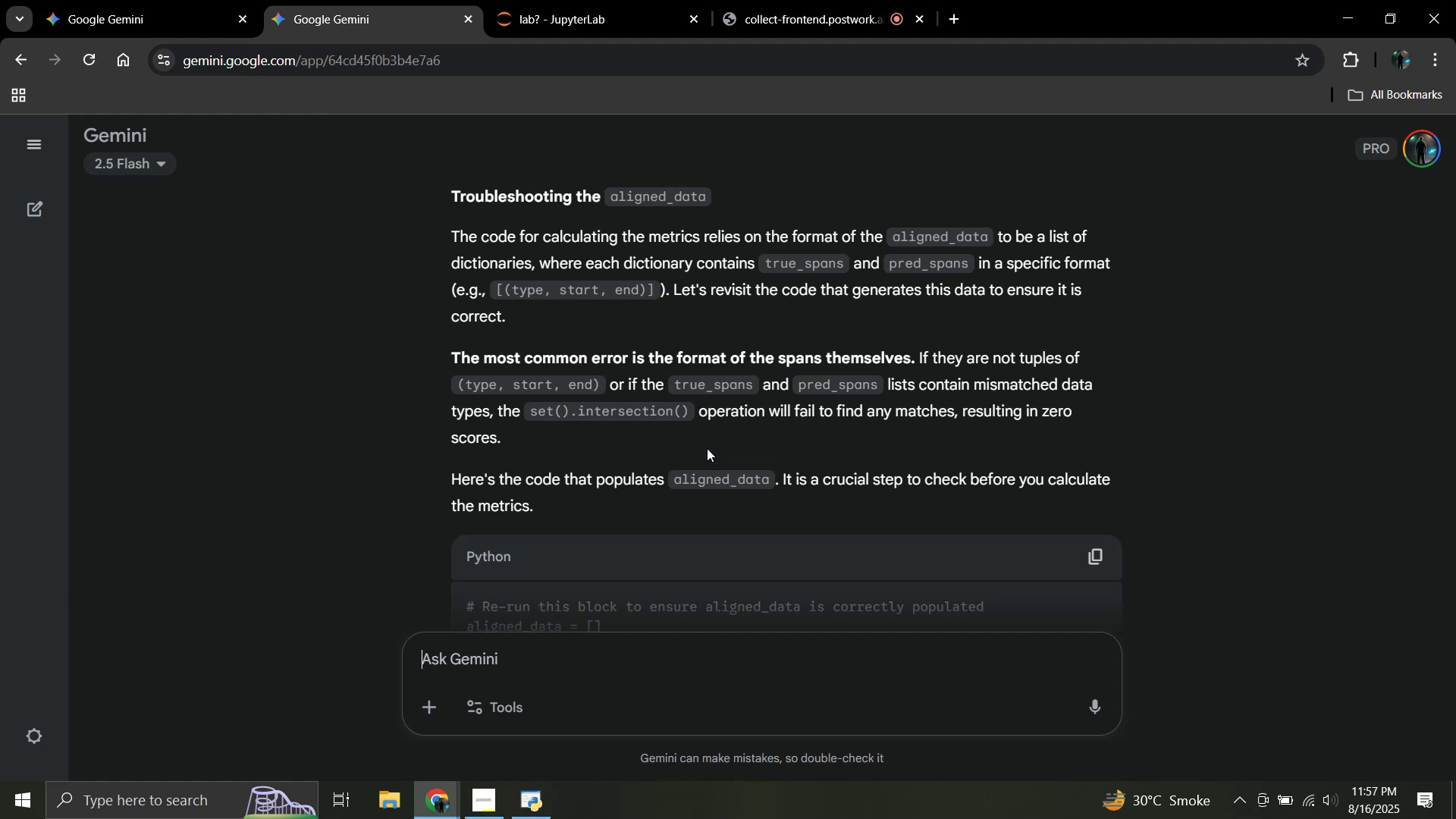 
wait(40.46)
 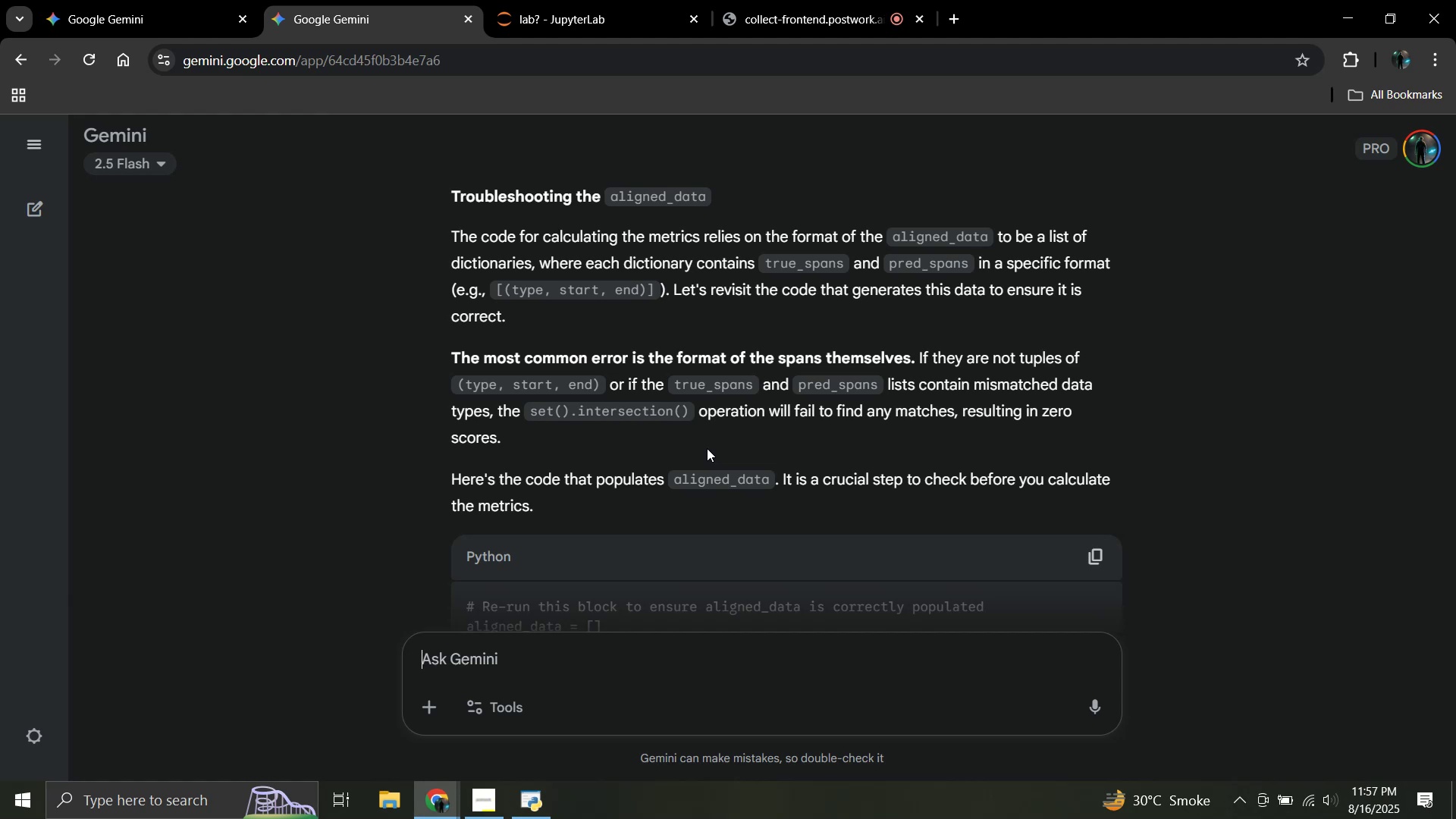 
scroll: coordinate [707, 448], scroll_direction: down, amount: 2.0
 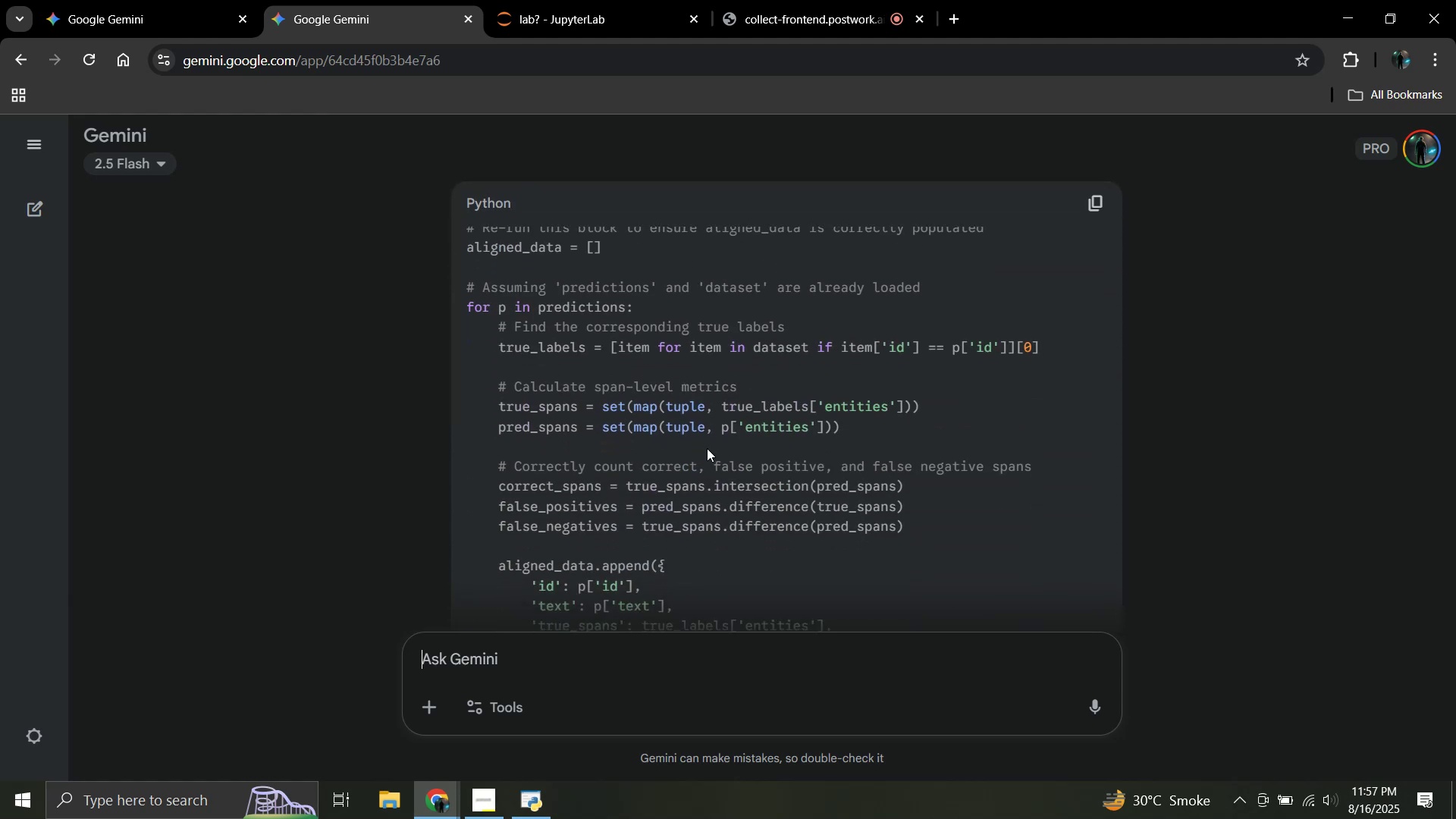 
scroll: coordinate [707, 448], scroll_direction: up, amount: 1.0
 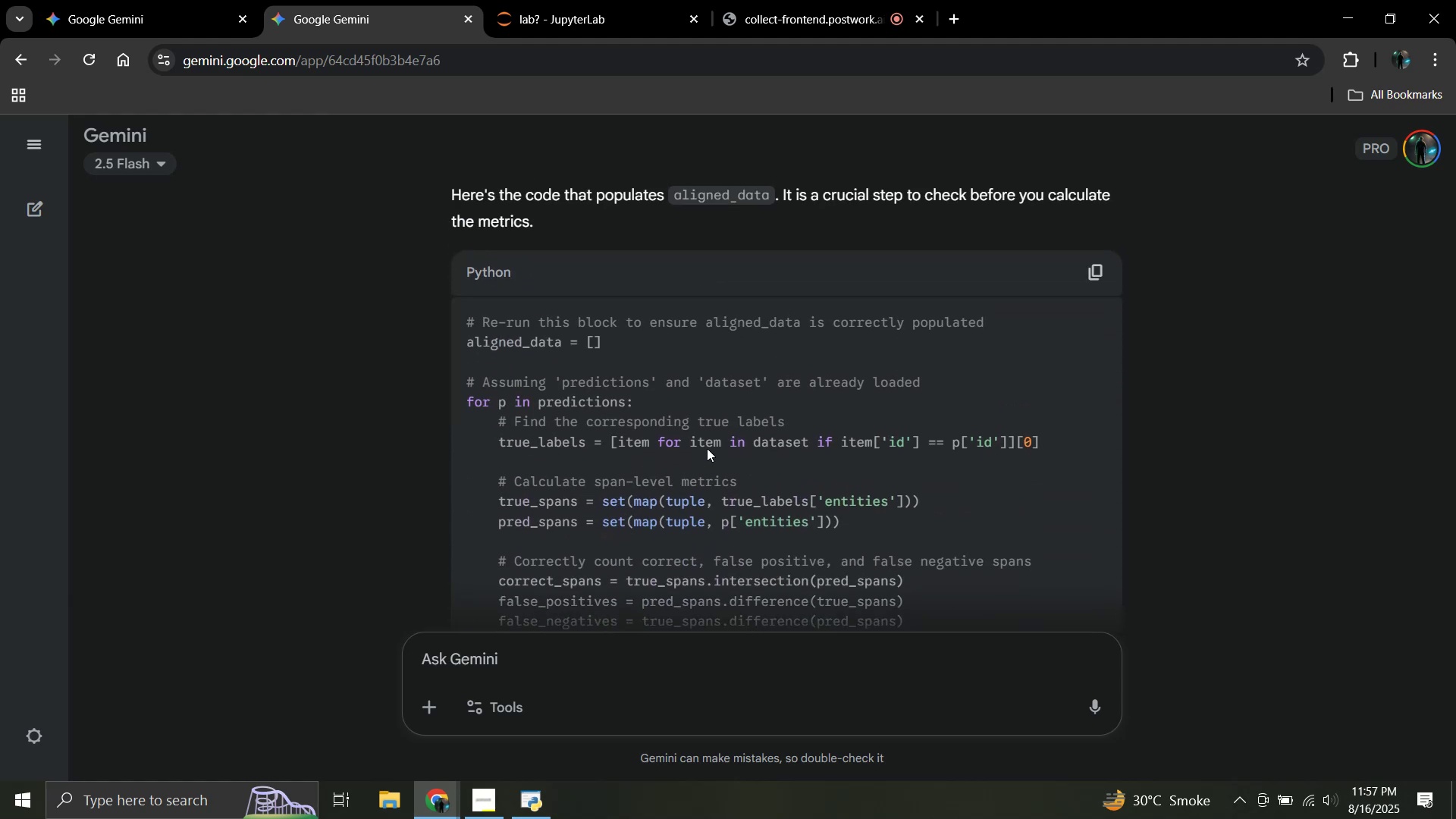 
scroll: coordinate [707, 448], scroll_direction: down, amount: 2.0
 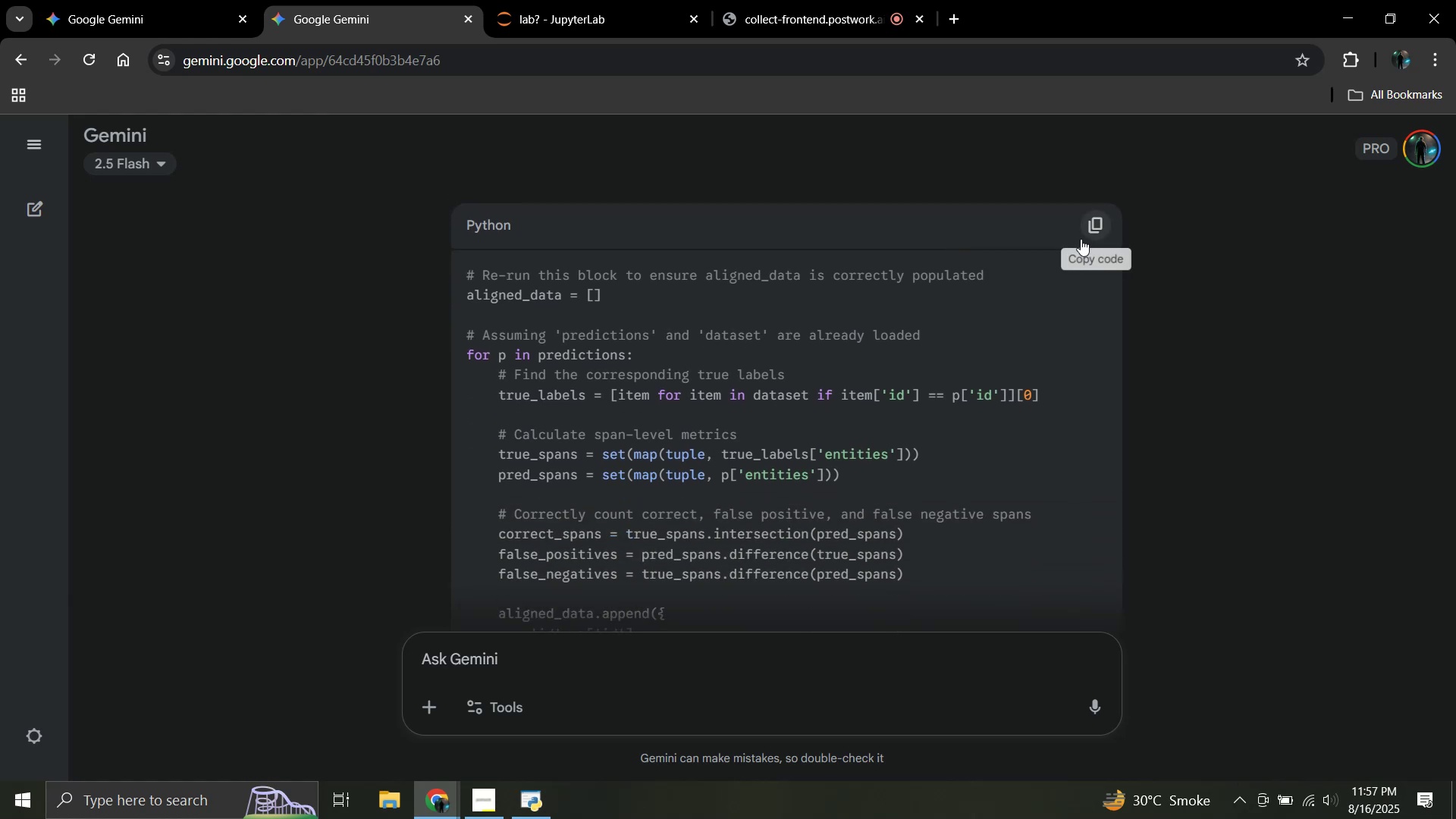 
left_click([1089, 236])
 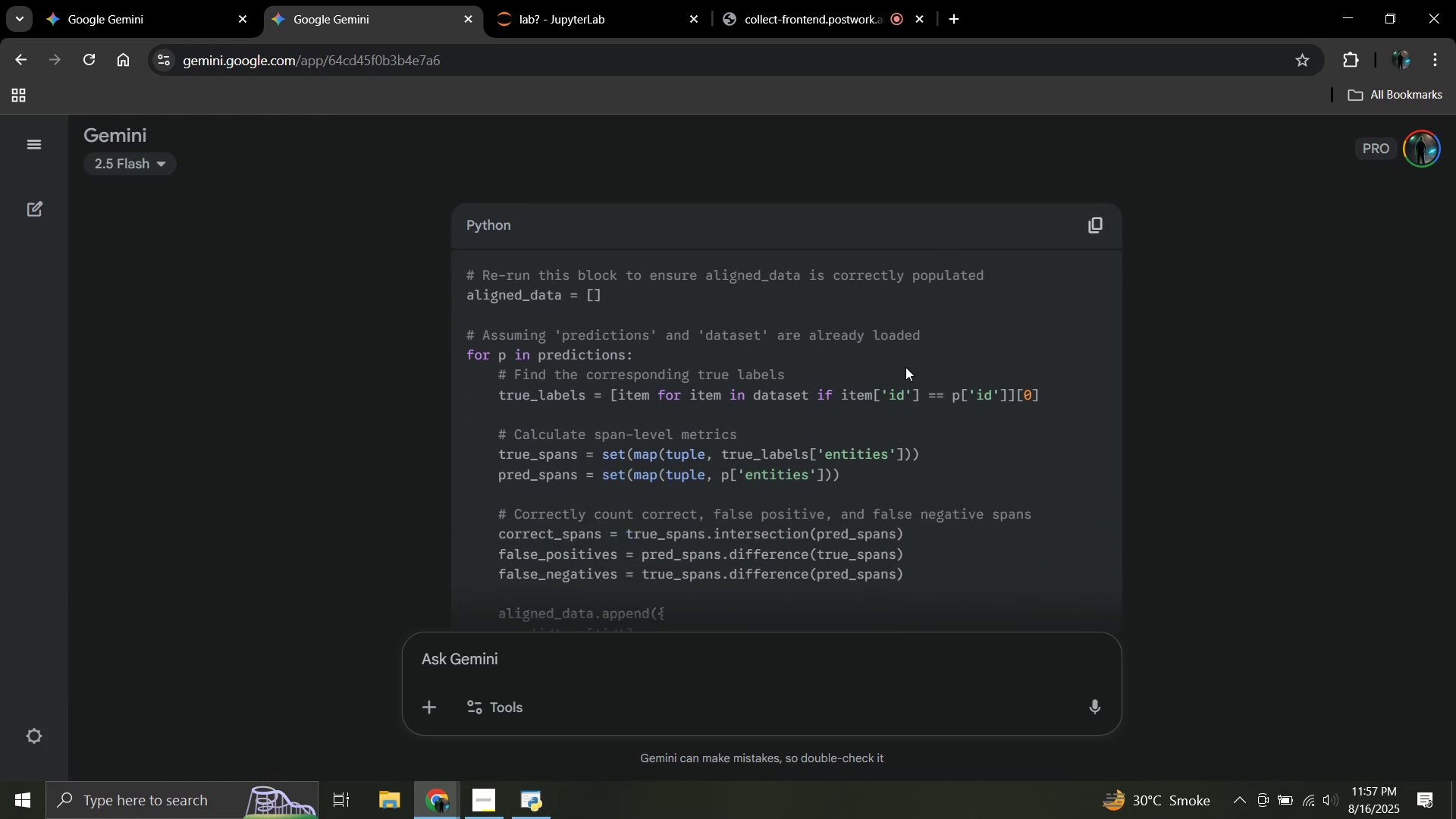 
wait(5.96)
 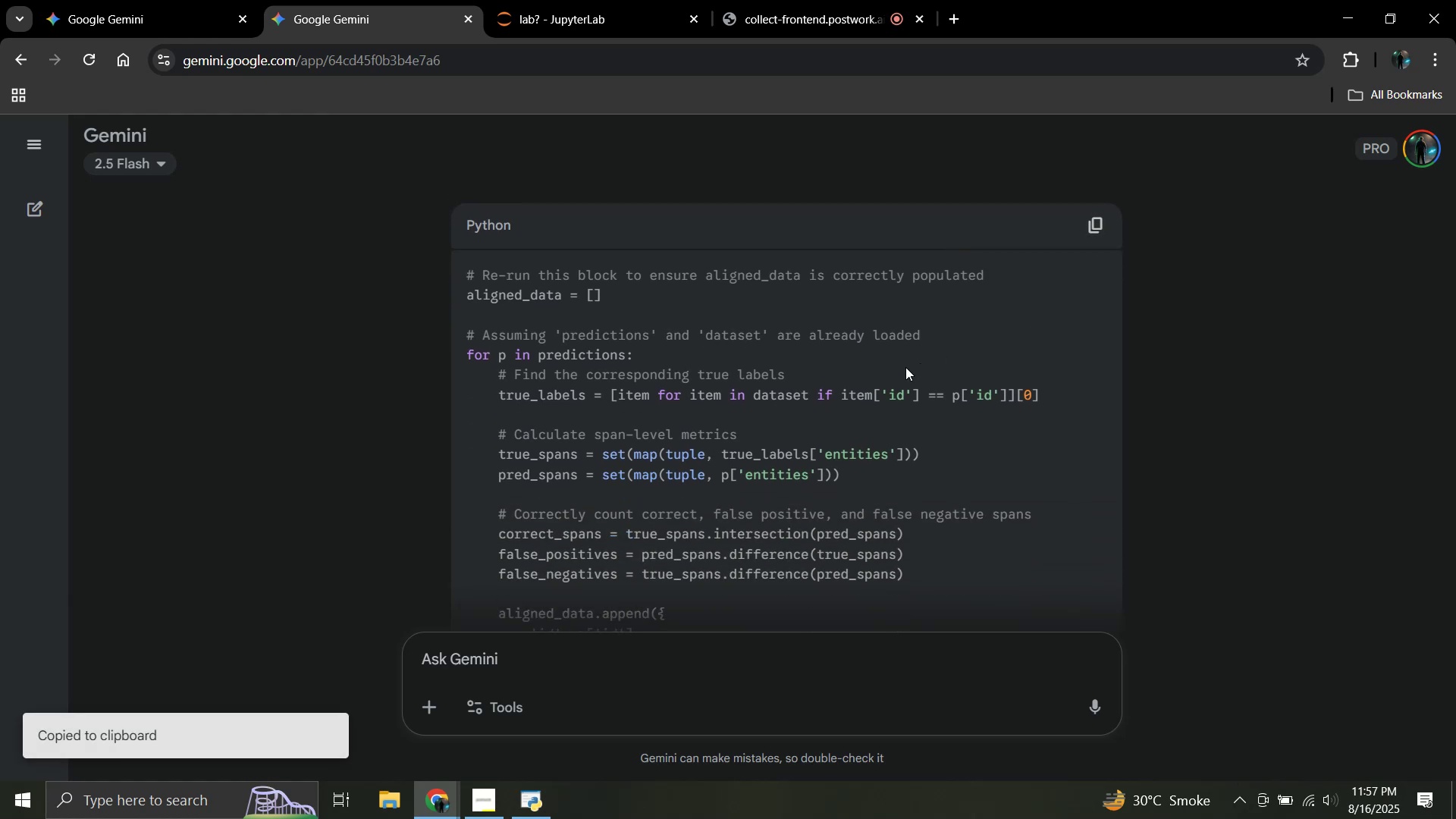 
scroll: coordinate [910, 370], scroll_direction: down, amount: 4.0
 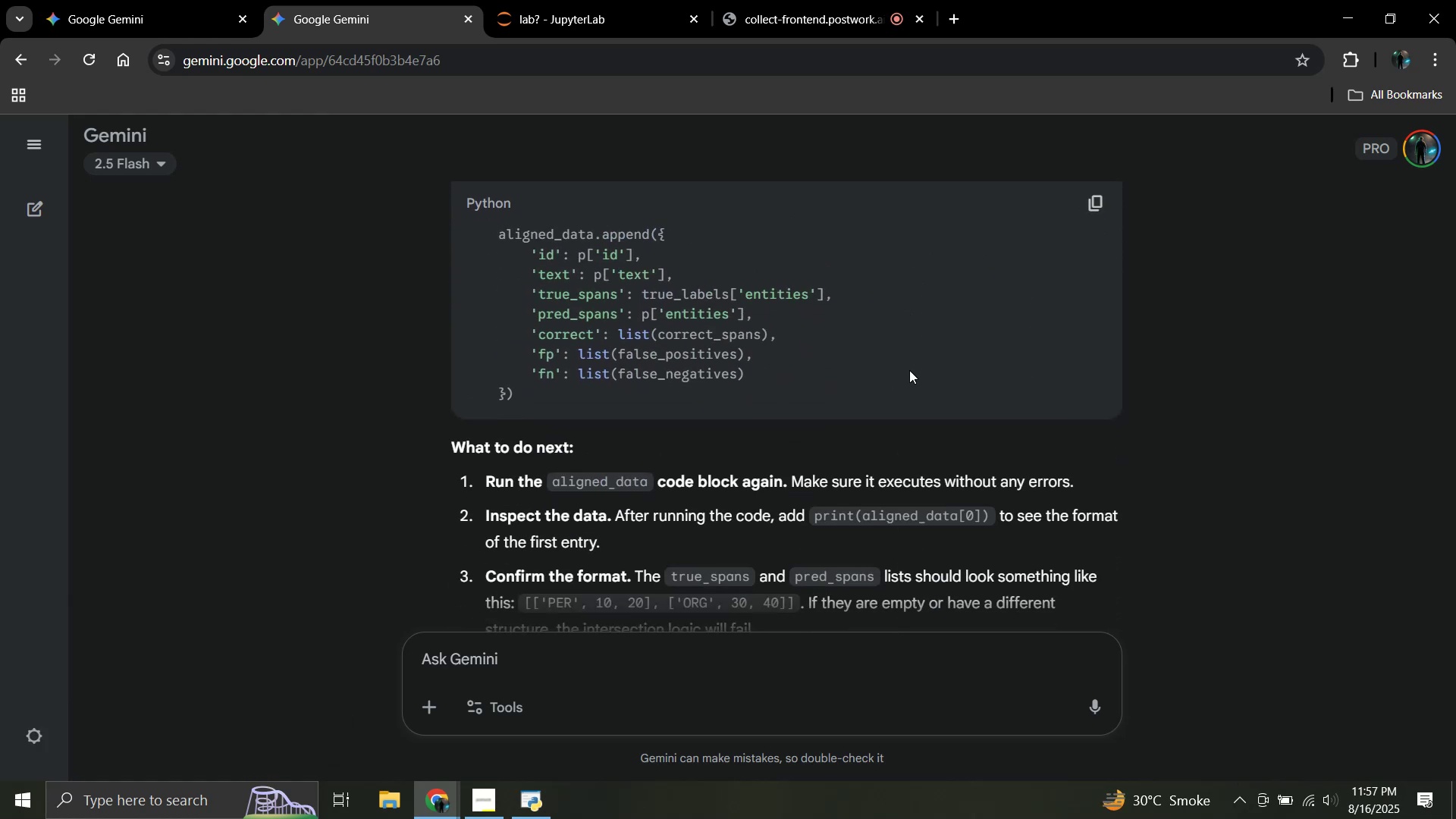 
scroll: coordinate [907, 372], scroll_direction: up, amount: 6.0
 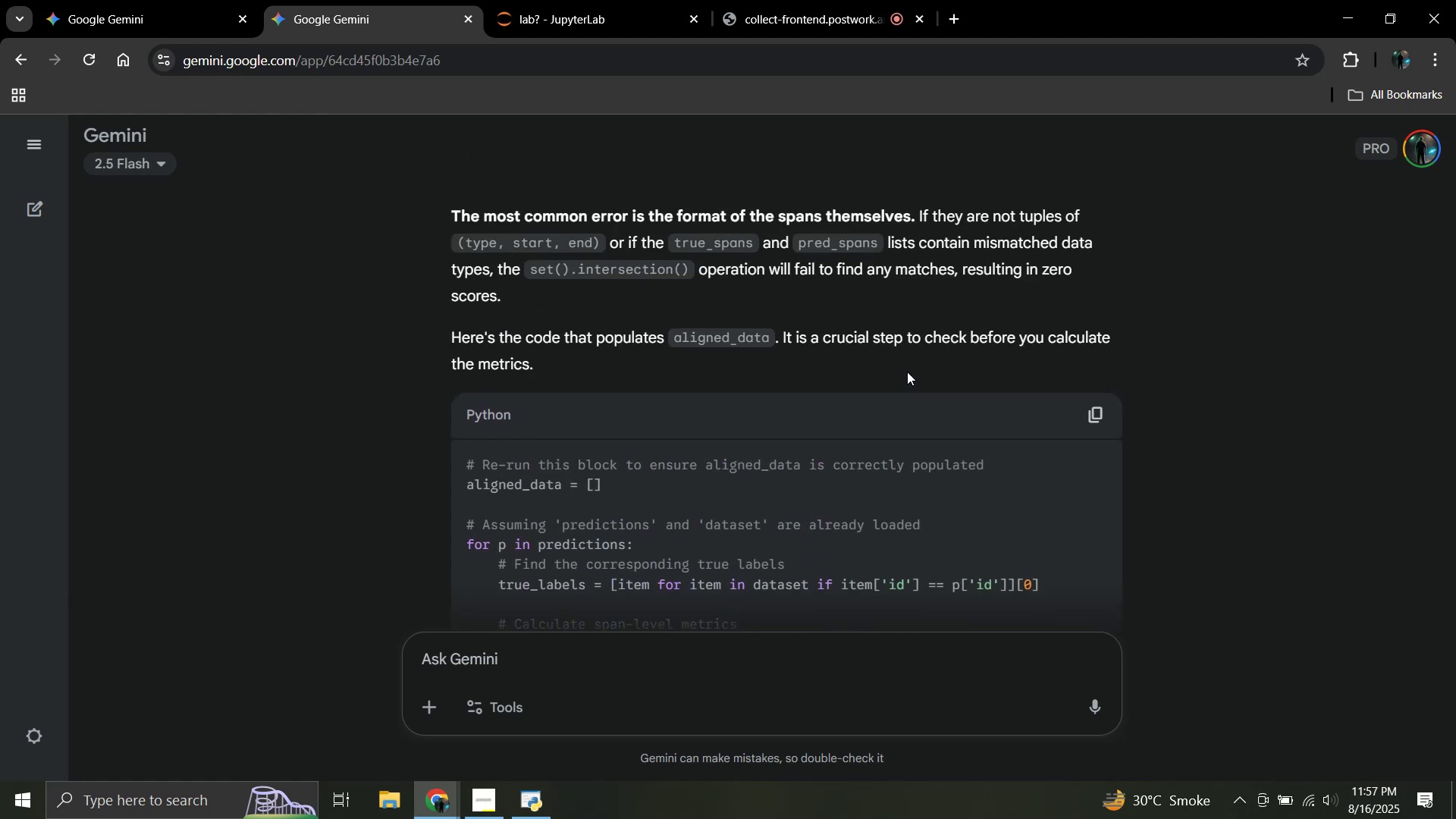 
scroll: coordinate [904, 373], scroll_direction: down, amount: 1.0
 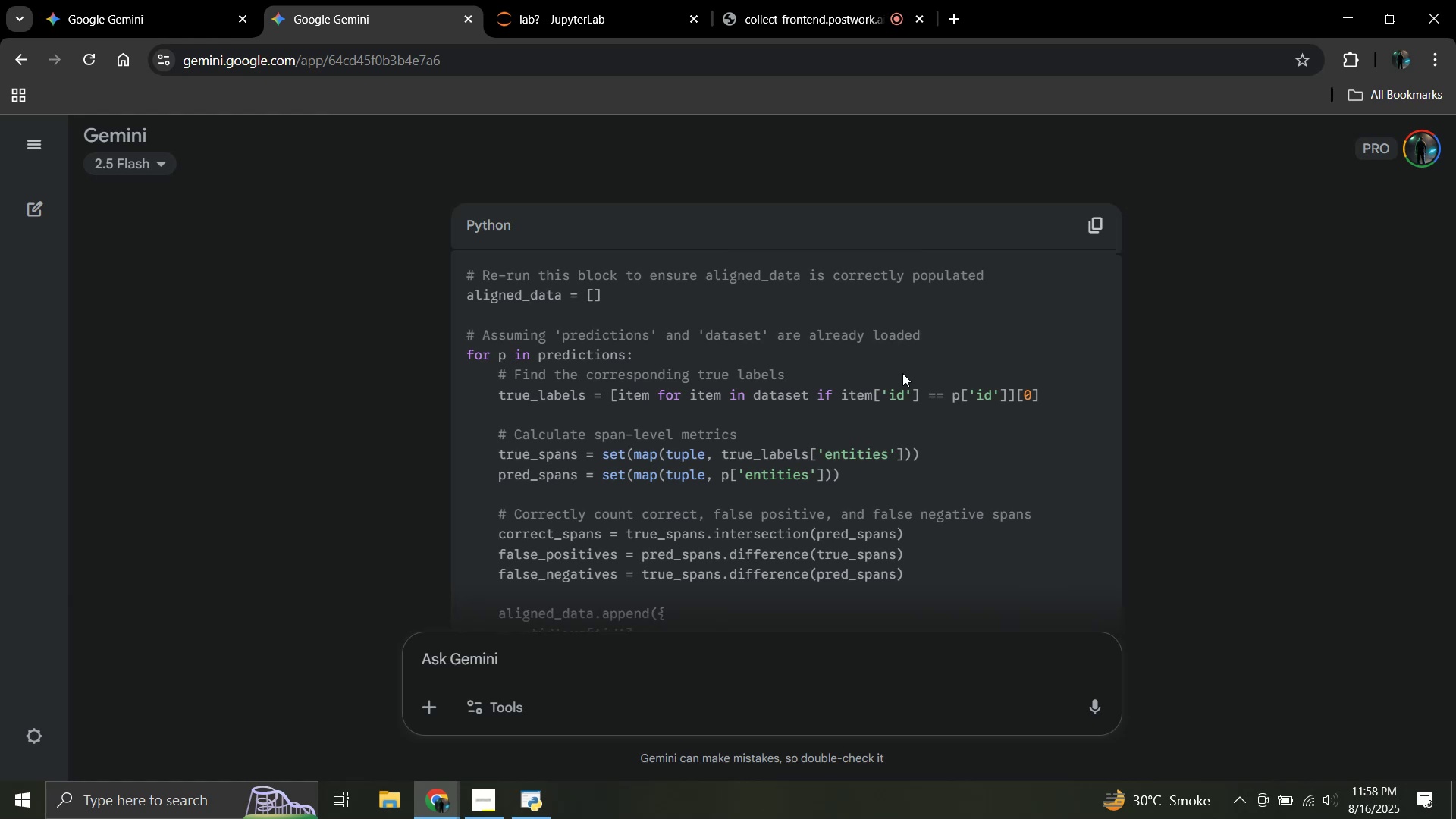 
wait(14.74)
 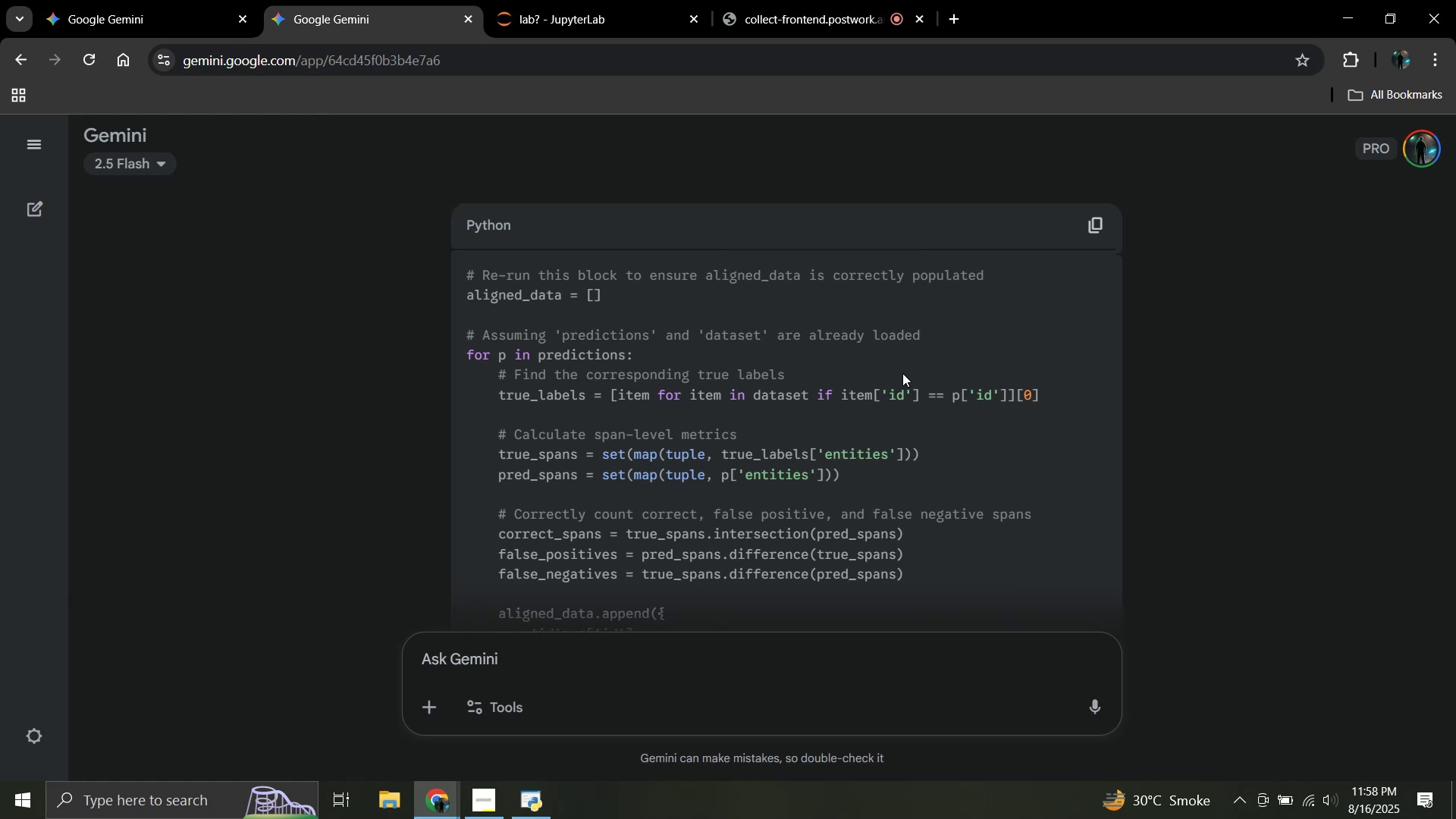 
double_click([525, 0])
 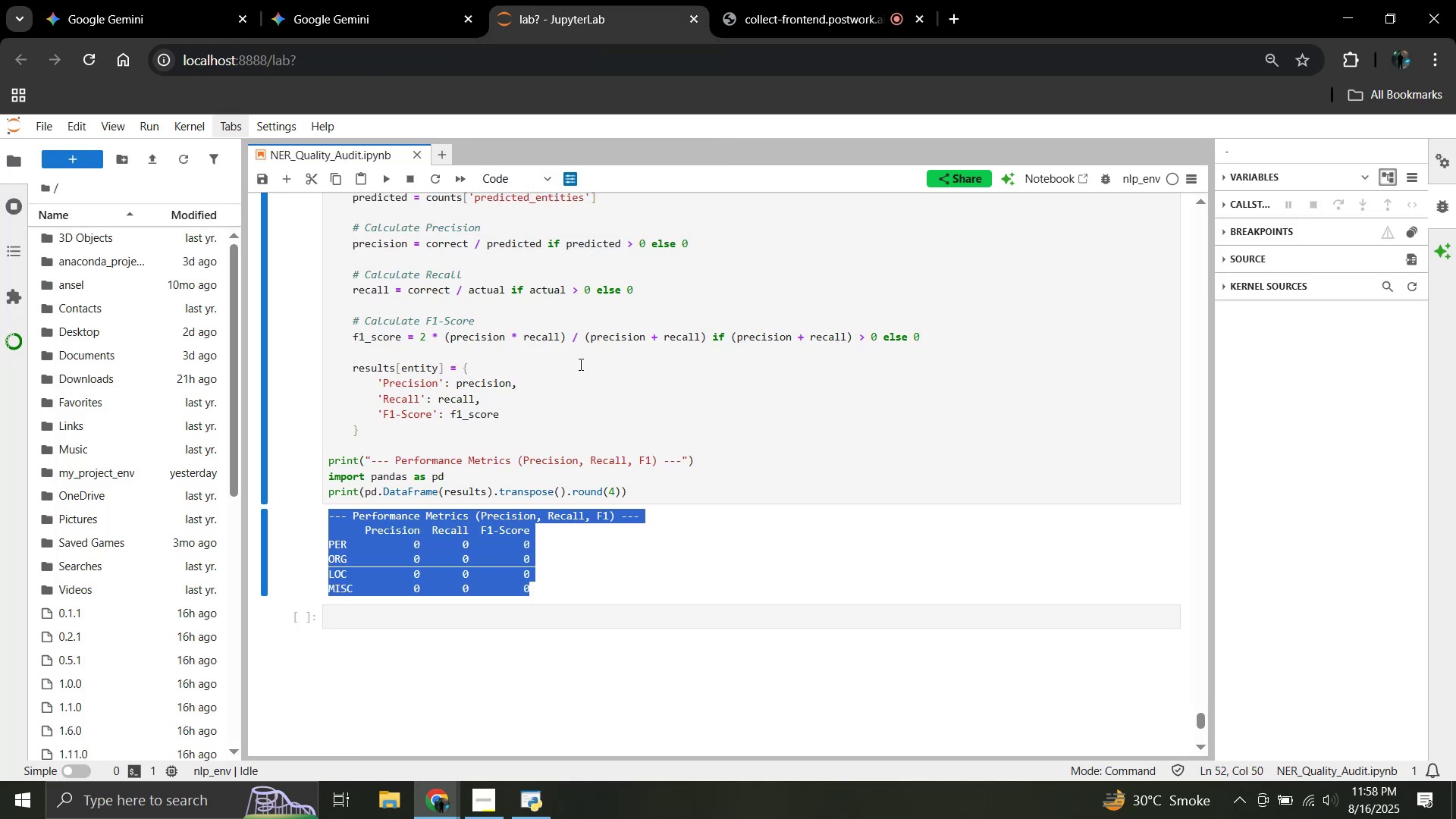 
left_click([590, 381])
 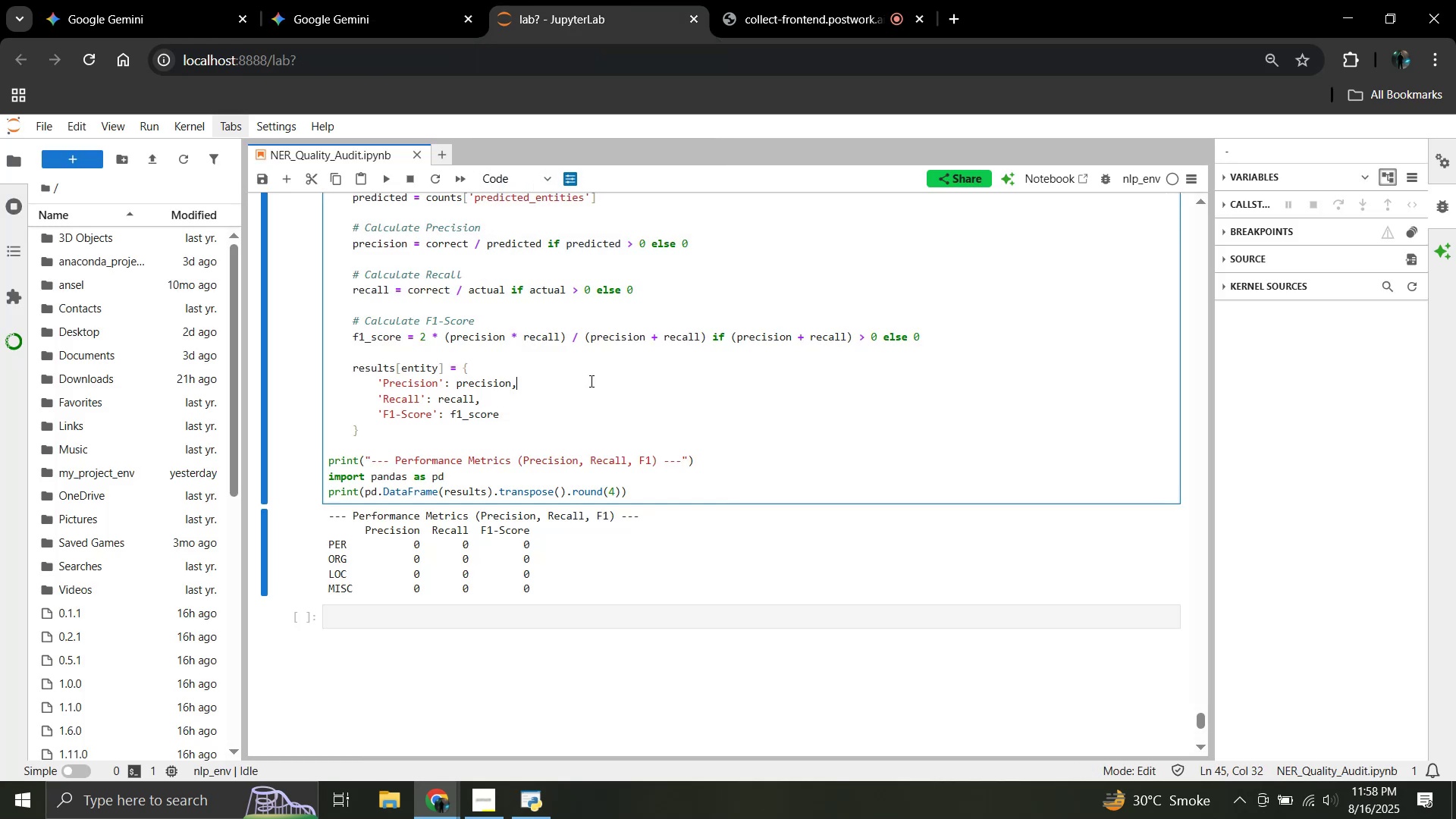 
scroll: coordinate [485, 448], scroll_direction: up, amount: 6.0
 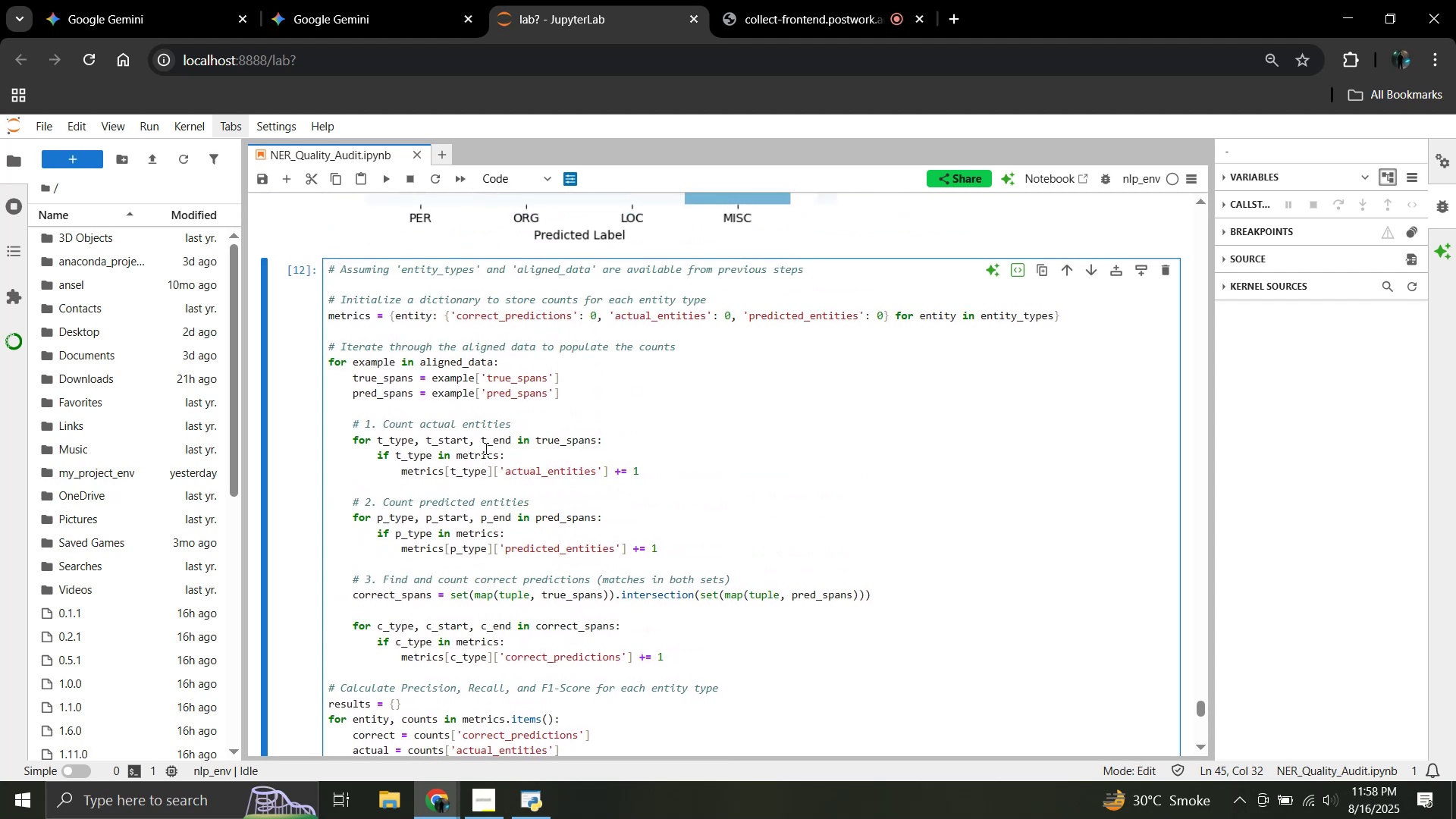 
scroll: coordinate [485, 448], scroll_direction: down, amount: 1.0
 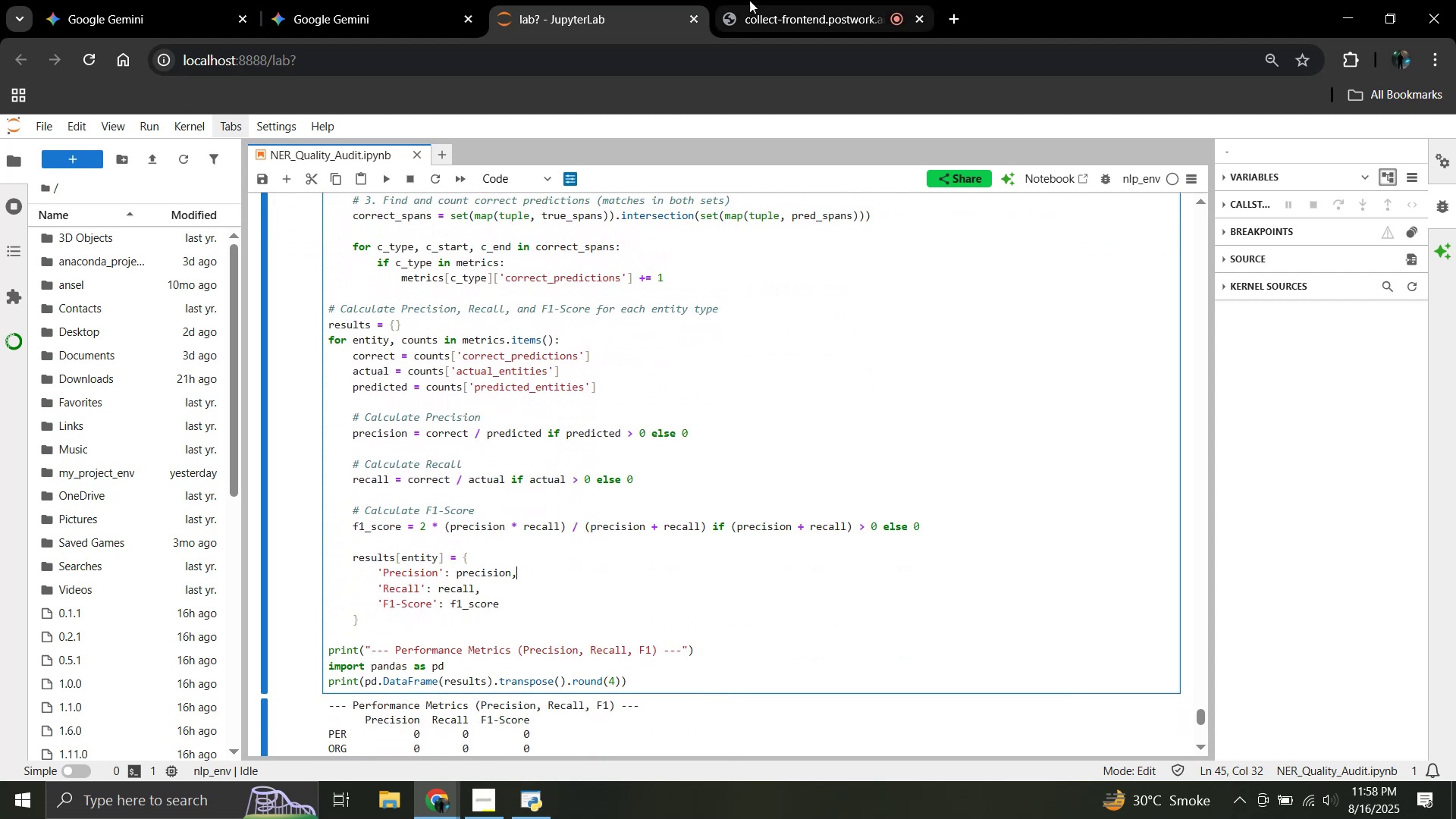 
wait(5.47)
 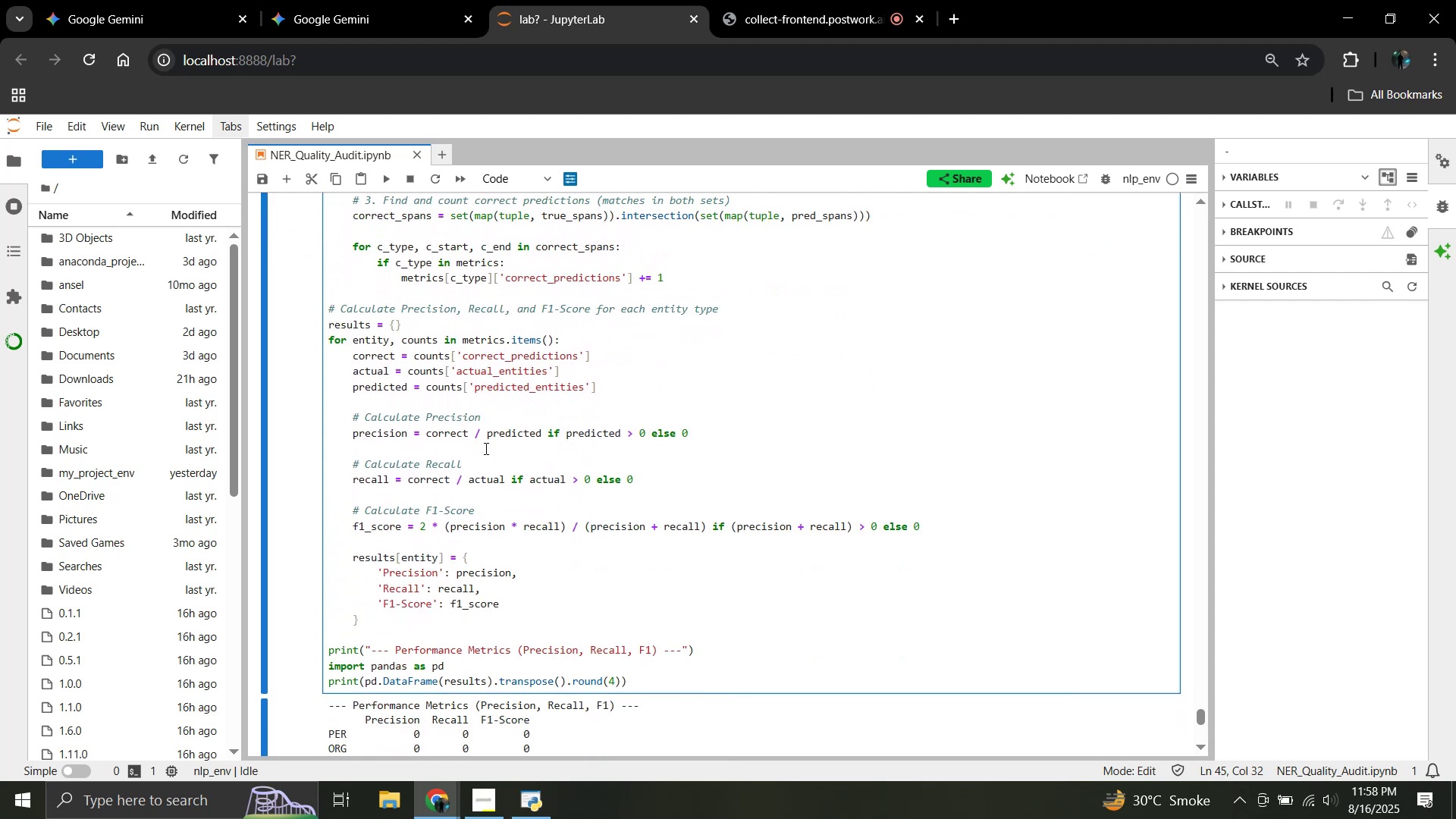 
left_click([300, 0])
 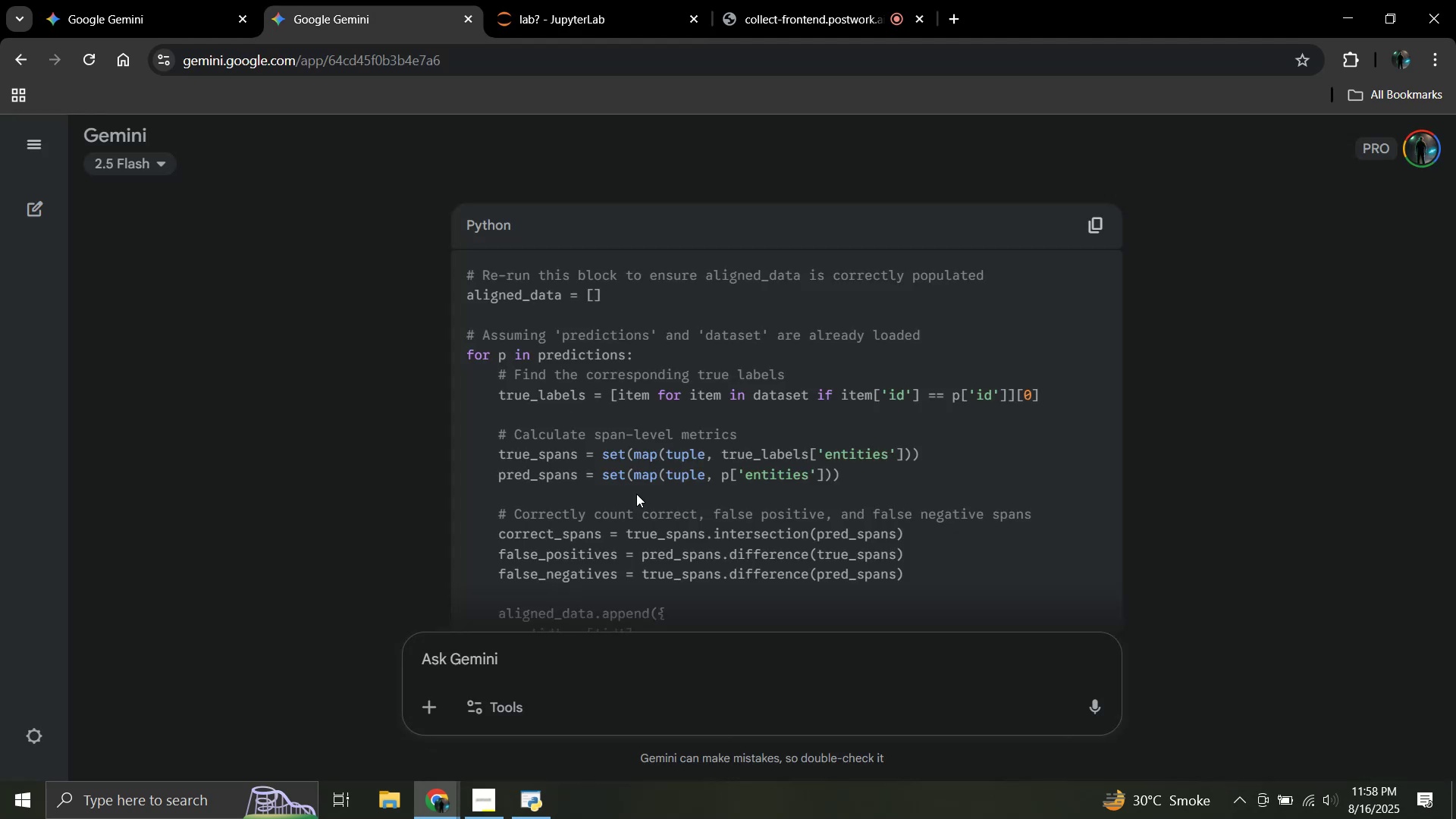 
wait(8.29)
 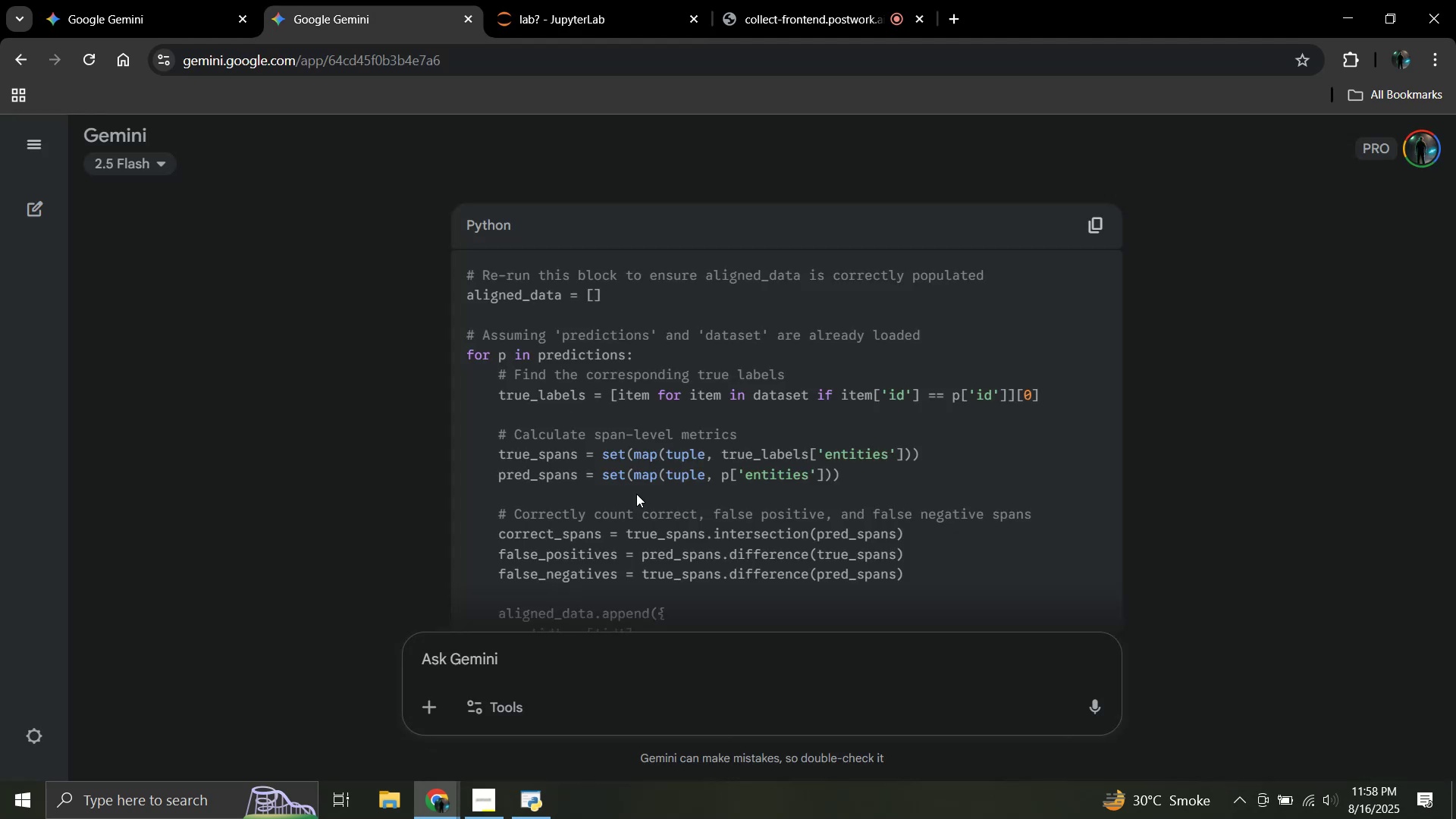 
scroll: coordinate [636, 494], scroll_direction: down, amount: 3.0
 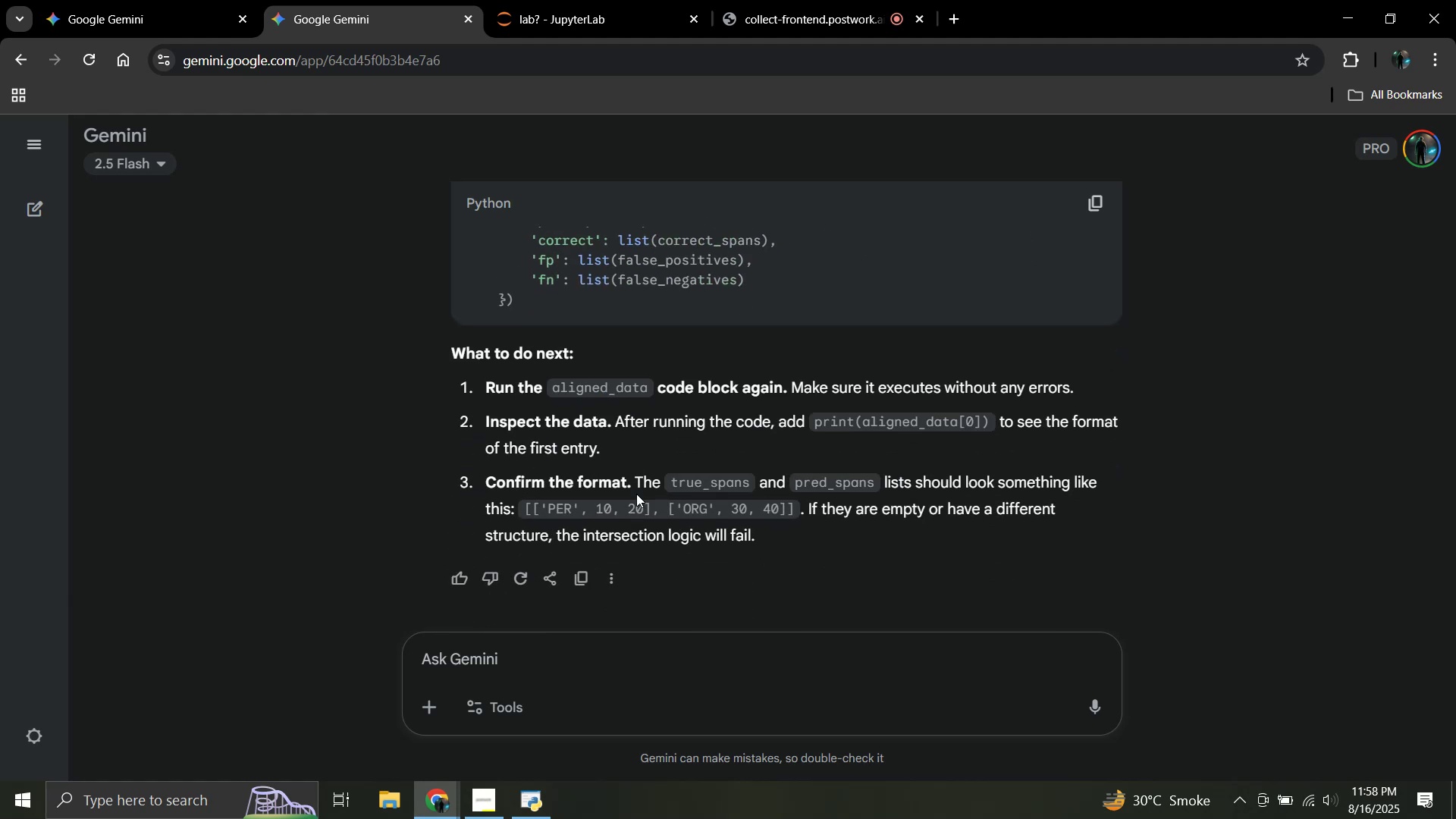 
wait(8.19)
 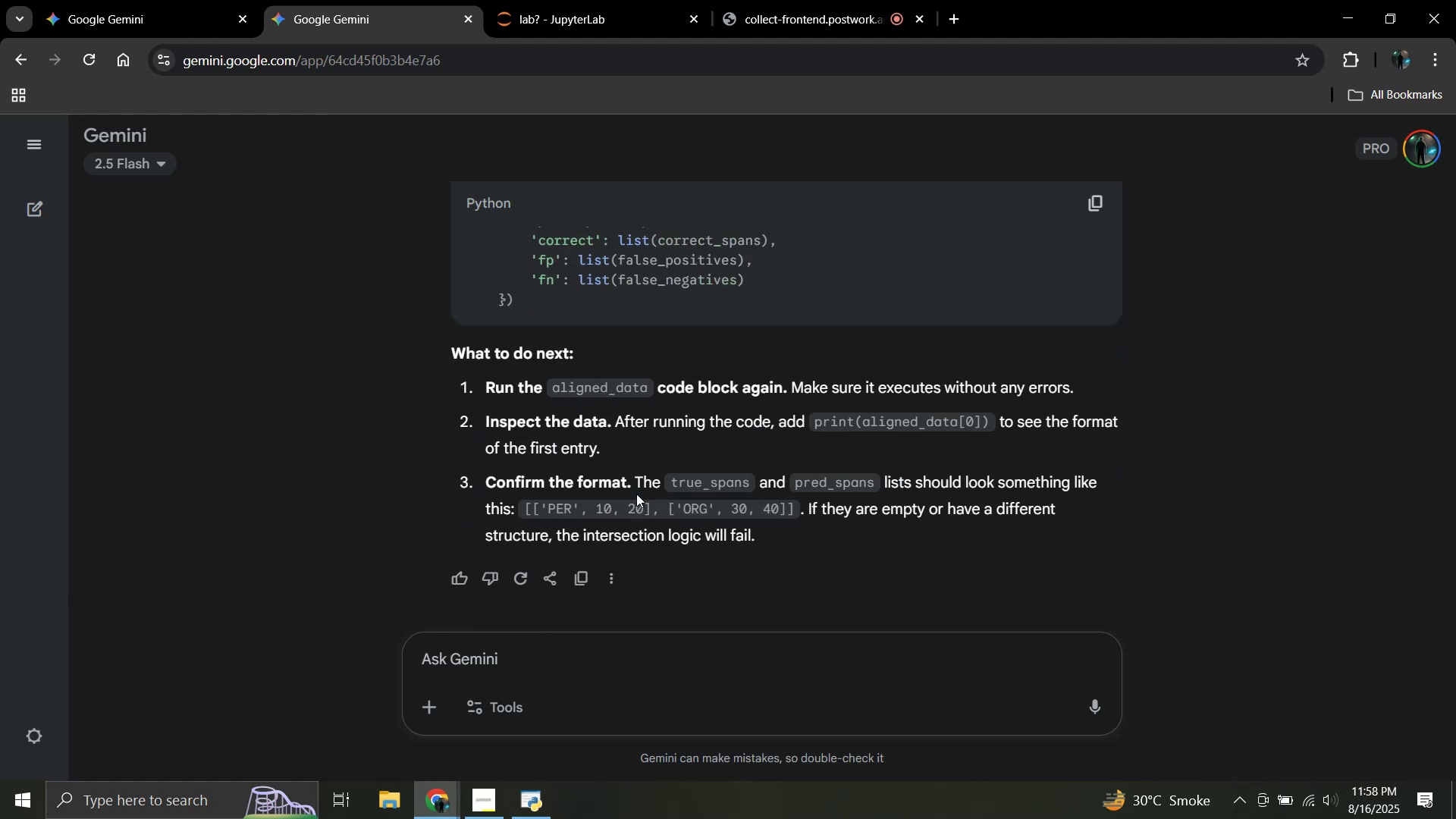 
scroll: coordinate [732, 366], scroll_direction: up, amount: 4.0
 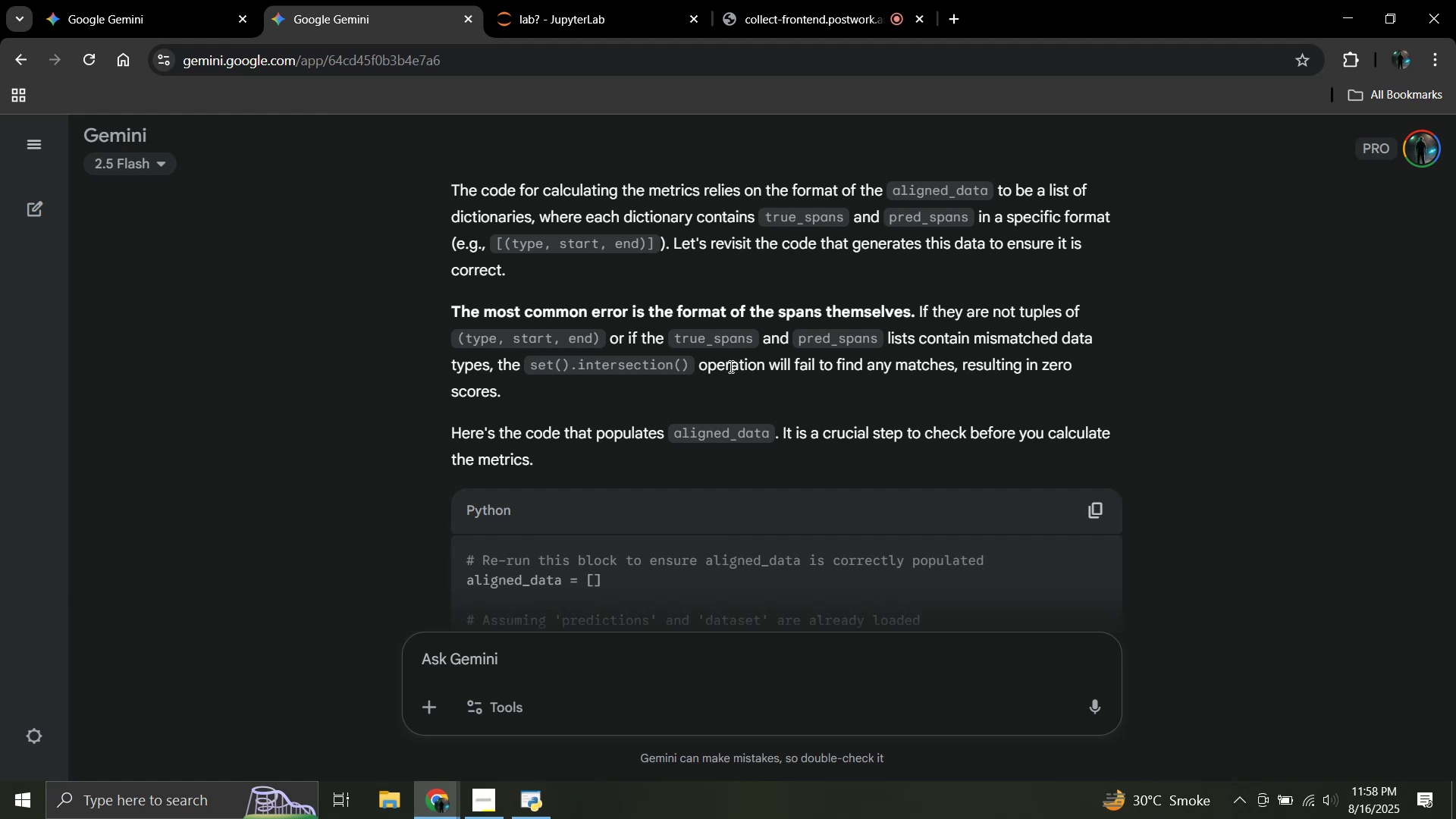 
wait(7.3)
 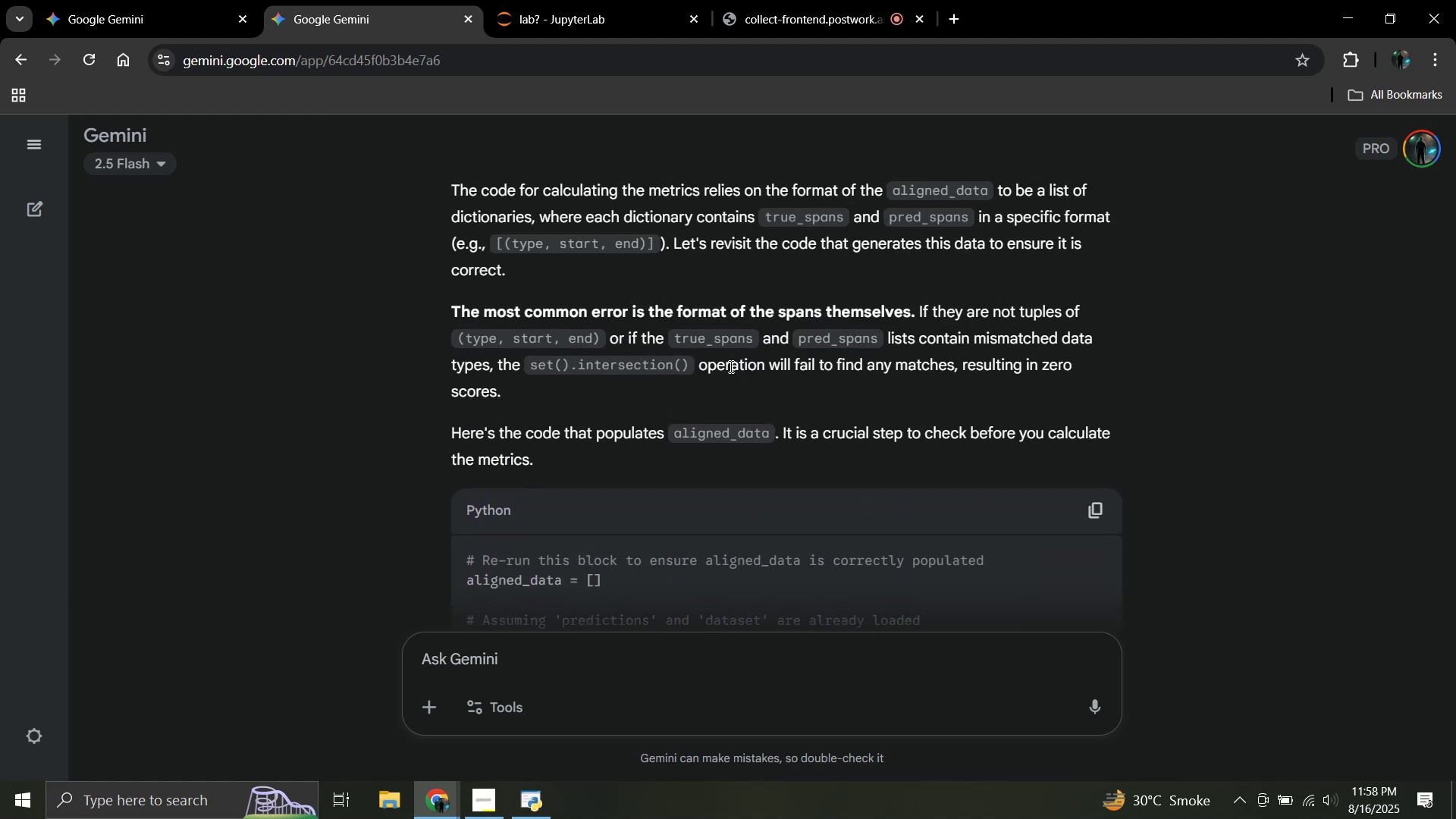 
left_click([606, 0])
 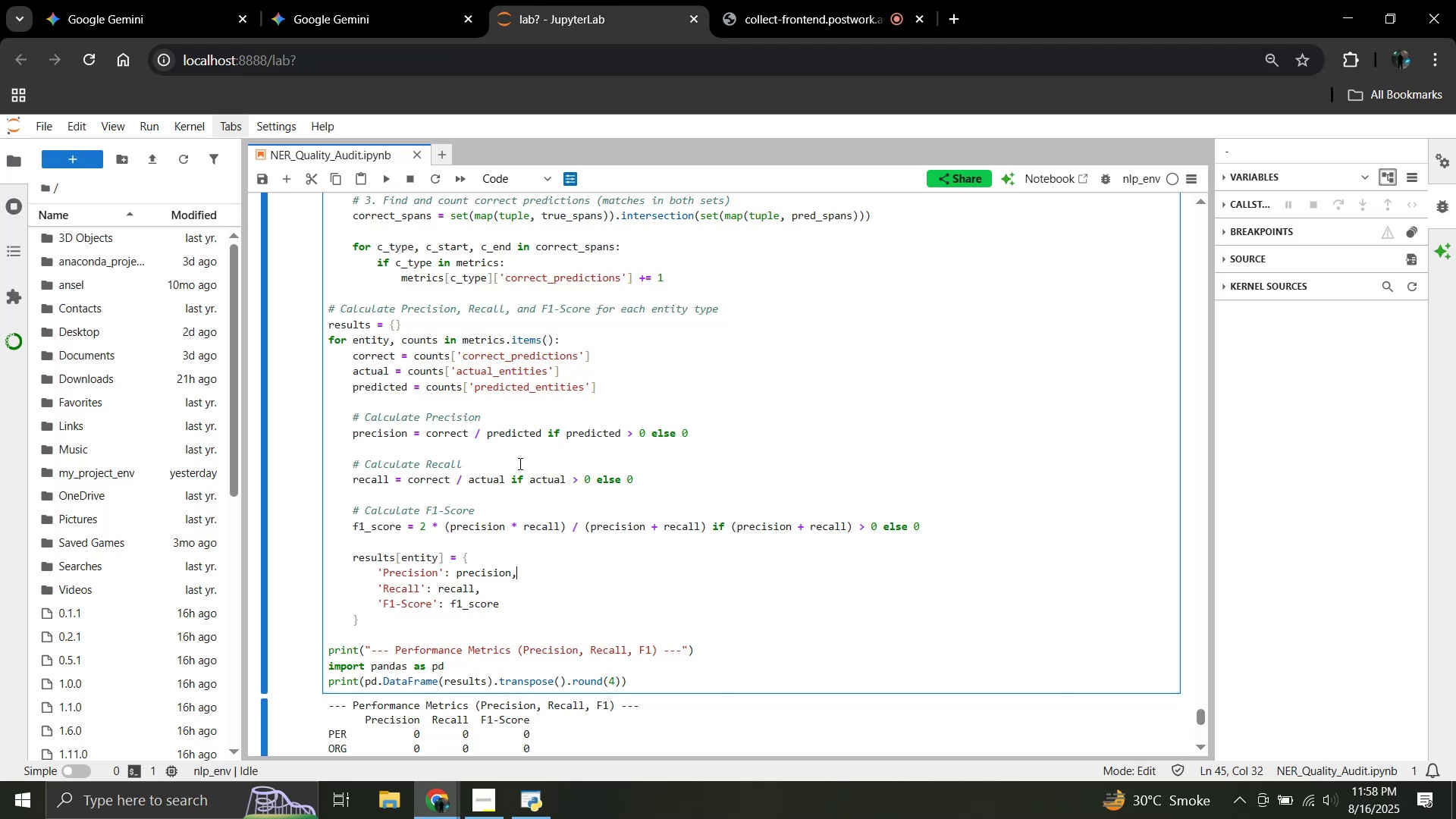 
scroll: coordinate [539, 474], scroll_direction: up, amount: 2.0
 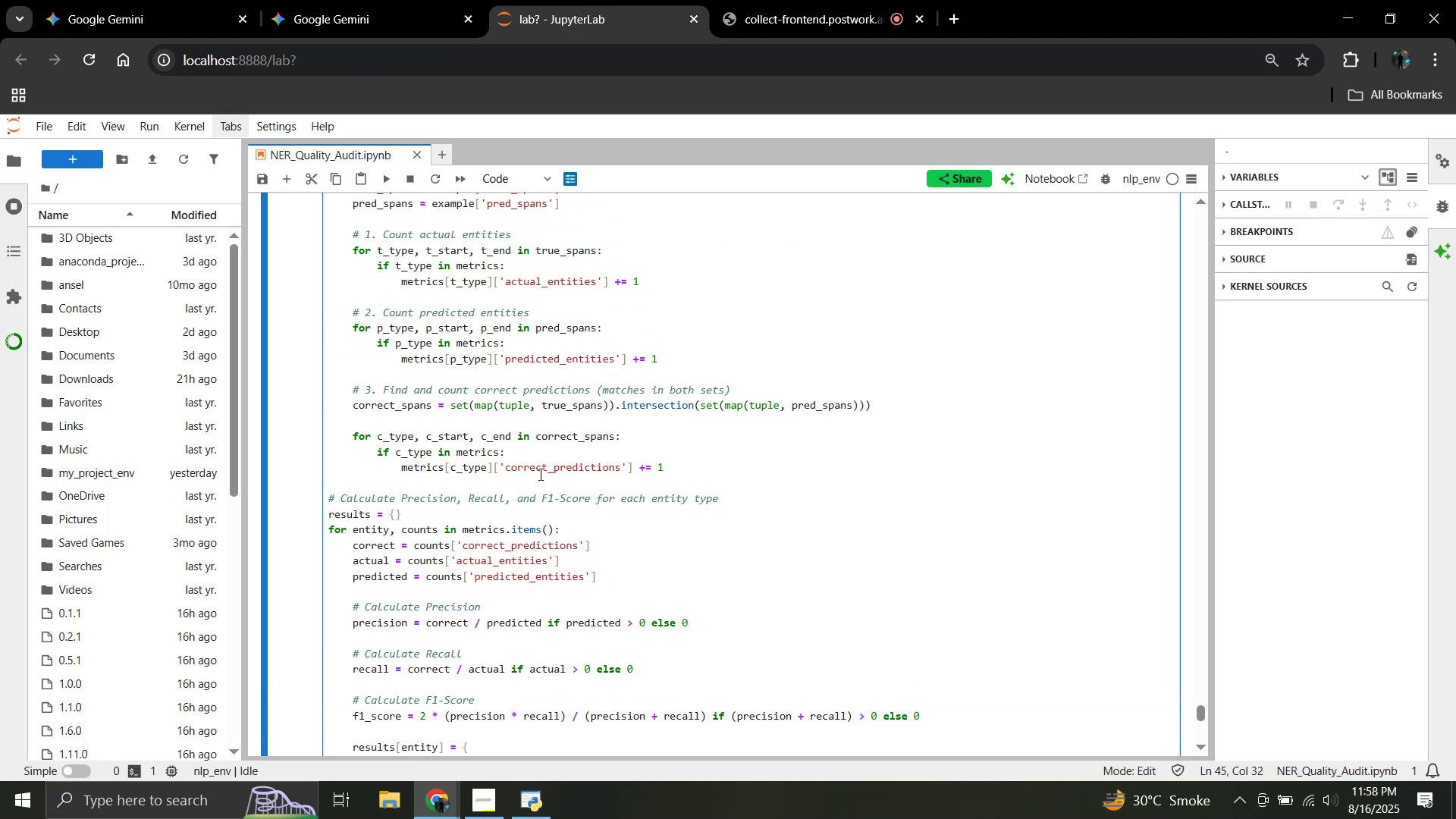 
scroll: coordinate [539, 474], scroll_direction: down, amount: 1.0
 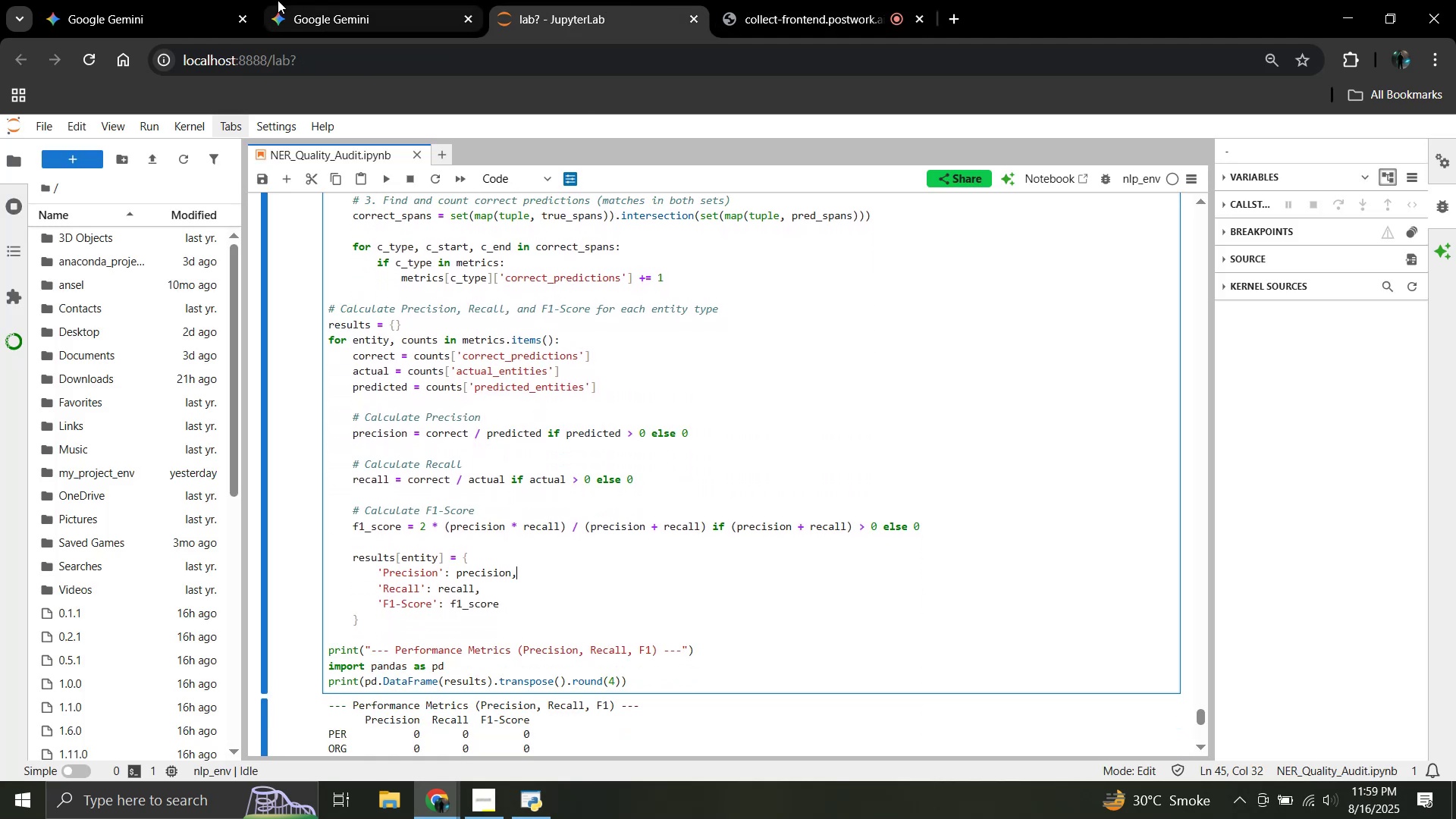 
left_click([332, 0])
 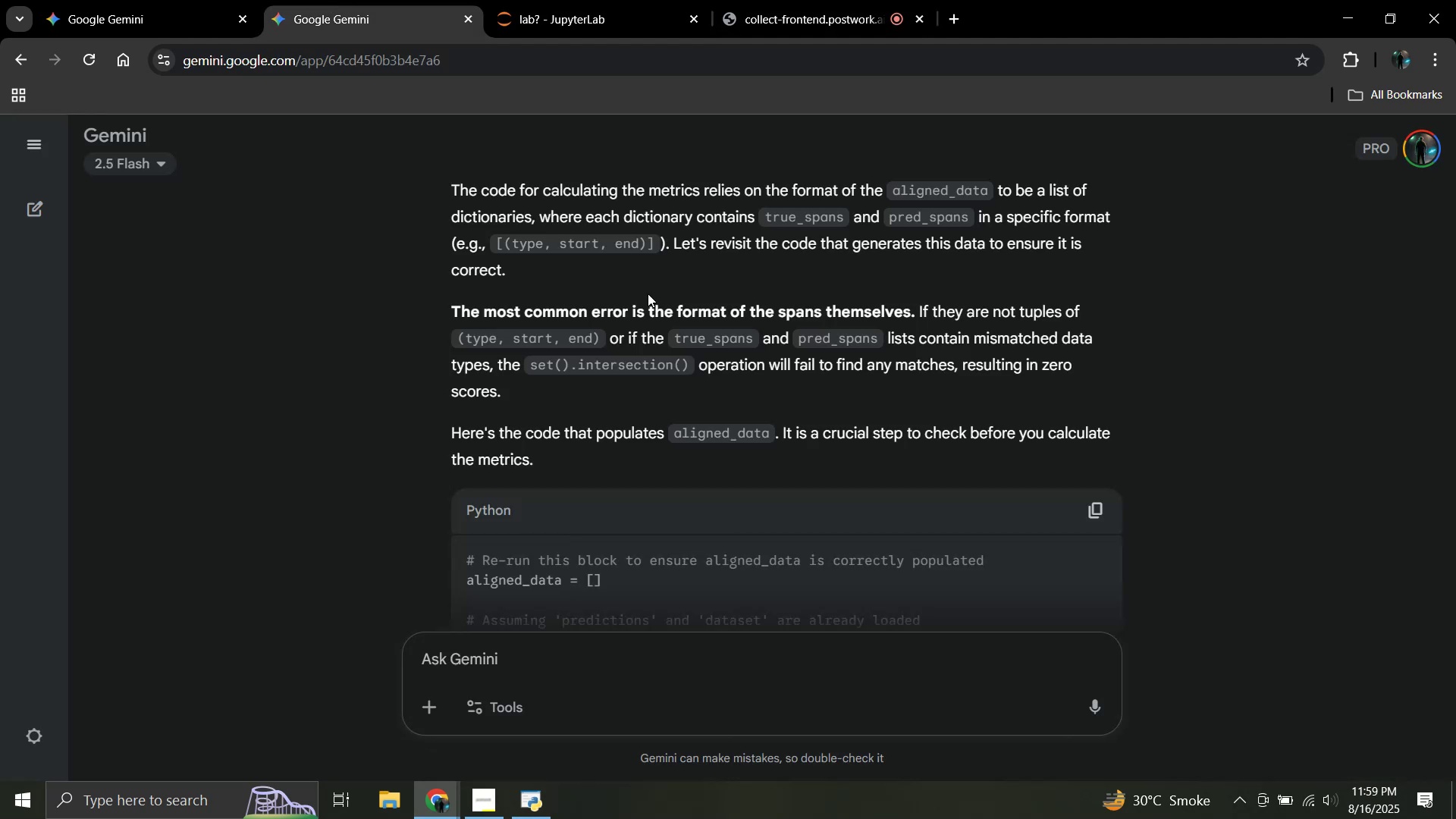 
scroll: coordinate [645, 306], scroll_direction: down, amount: 3.0
 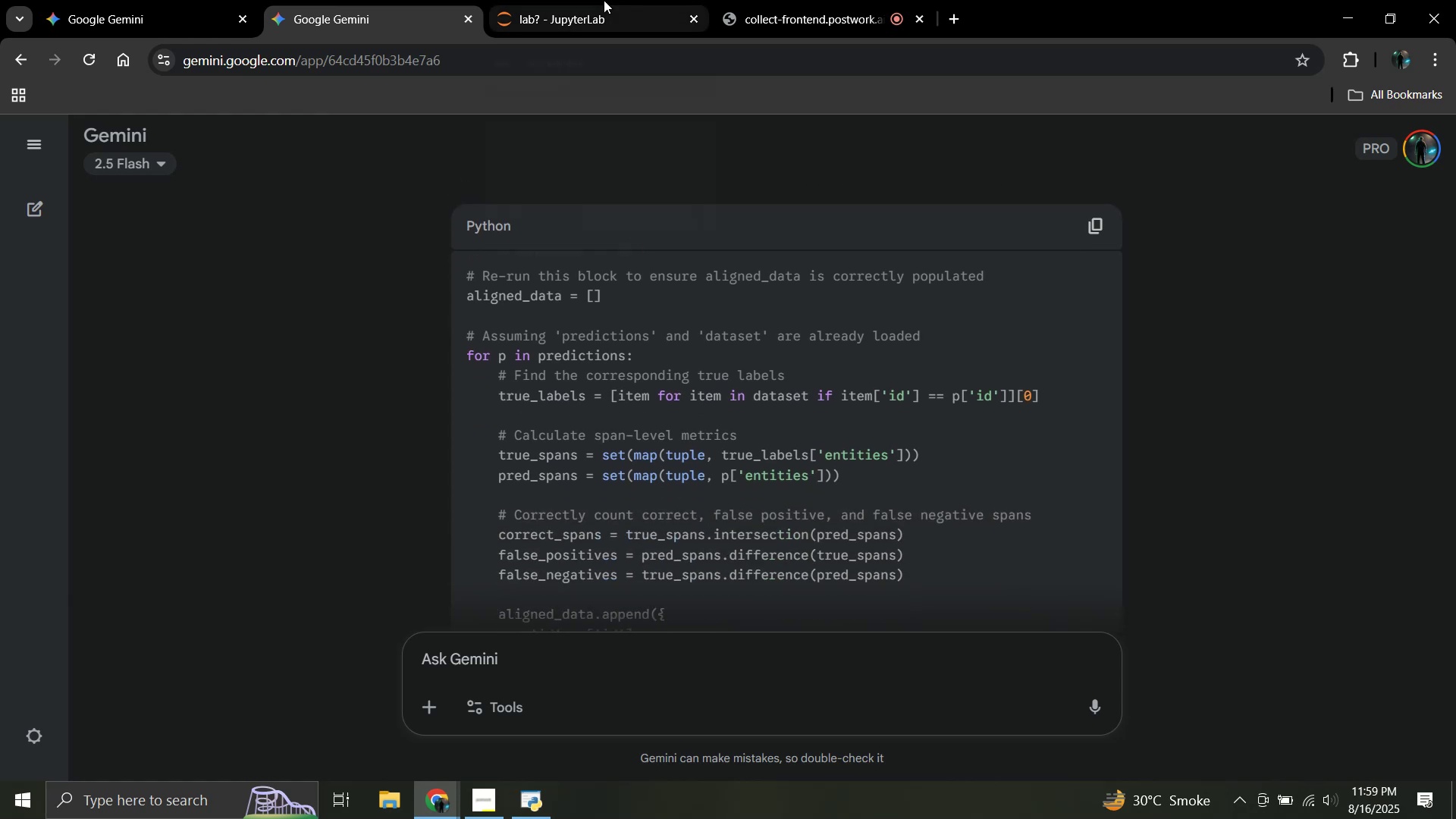 
left_click([604, 0])
 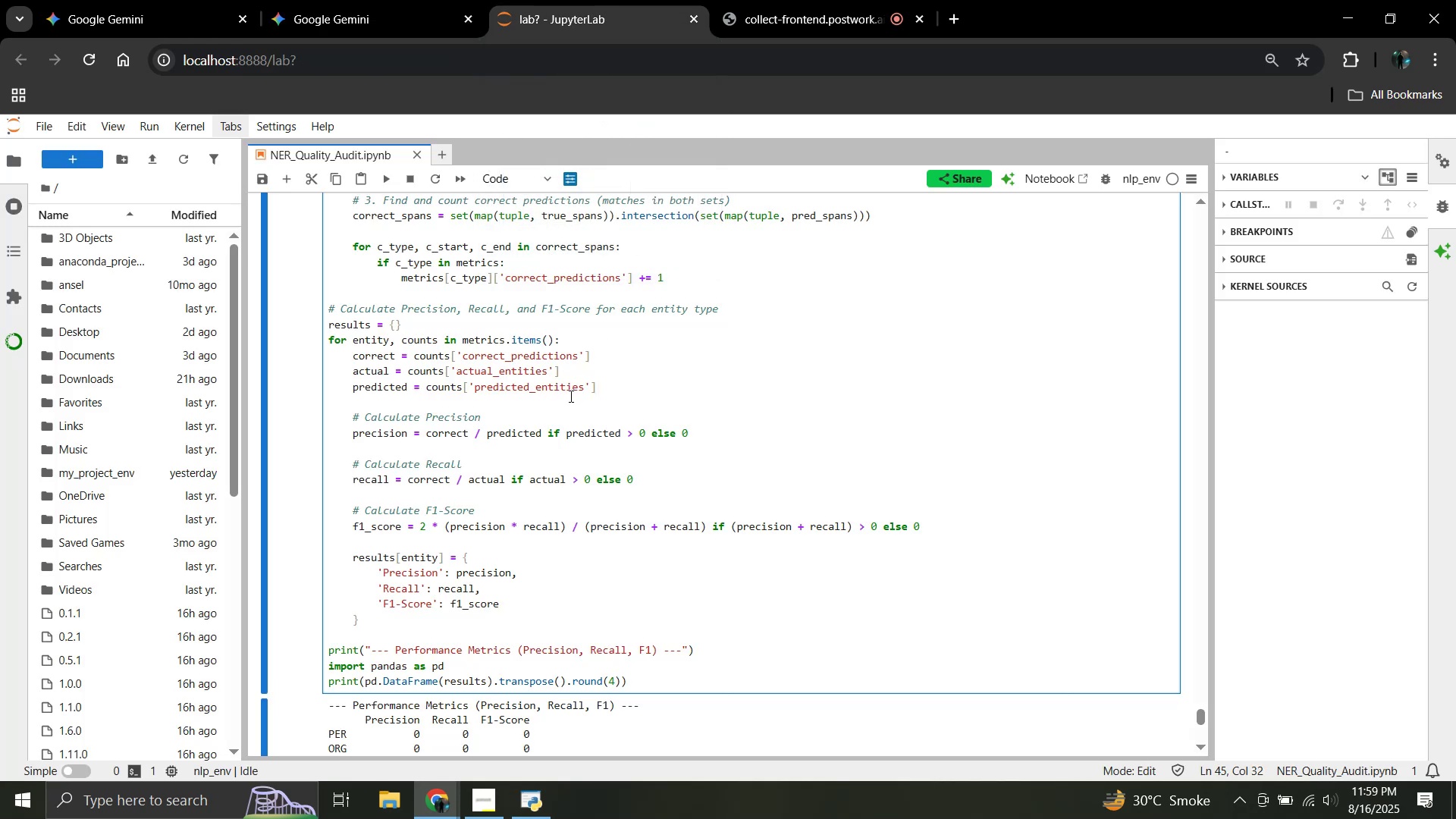 
scroll: coordinate [567, 396], scroll_direction: up, amount: 3.0
 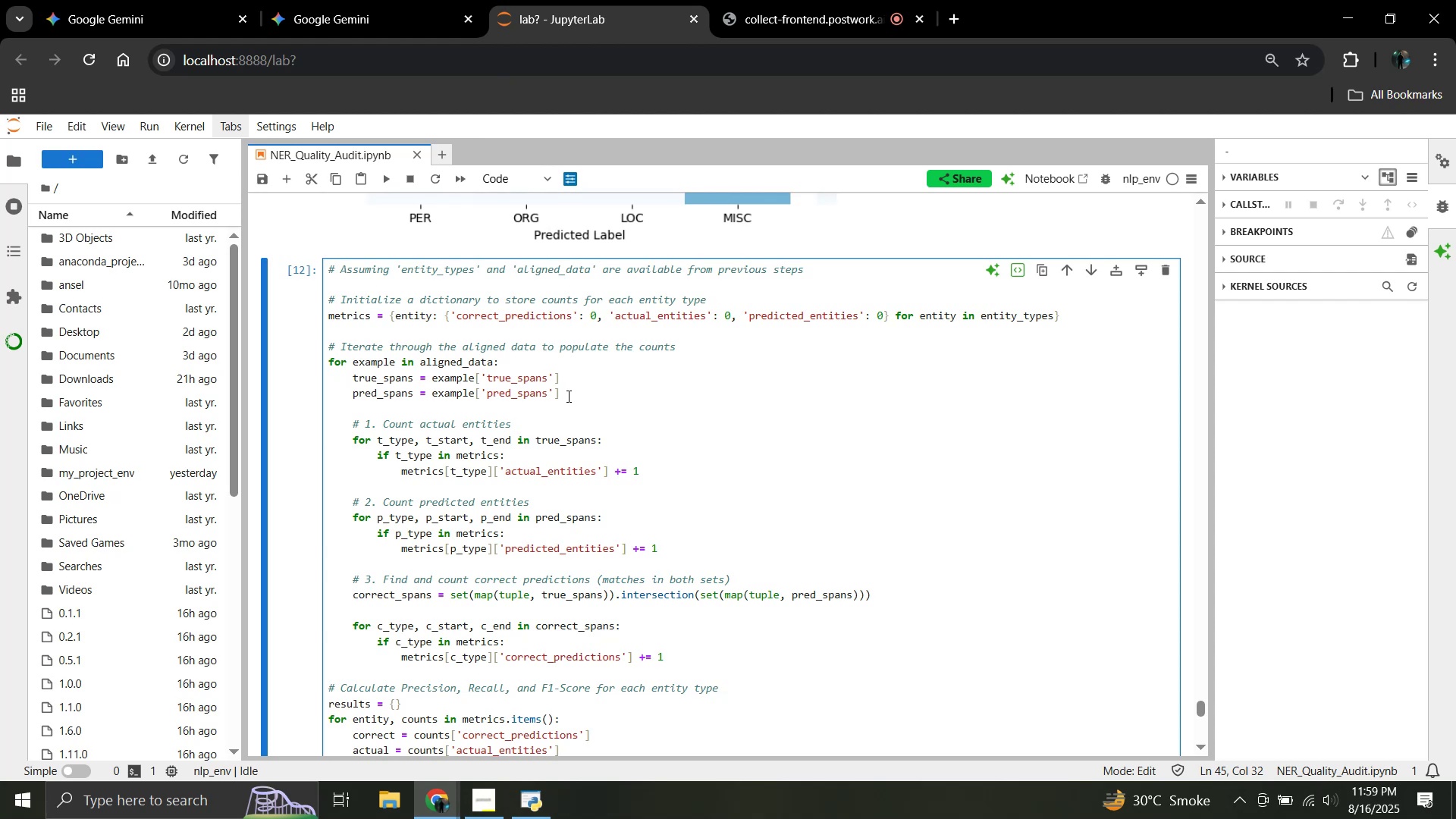 
scroll: coordinate [567, 396], scroll_direction: down, amount: 4.0
 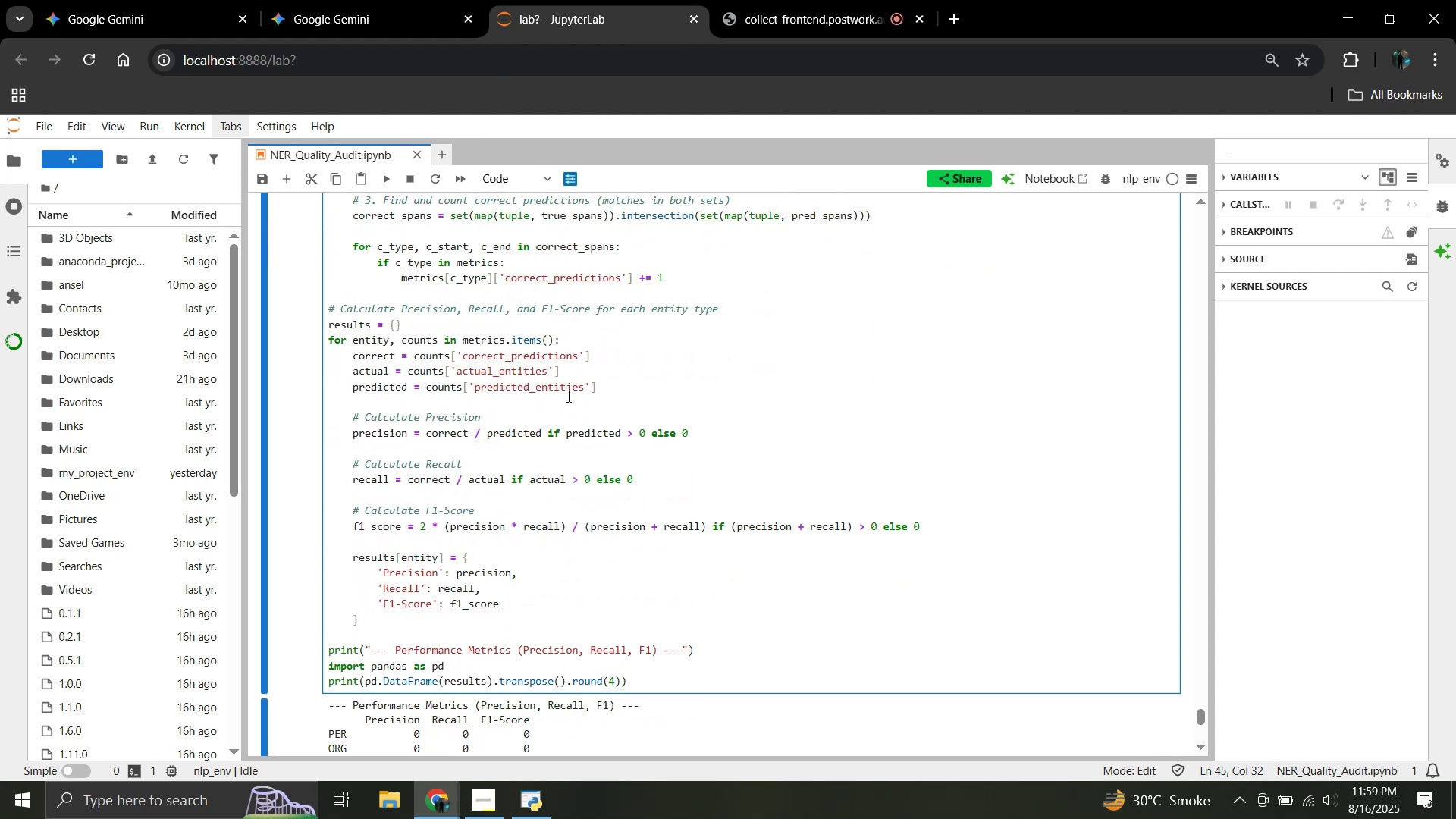 
scroll: coordinate [567, 396], scroll_direction: up, amount: 15.0
 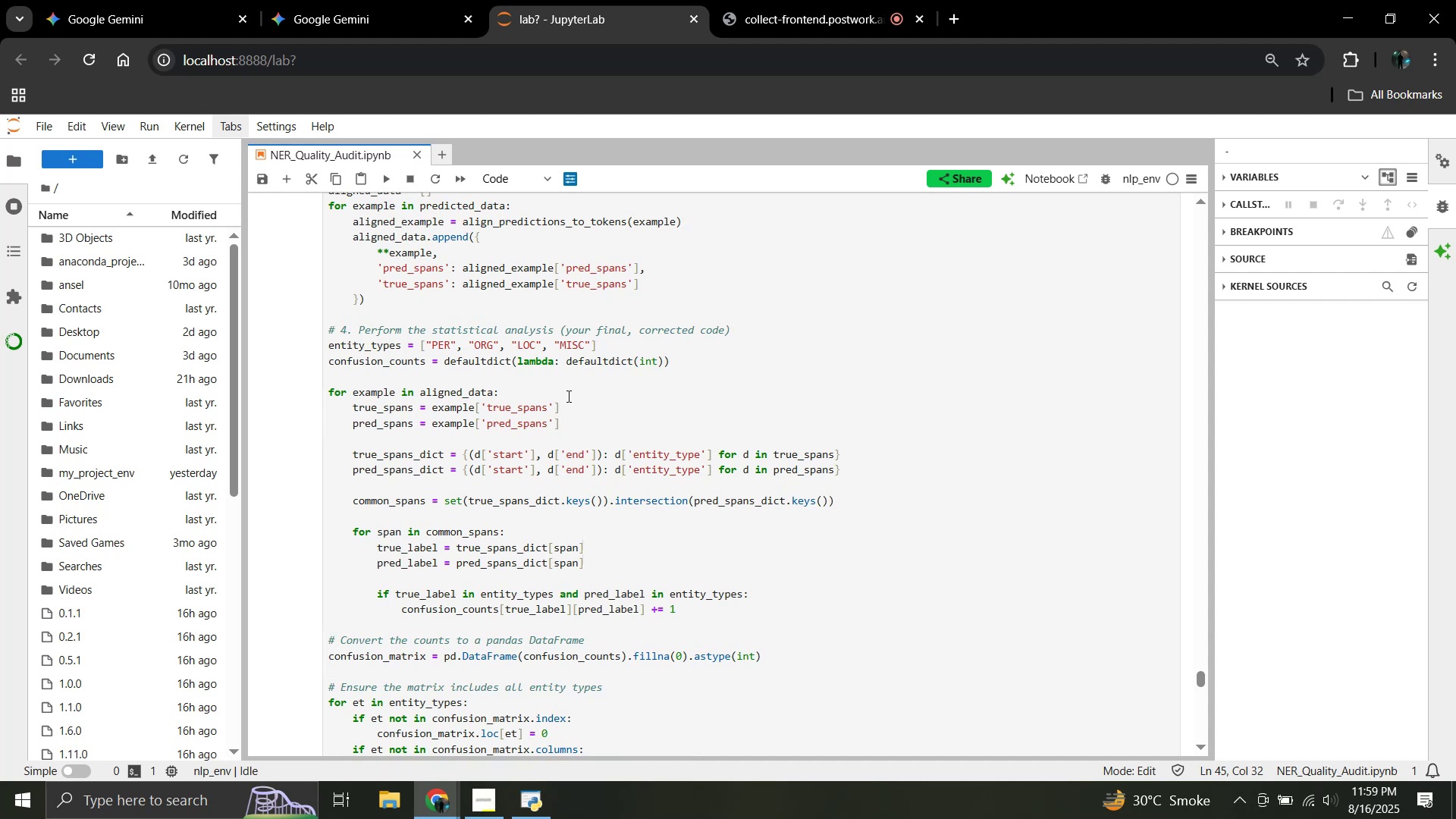 
scroll: coordinate [567, 396], scroll_direction: down, amount: 1.0
 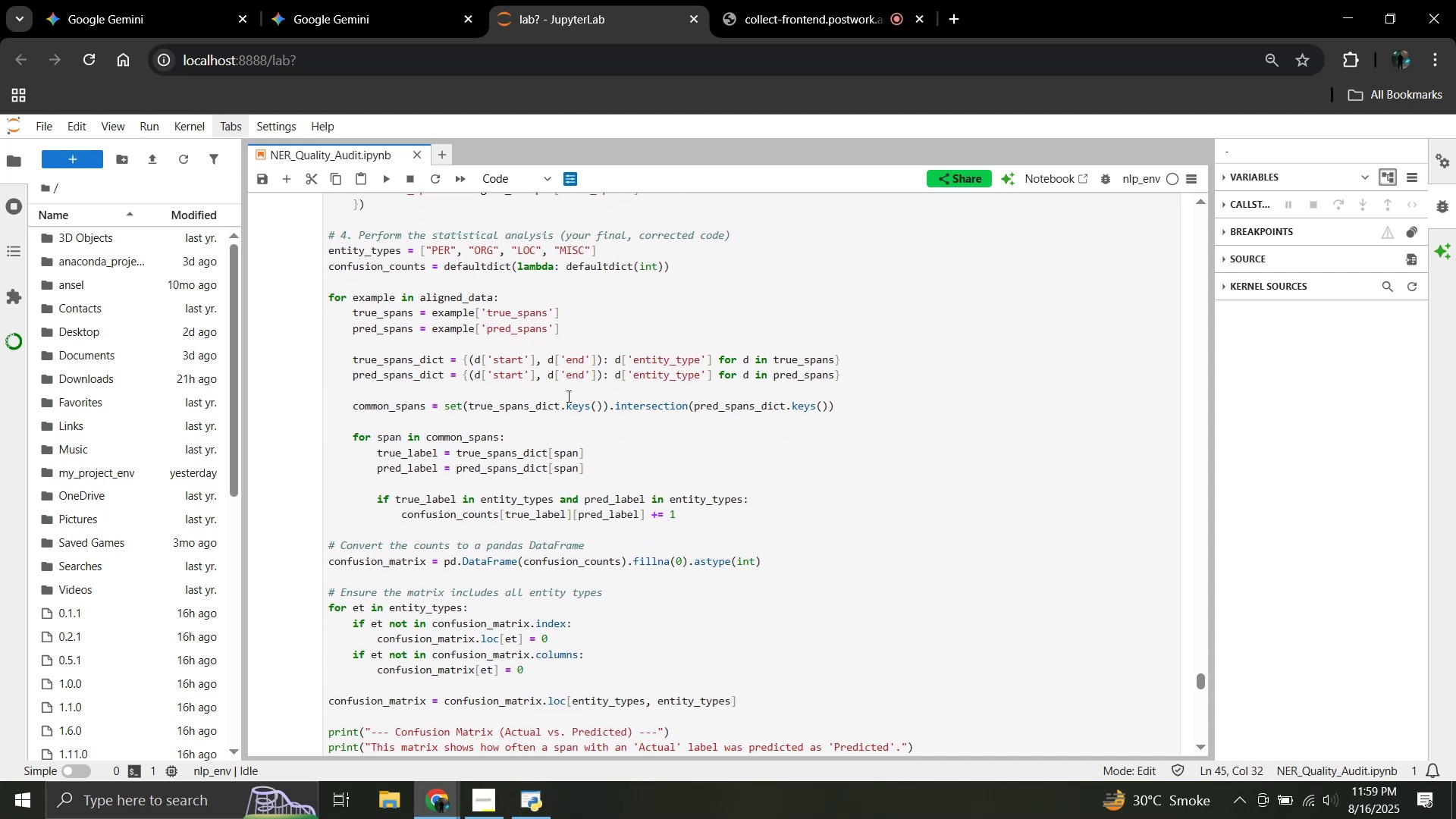 
scroll: coordinate [567, 396], scroll_direction: up, amount: 10.0
 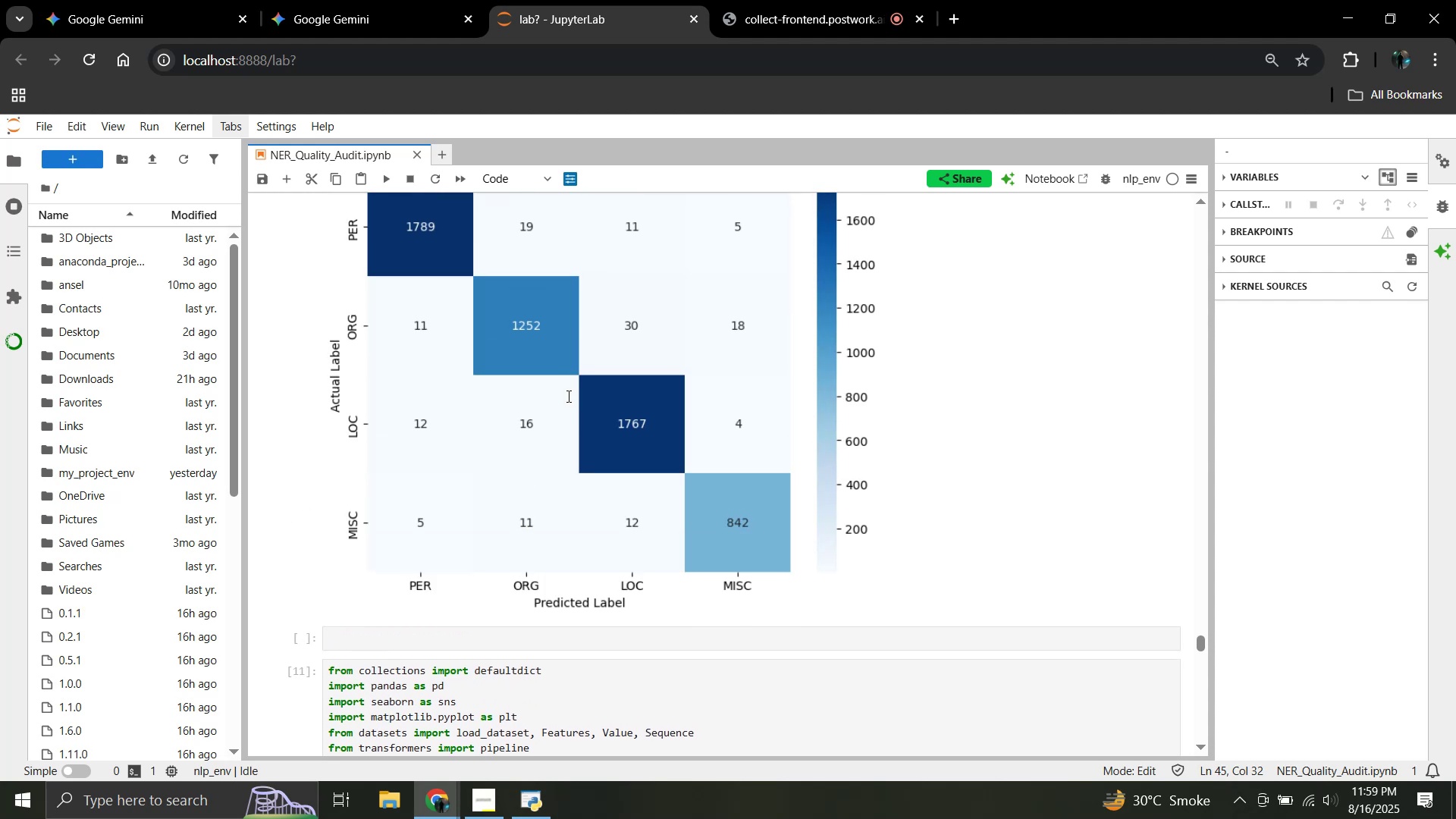 
scroll: coordinate [557, 409], scroll_direction: down, amount: 34.0
 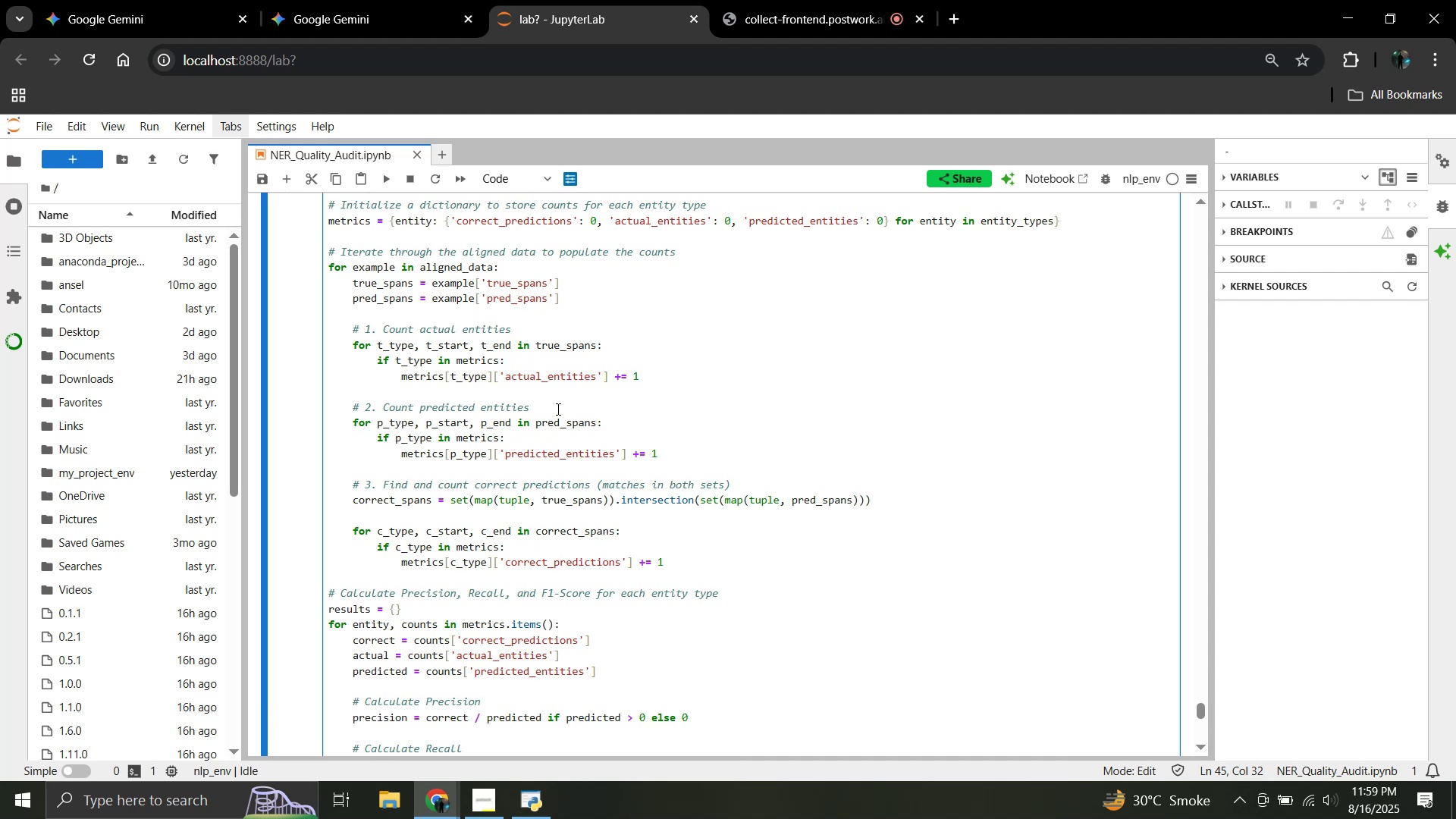 
wait(14.74)
 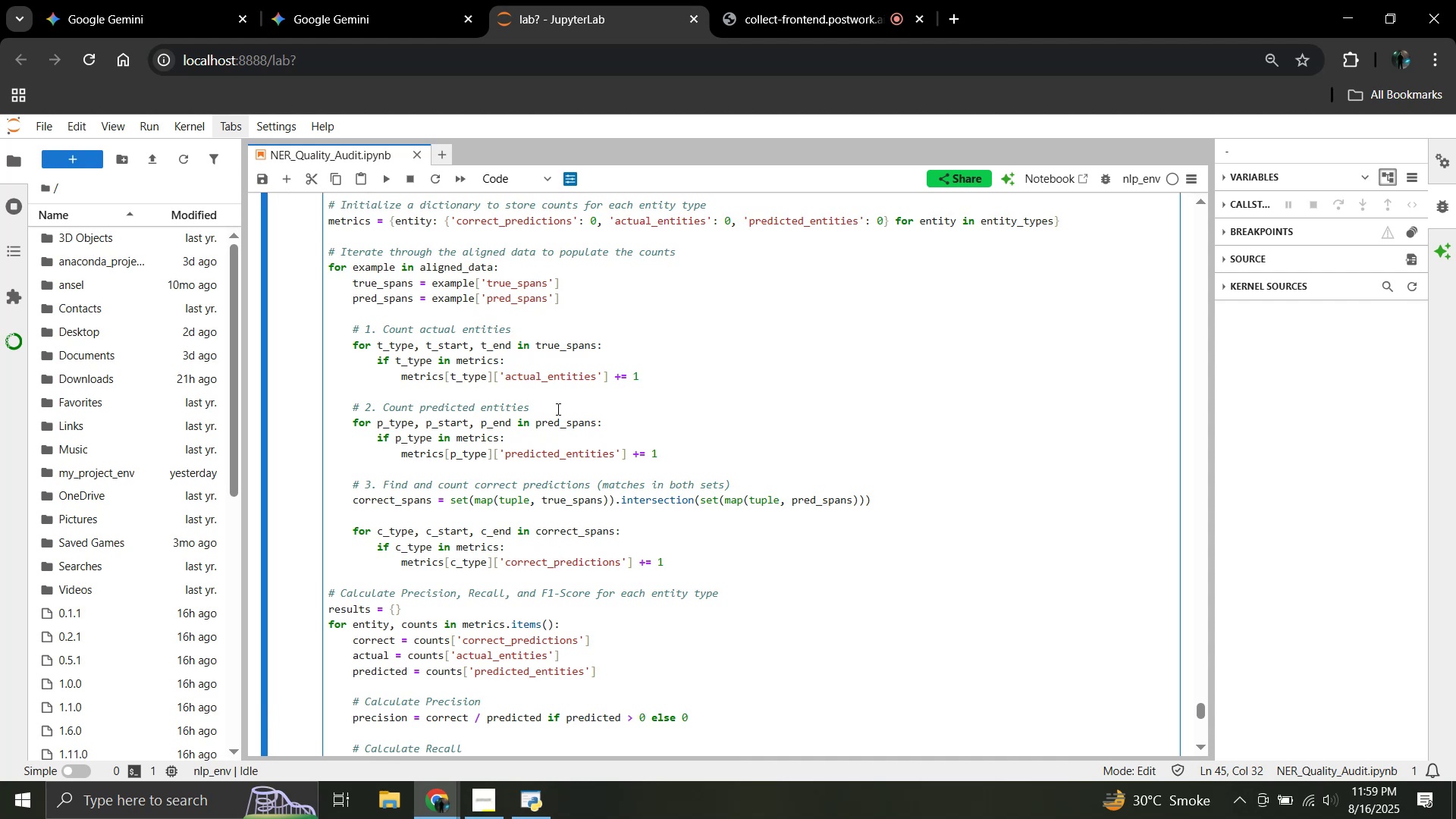 
scroll: coordinate [573, 475], scroll_direction: down, amount: 3.0
 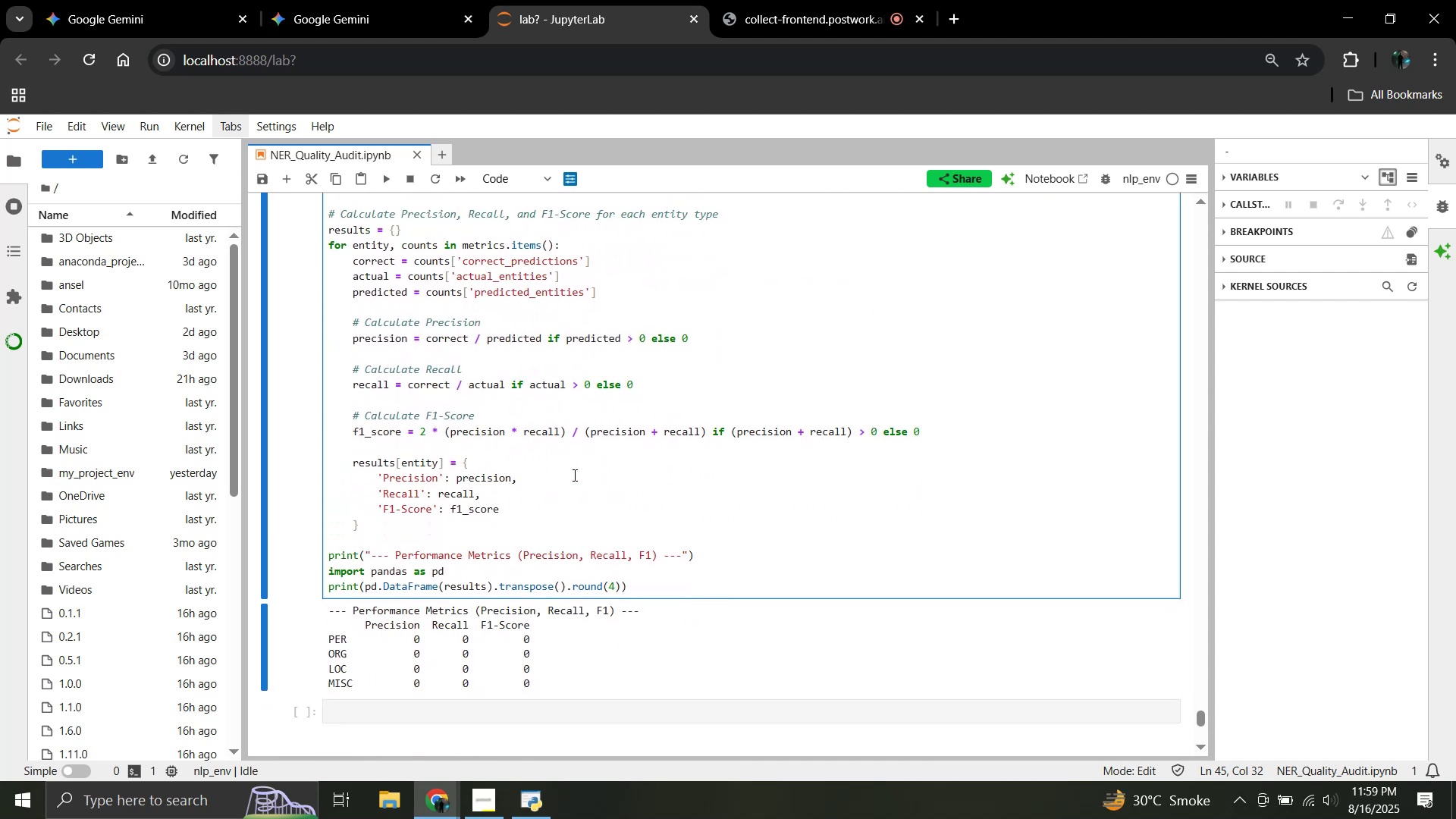 
scroll: coordinate [499, 466], scroll_direction: up, amount: 23.0
 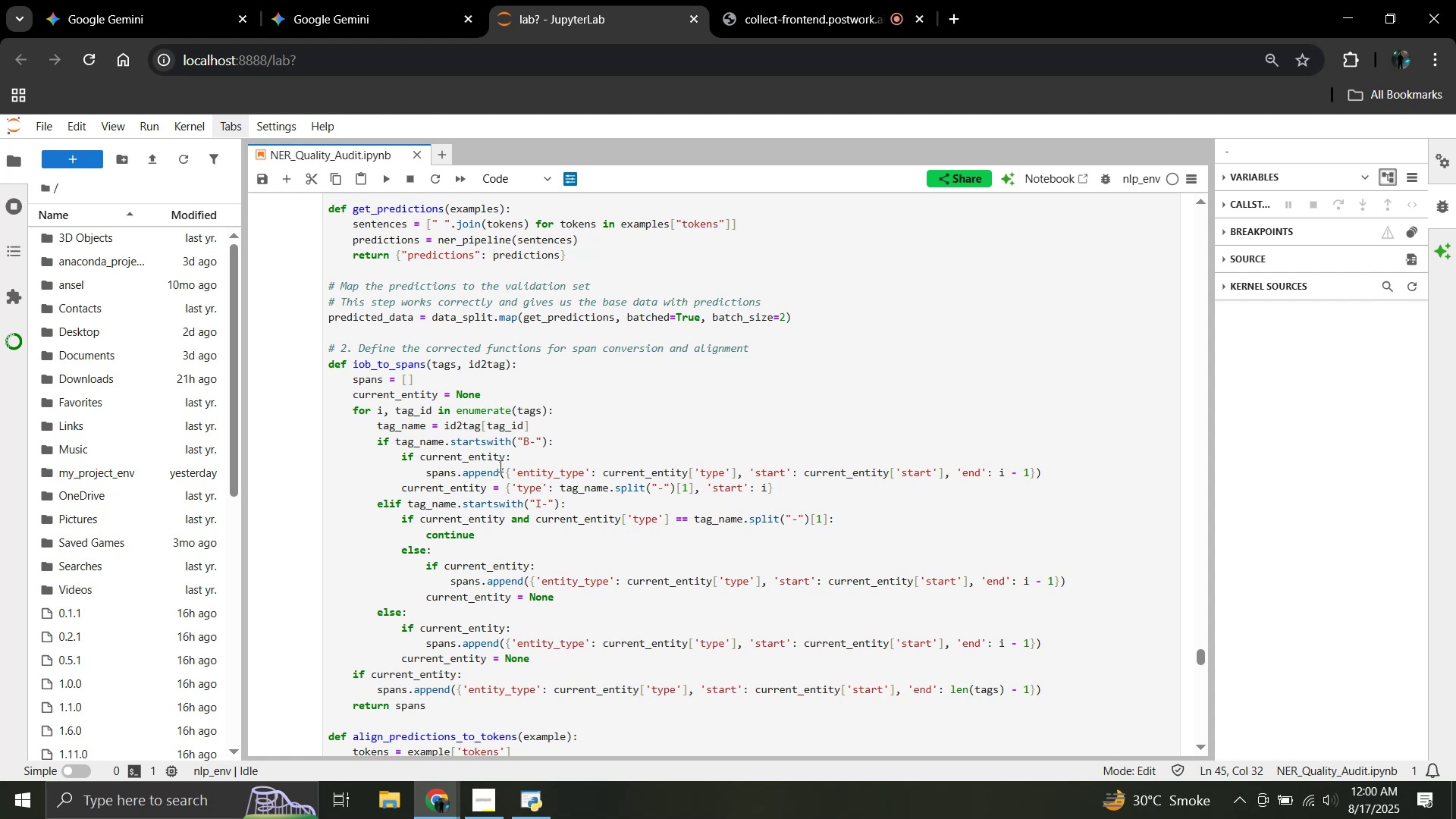 
wait(6.22)
 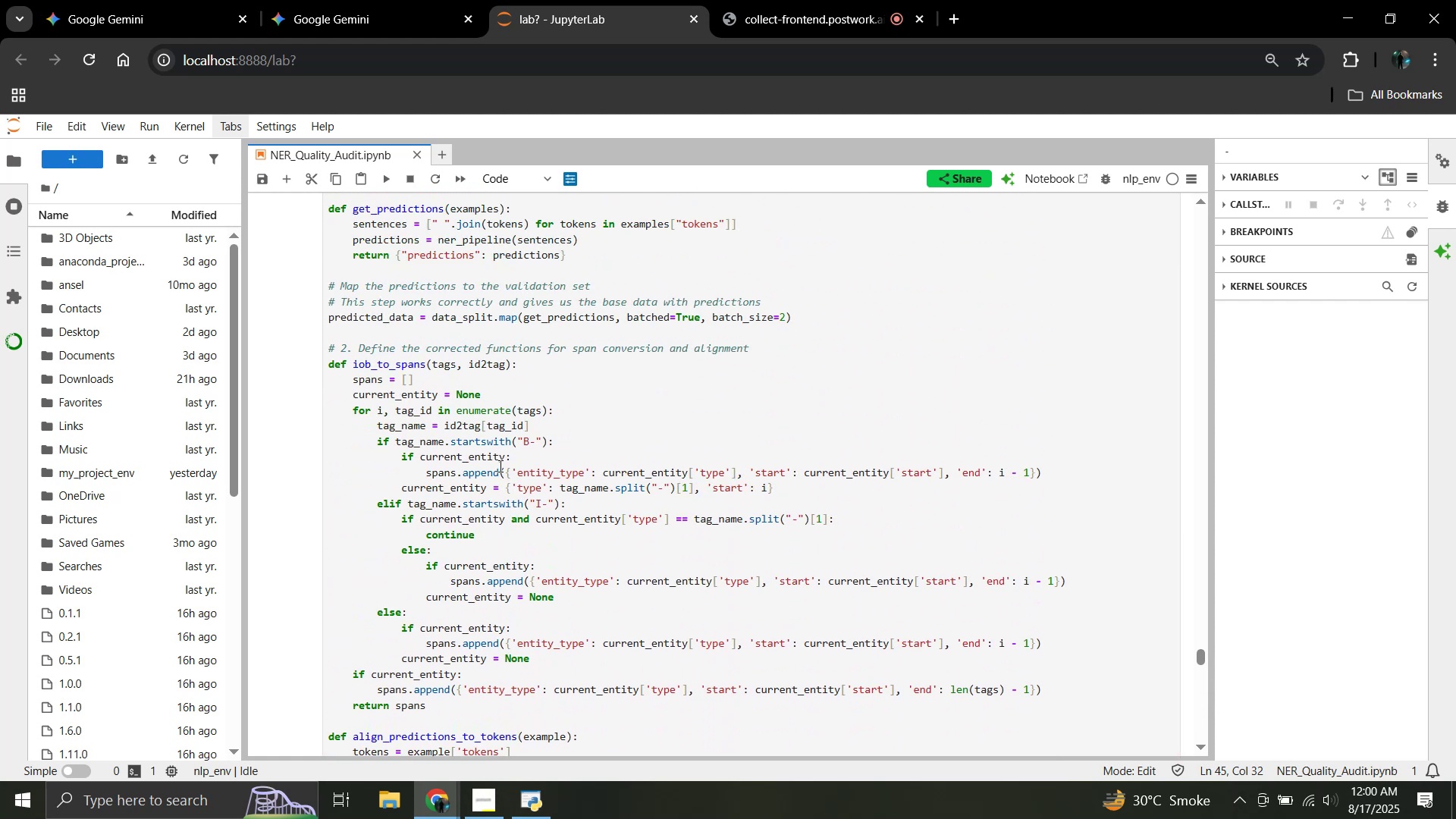 
scroll: coordinate [499, 466], scroll_direction: up, amount: 12.0
 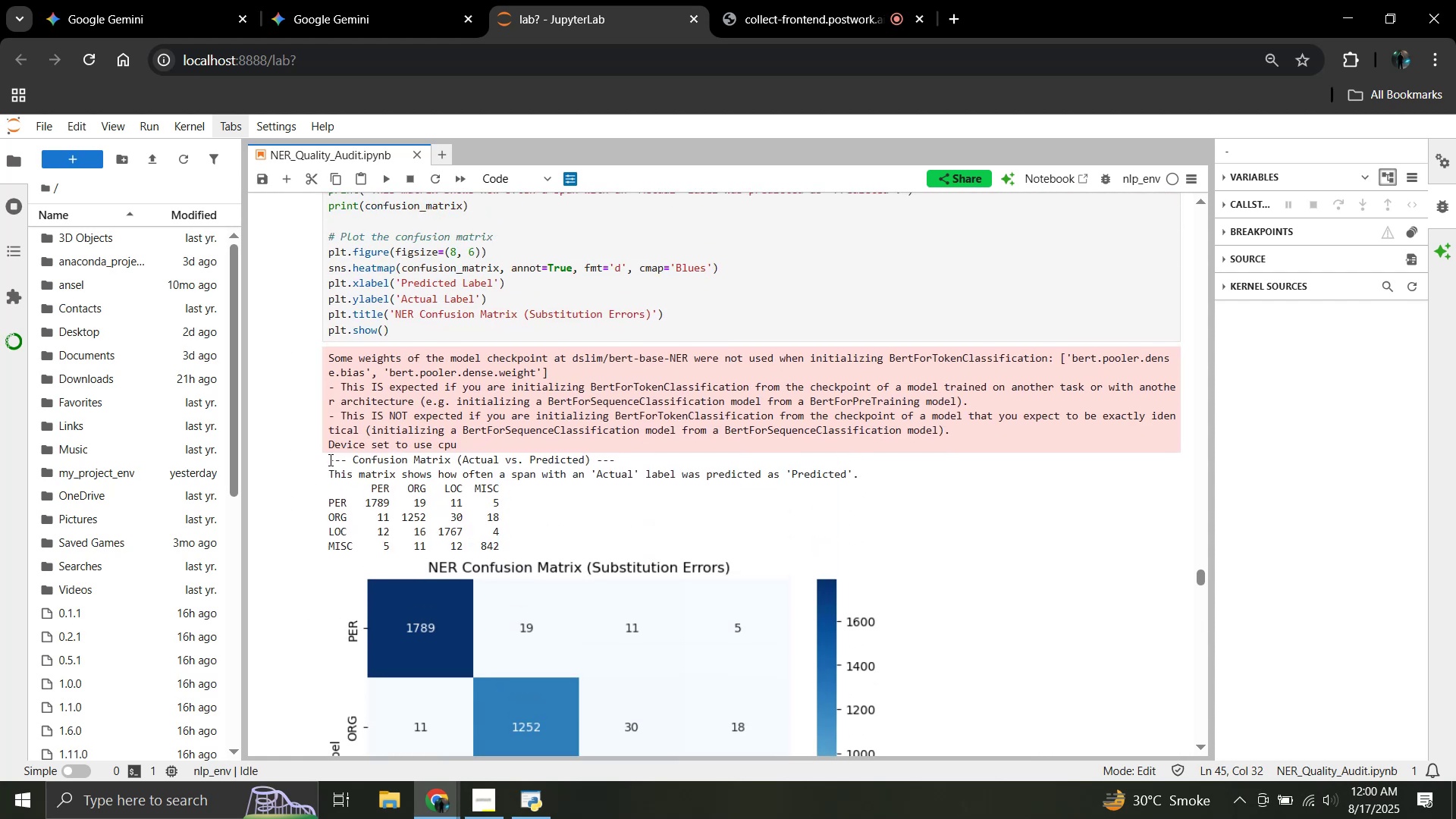 
wait(5.51)
 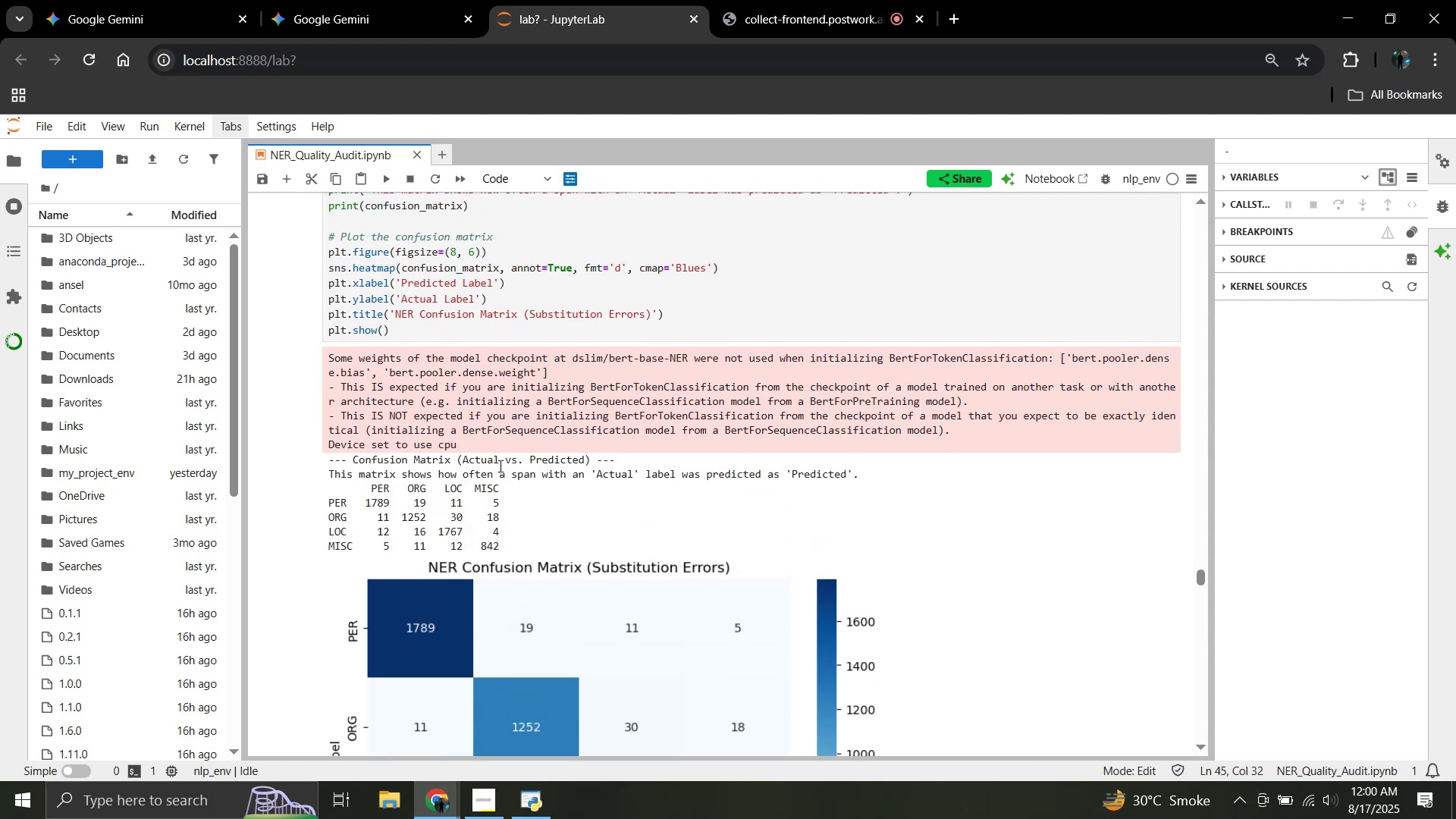 
left_click_drag(start_coordinate=[329, 460], to_coordinate=[428, 491])
 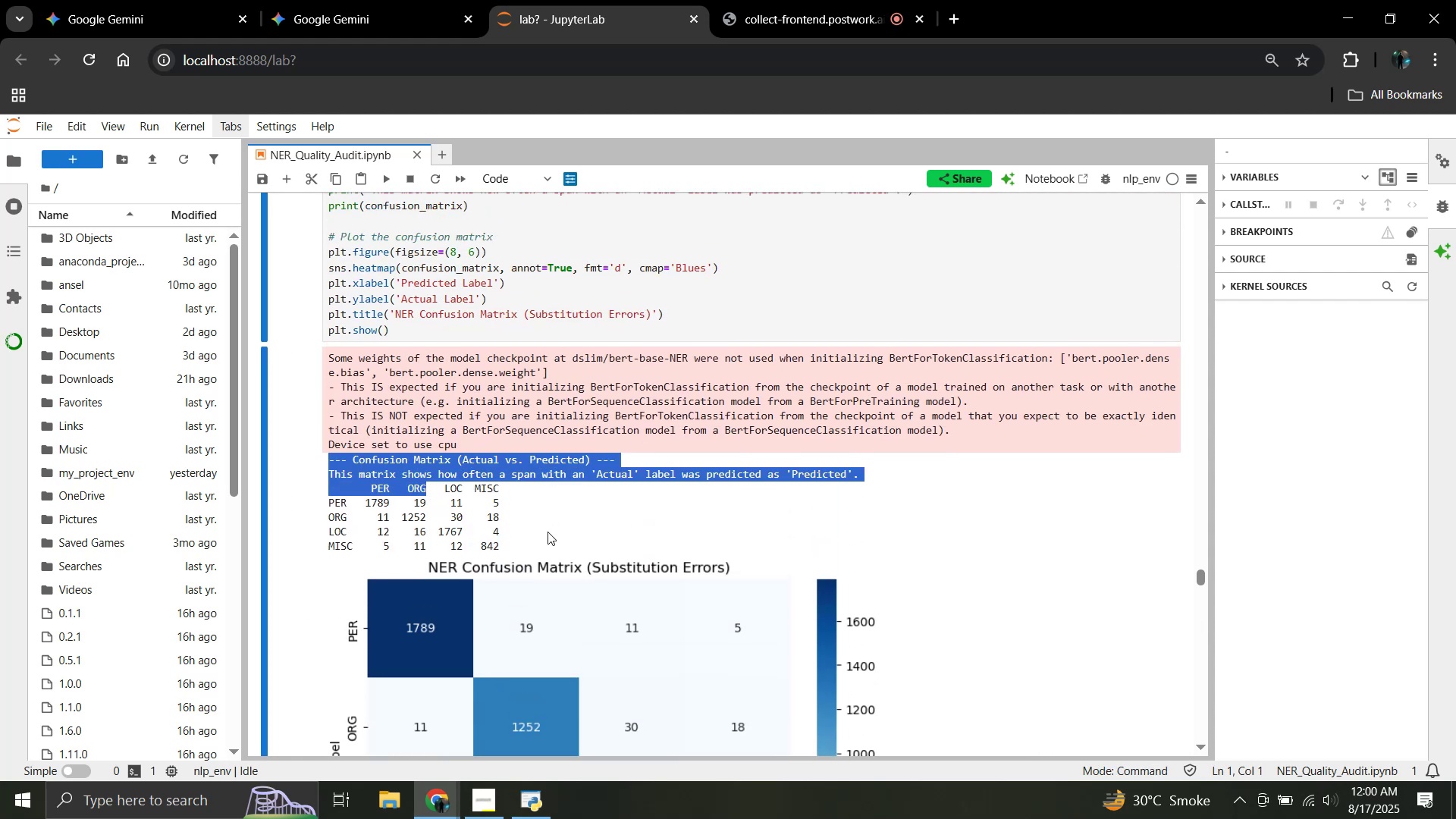 
left_click([548, 532])
 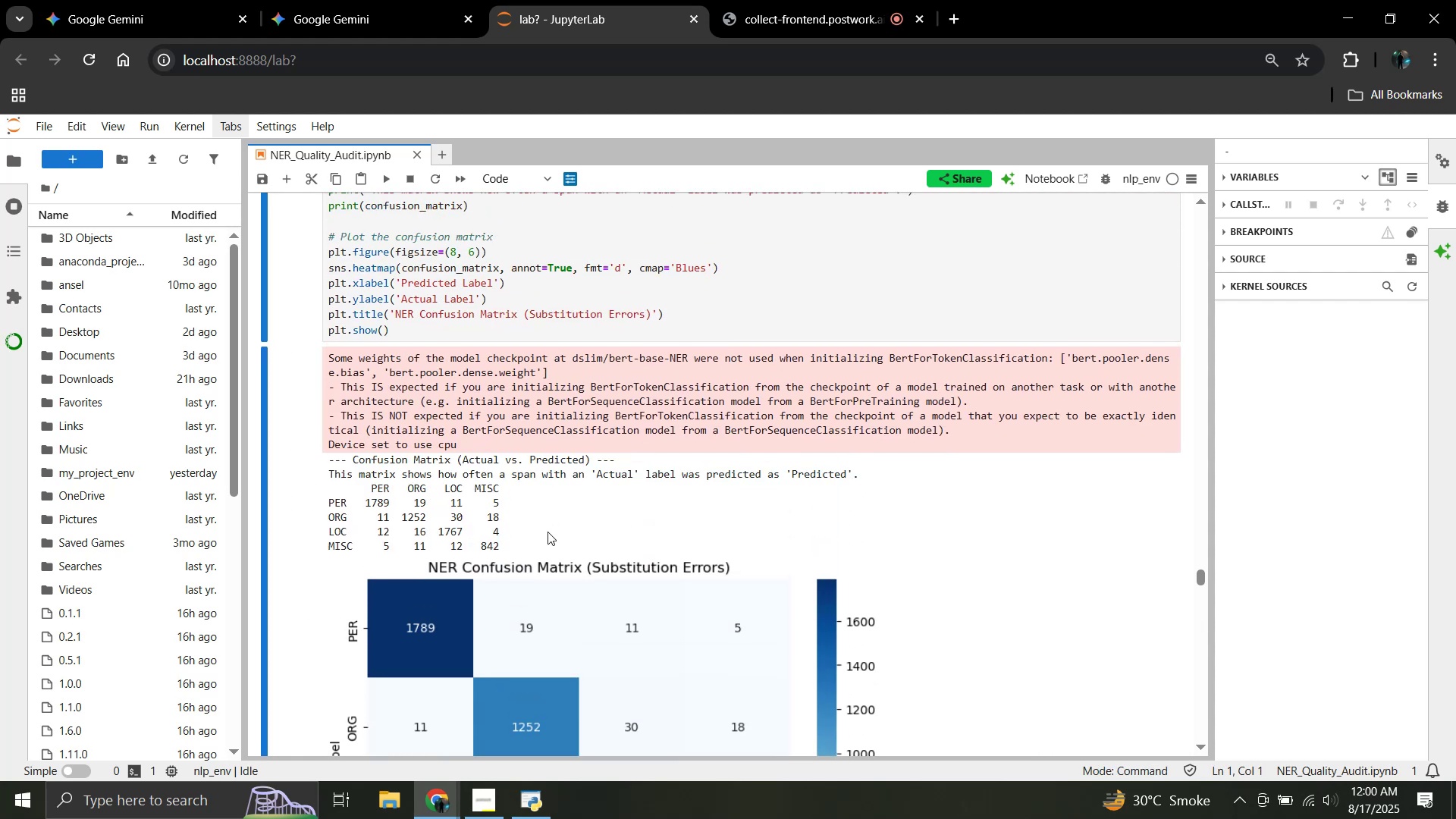 
scroll: coordinate [548, 532], scroll_direction: up, amount: 41.0
 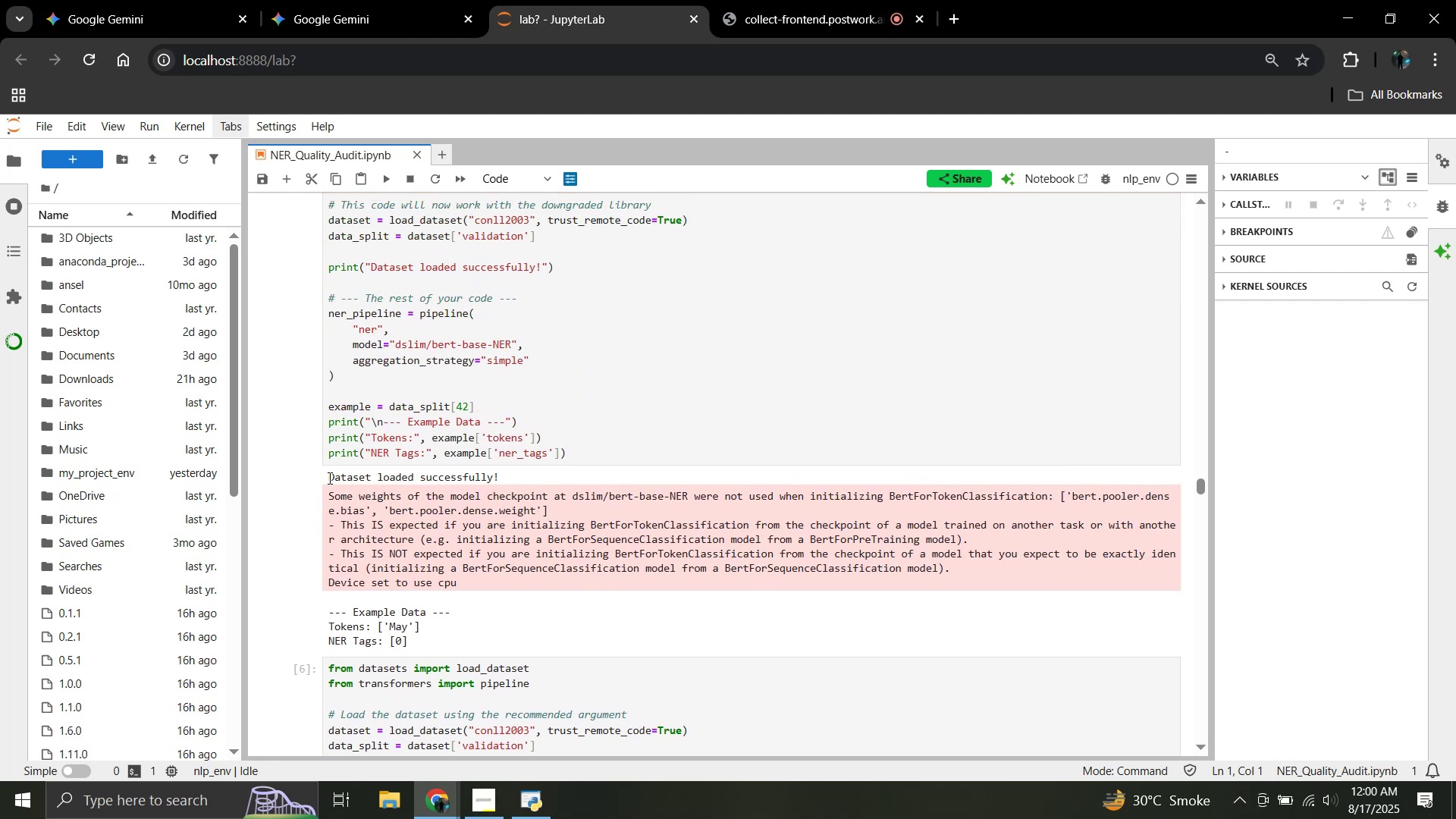 
left_click([328, 478])
 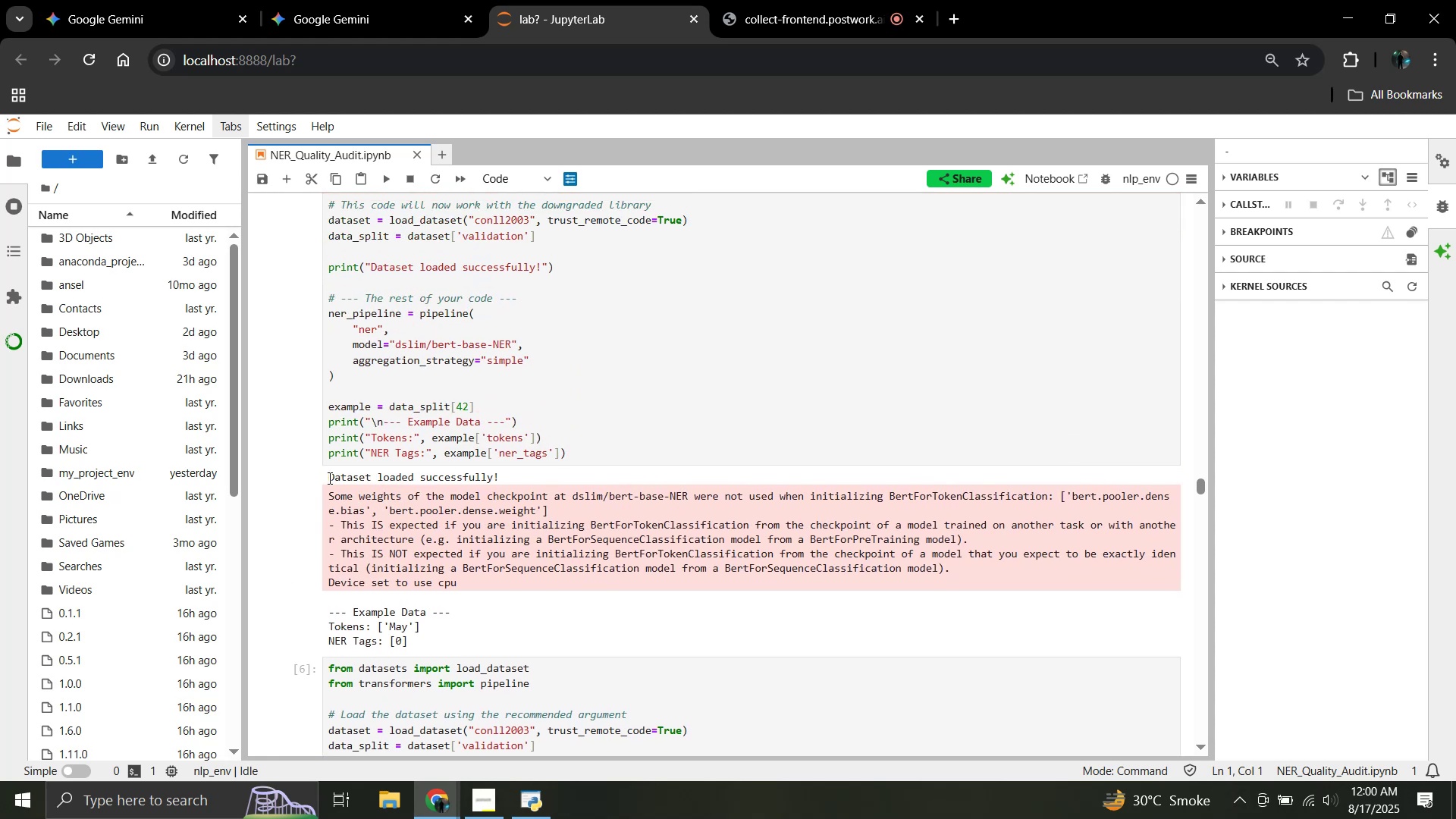 
left_click_drag(start_coordinate=[328, 478], to_coordinate=[353, 511])
 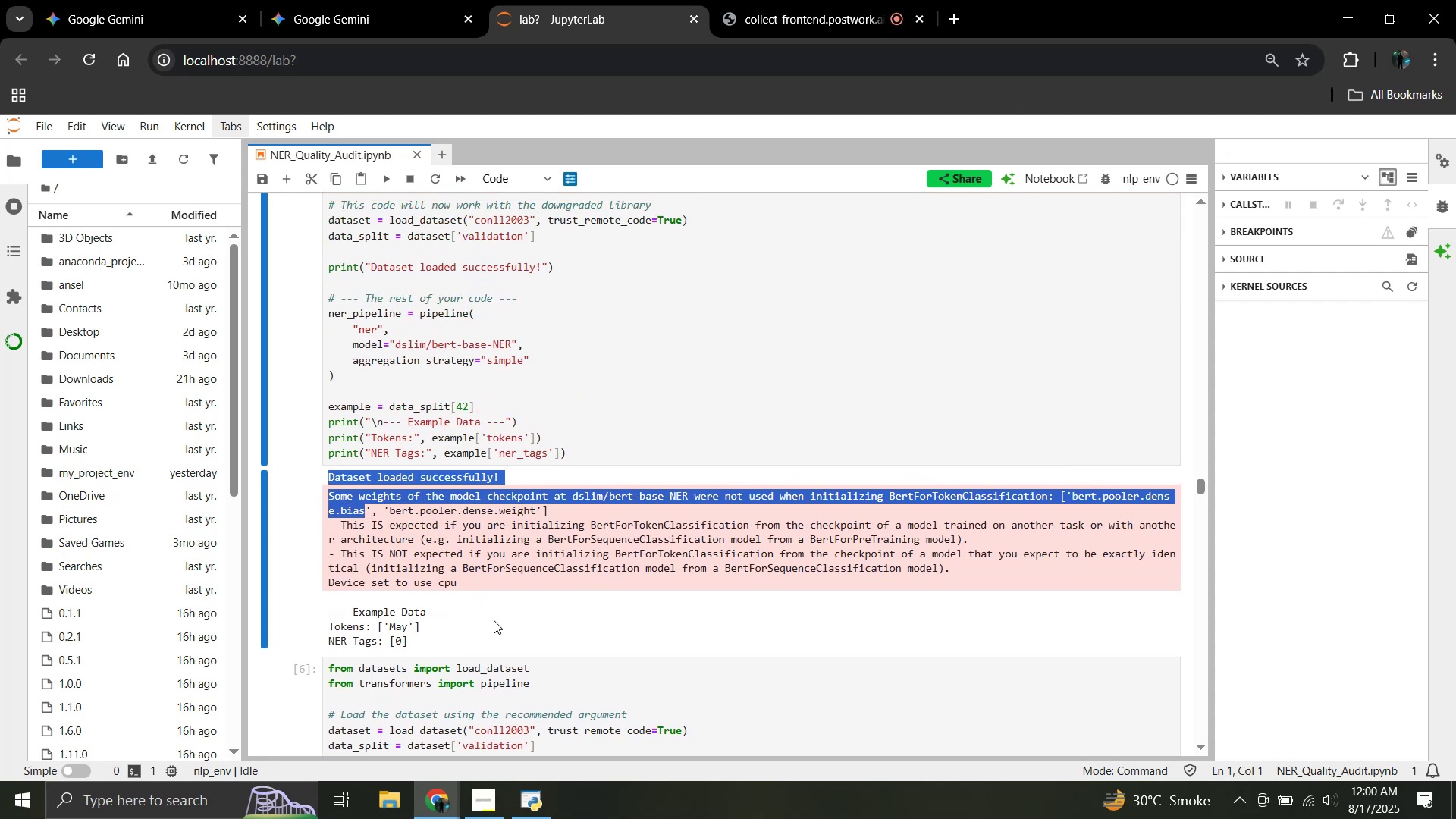 
left_click([494, 620])
 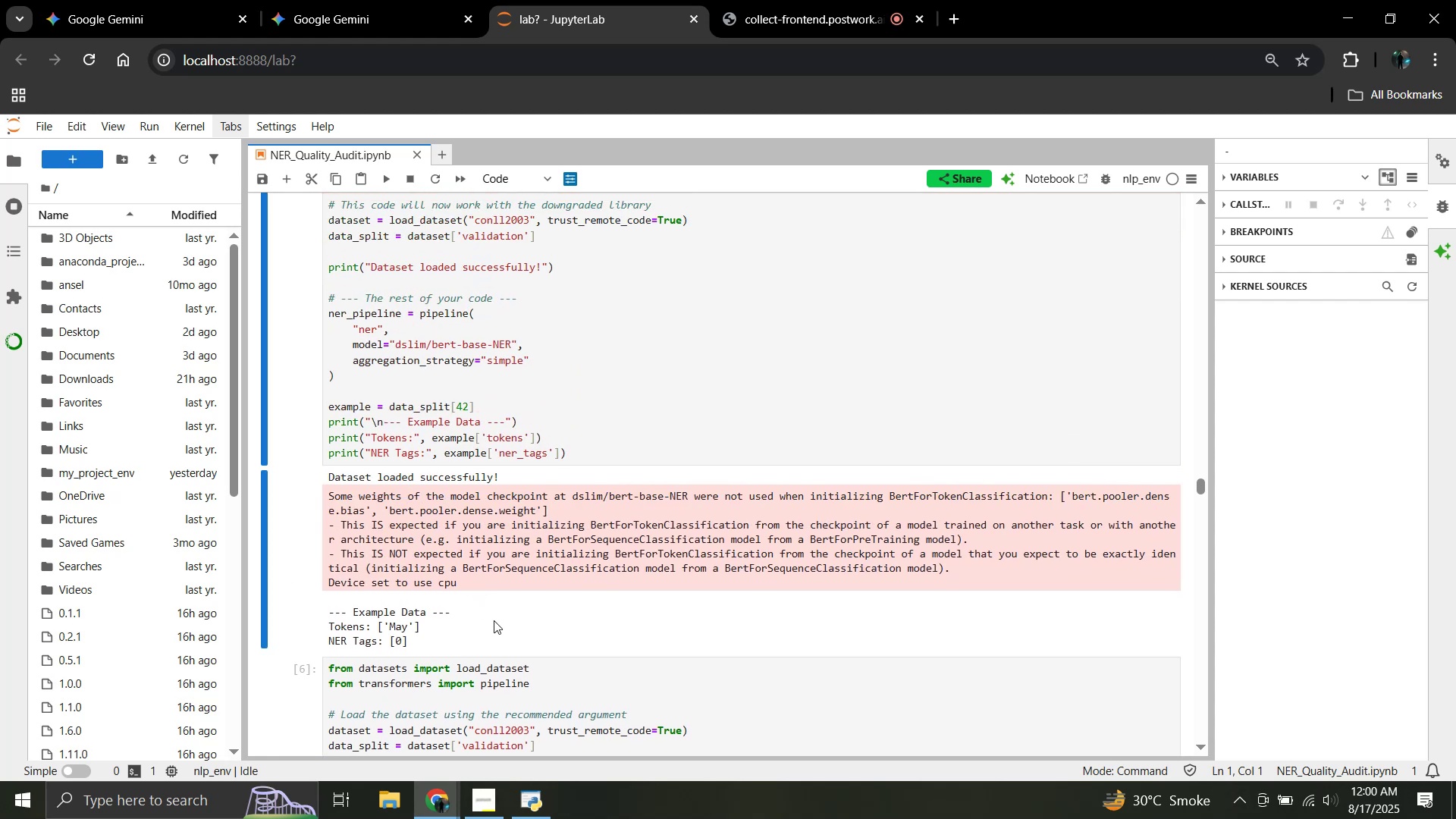 
scroll: coordinate [494, 620], scroll_direction: up, amount: 6.0
 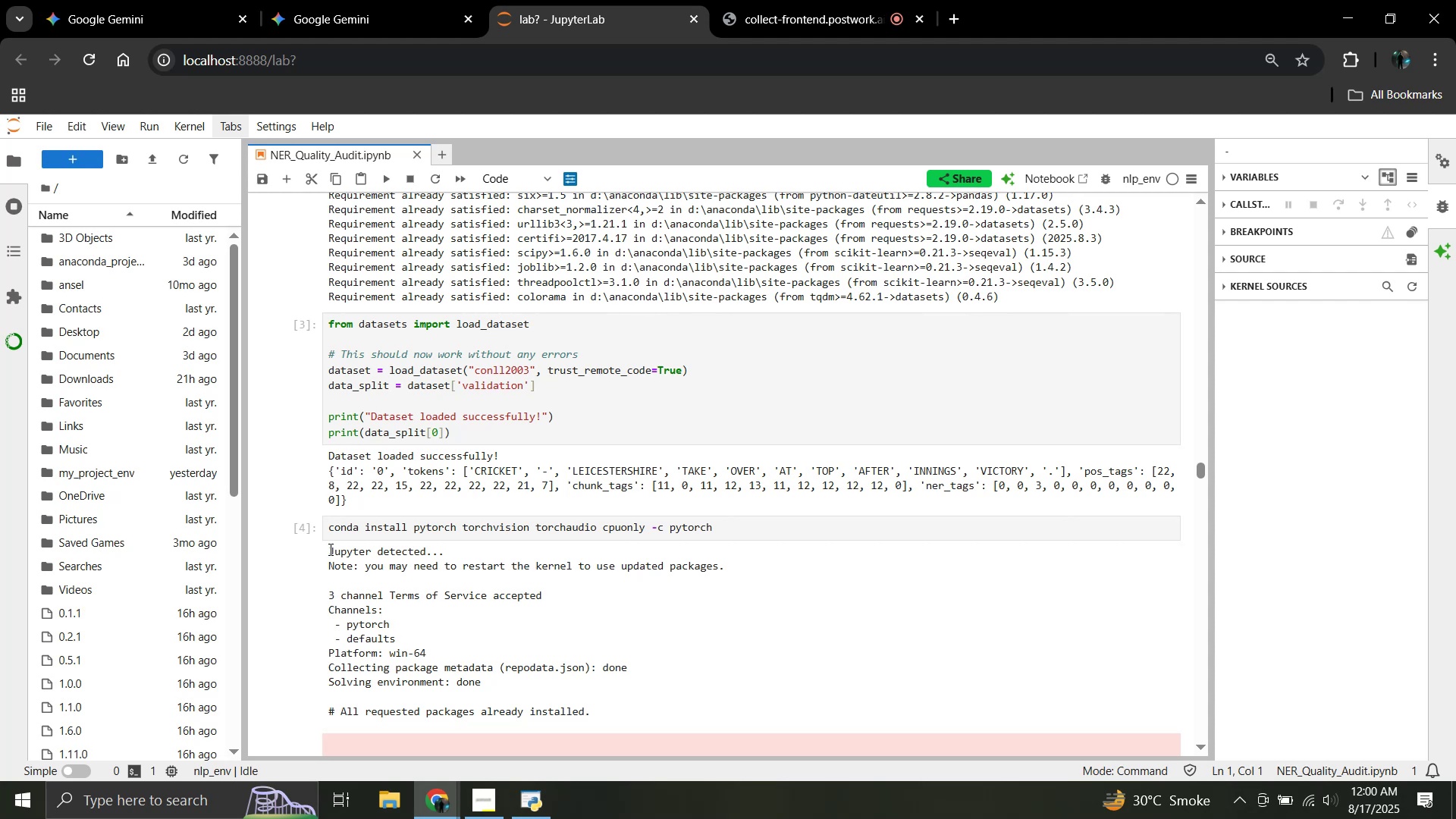 
wait(6.33)
 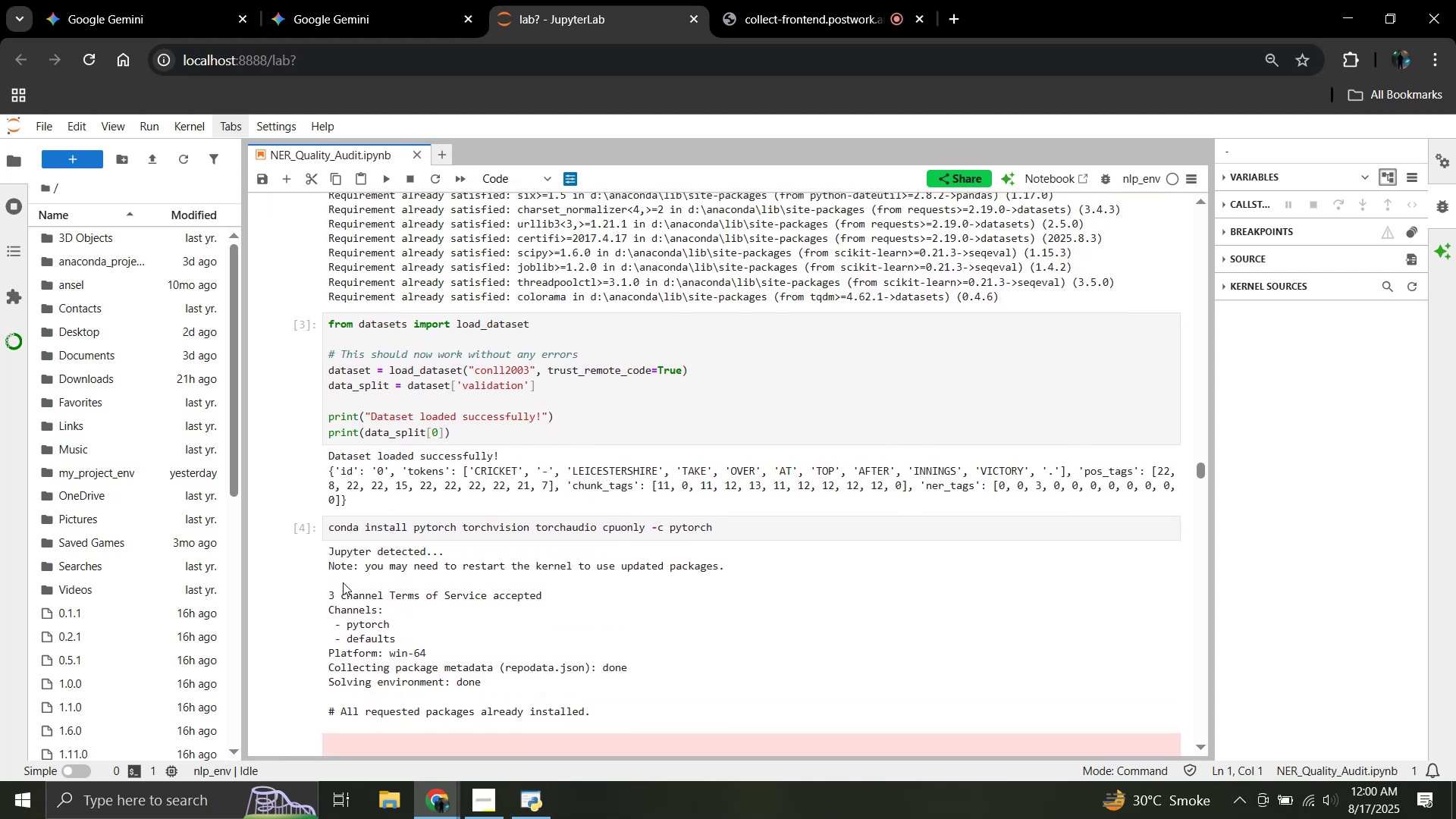 
scroll: coordinate [328, 491], scroll_direction: down, amount: 56.0
 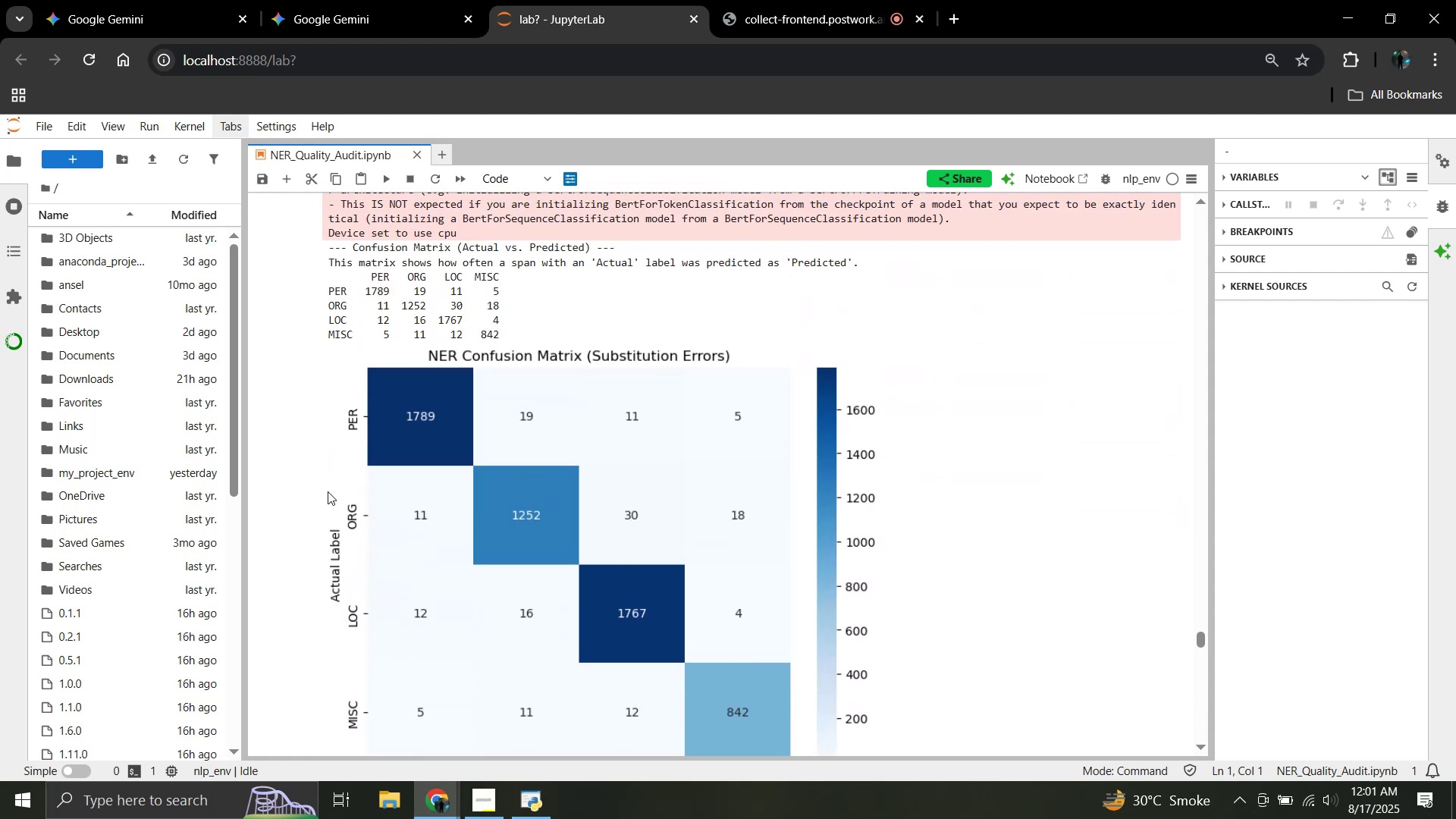 
scroll: coordinate [328, 491], scroll_direction: up, amount: 1.0
 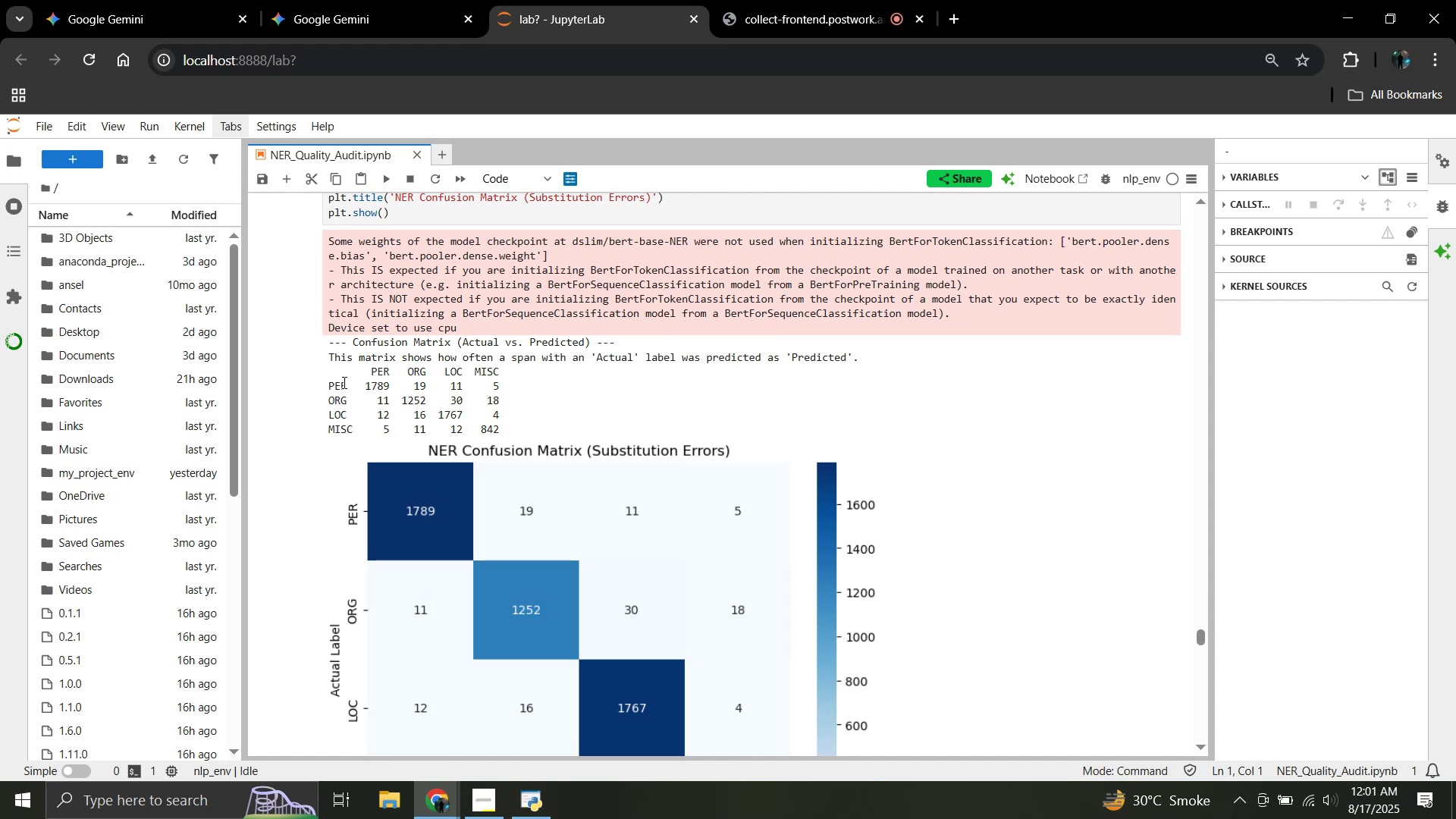 
scroll: coordinate [441, 506], scroll_direction: down, amount: 42.0
 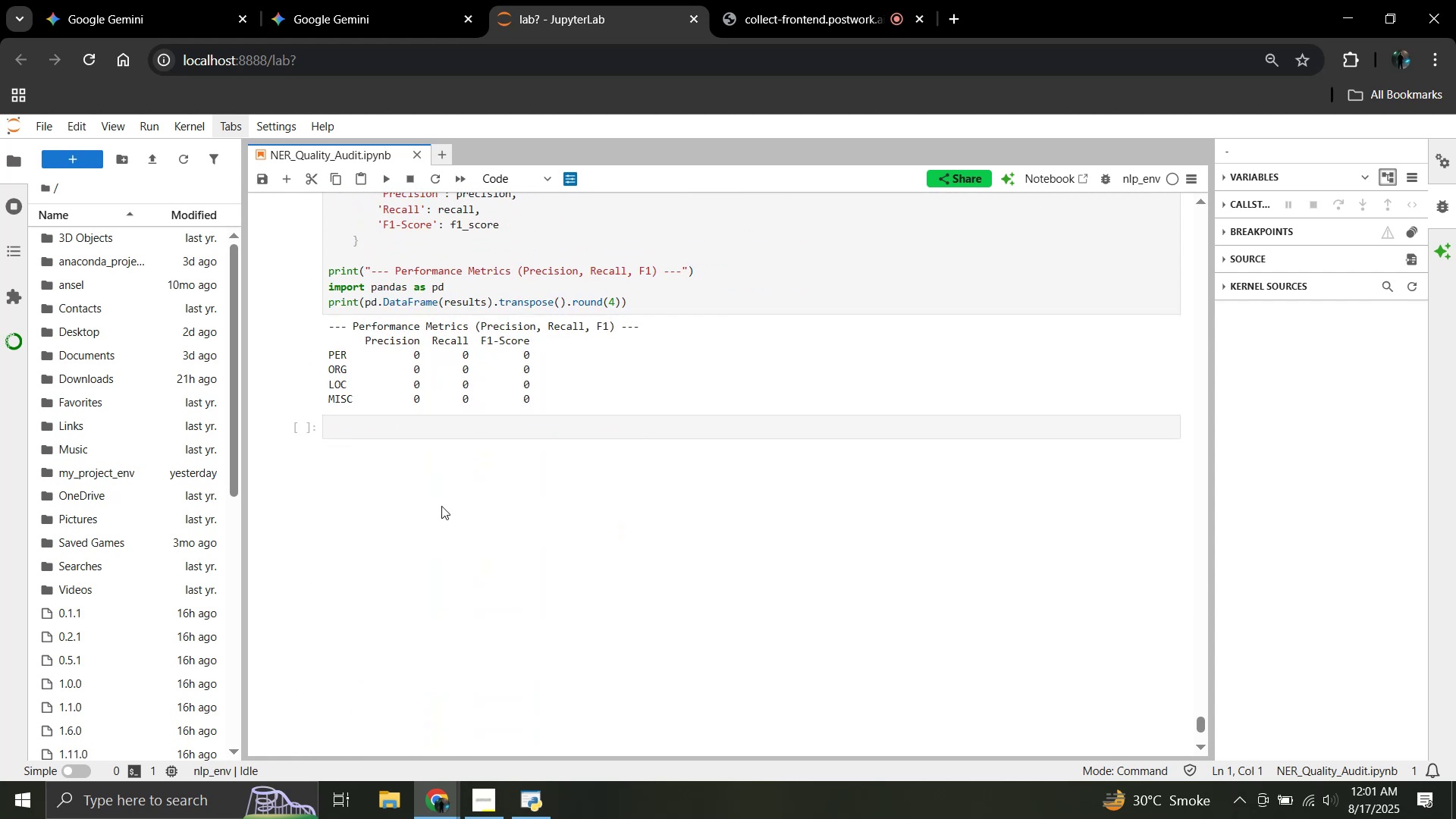 
scroll: coordinate [508, 458], scroll_direction: up, amount: 20.0
 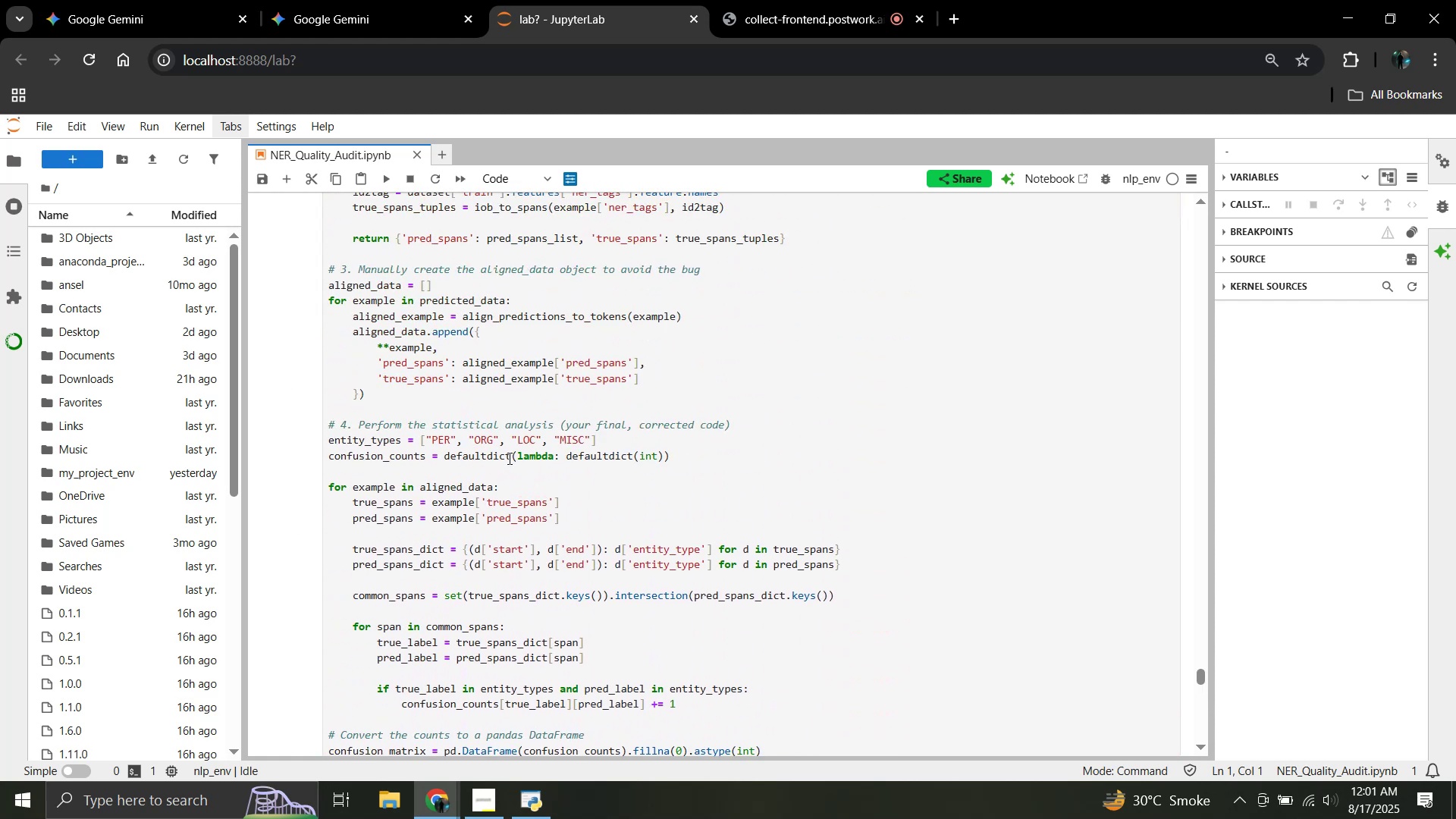 
scroll: coordinate [508, 459], scroll_direction: down, amount: 8.0
 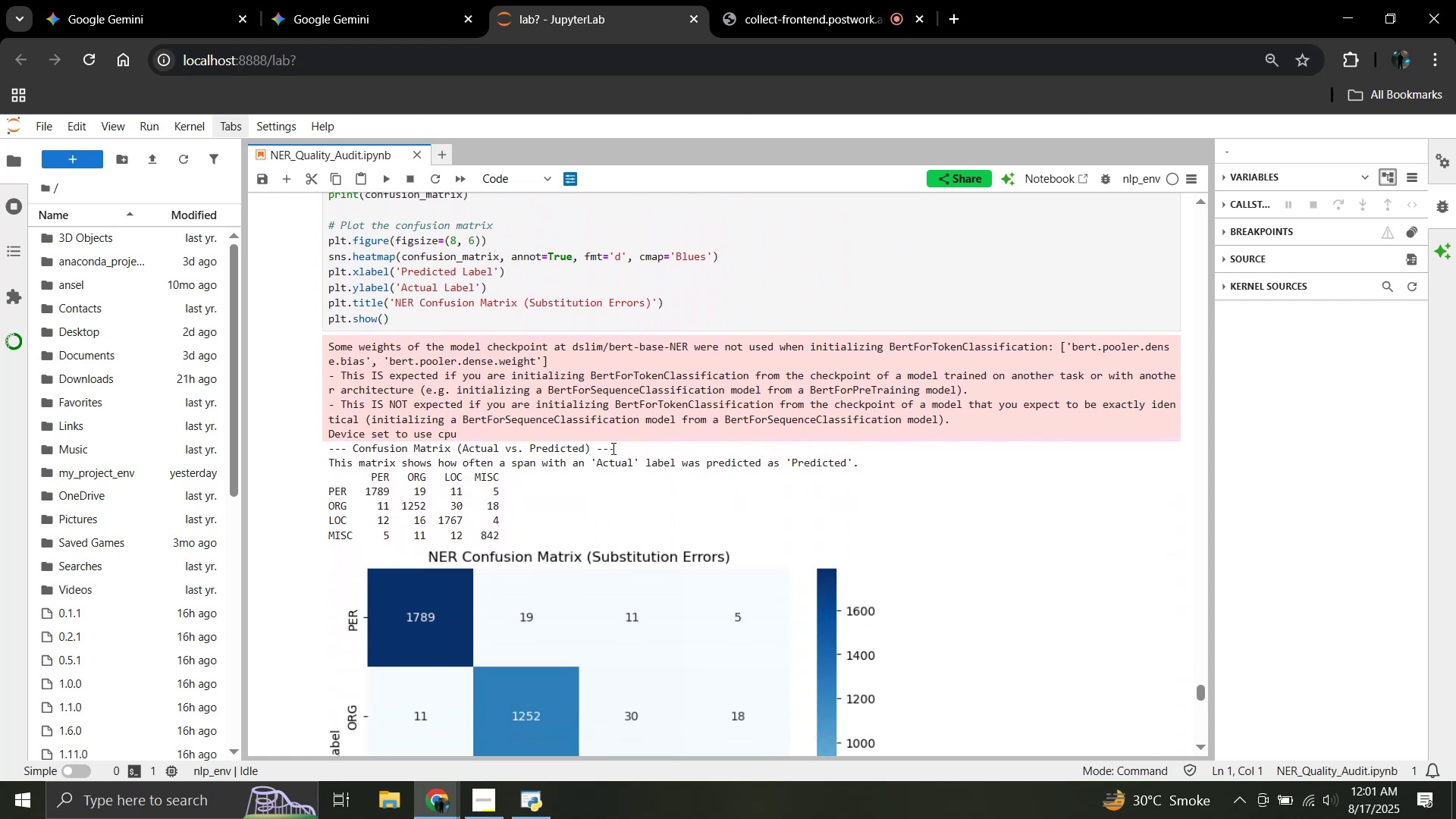 
scroll: coordinate [496, 389], scroll_direction: up, amount: 2.0
 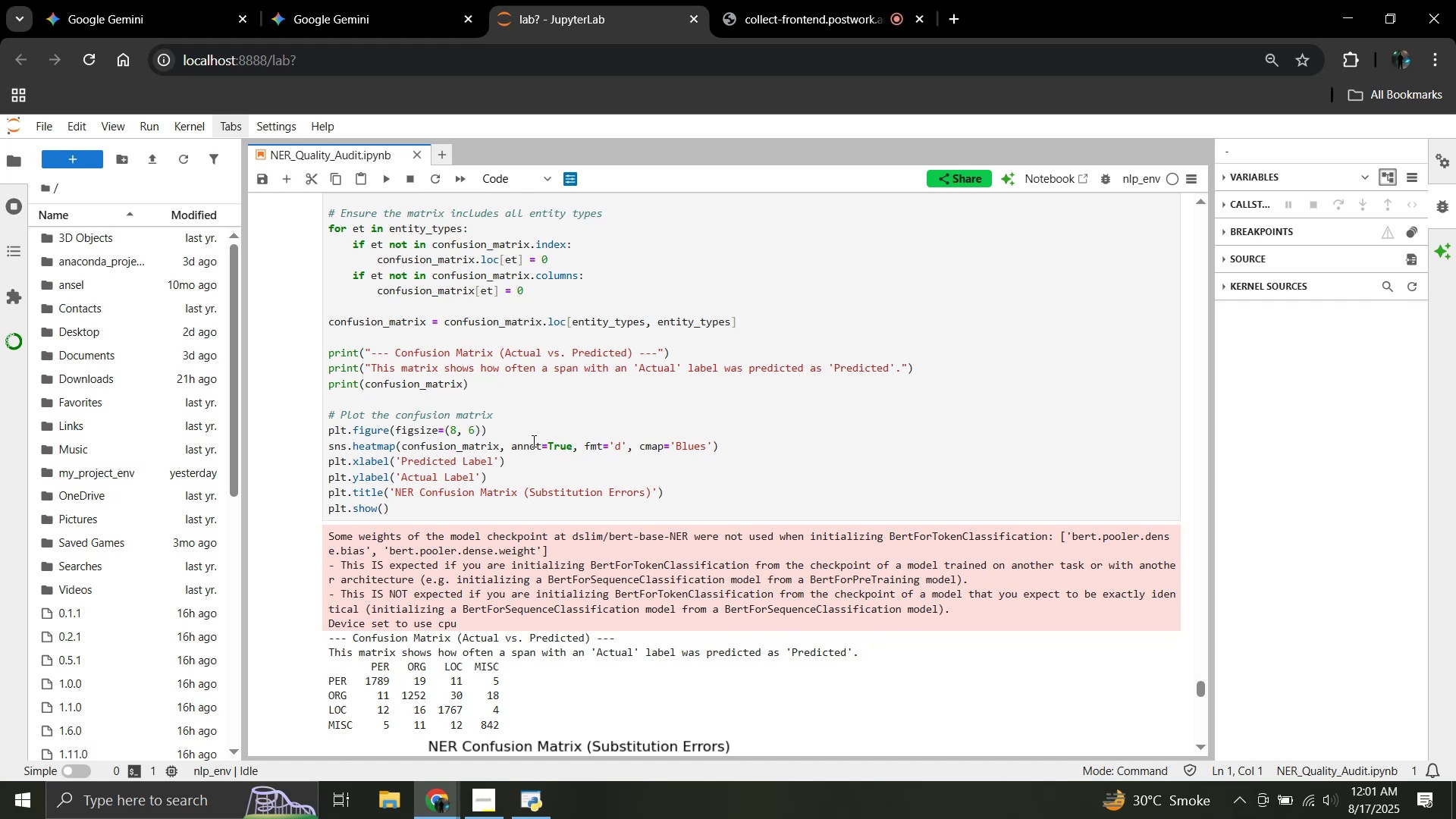 
left_click([535, 429])
 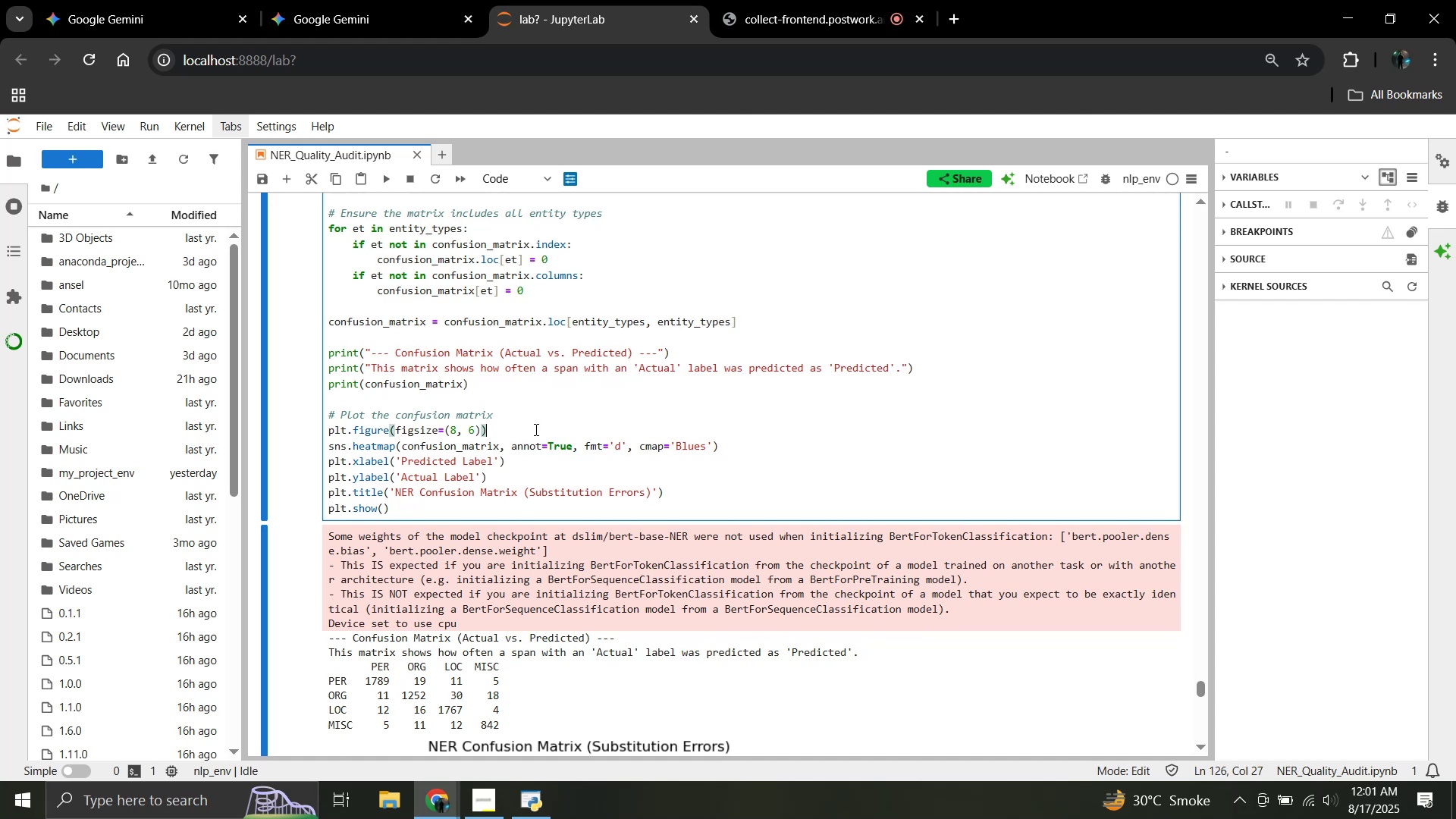 
scroll: coordinate [535, 429], scroll_direction: down, amount: 2.0
 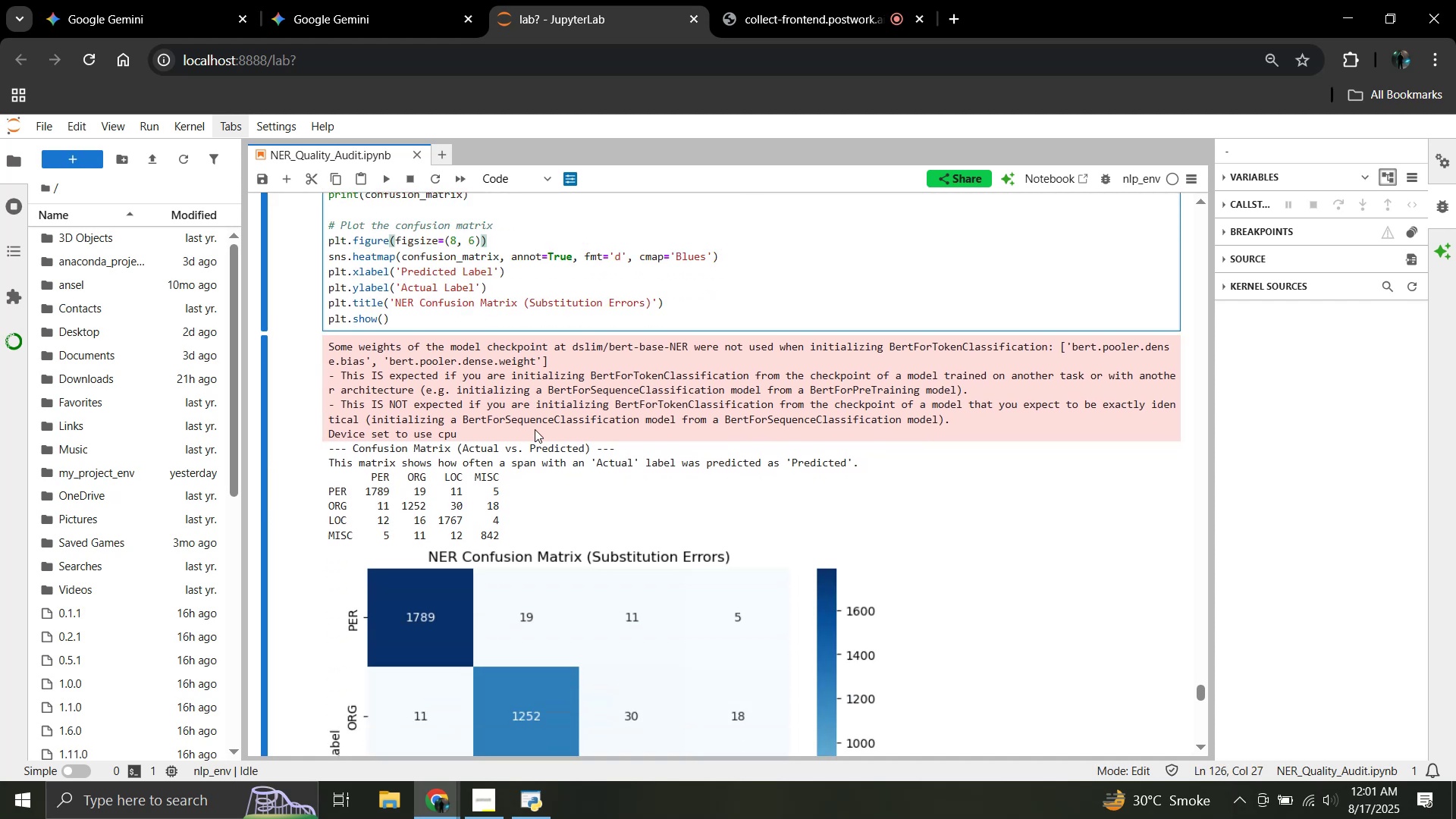 
scroll: coordinate [535, 429], scroll_direction: up, amount: 21.0
 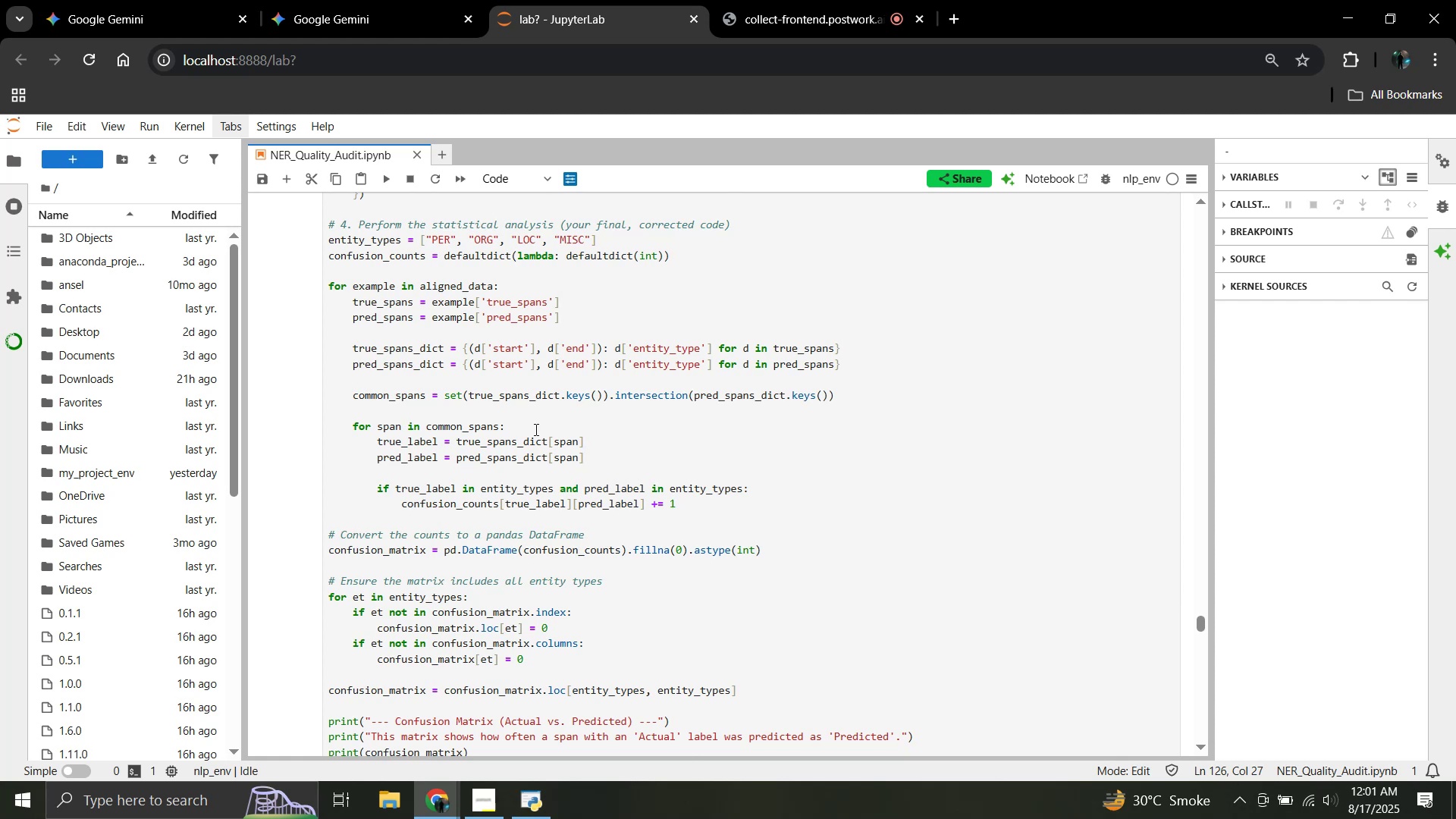 
scroll: coordinate [519, 438], scroll_direction: down, amount: 28.0
 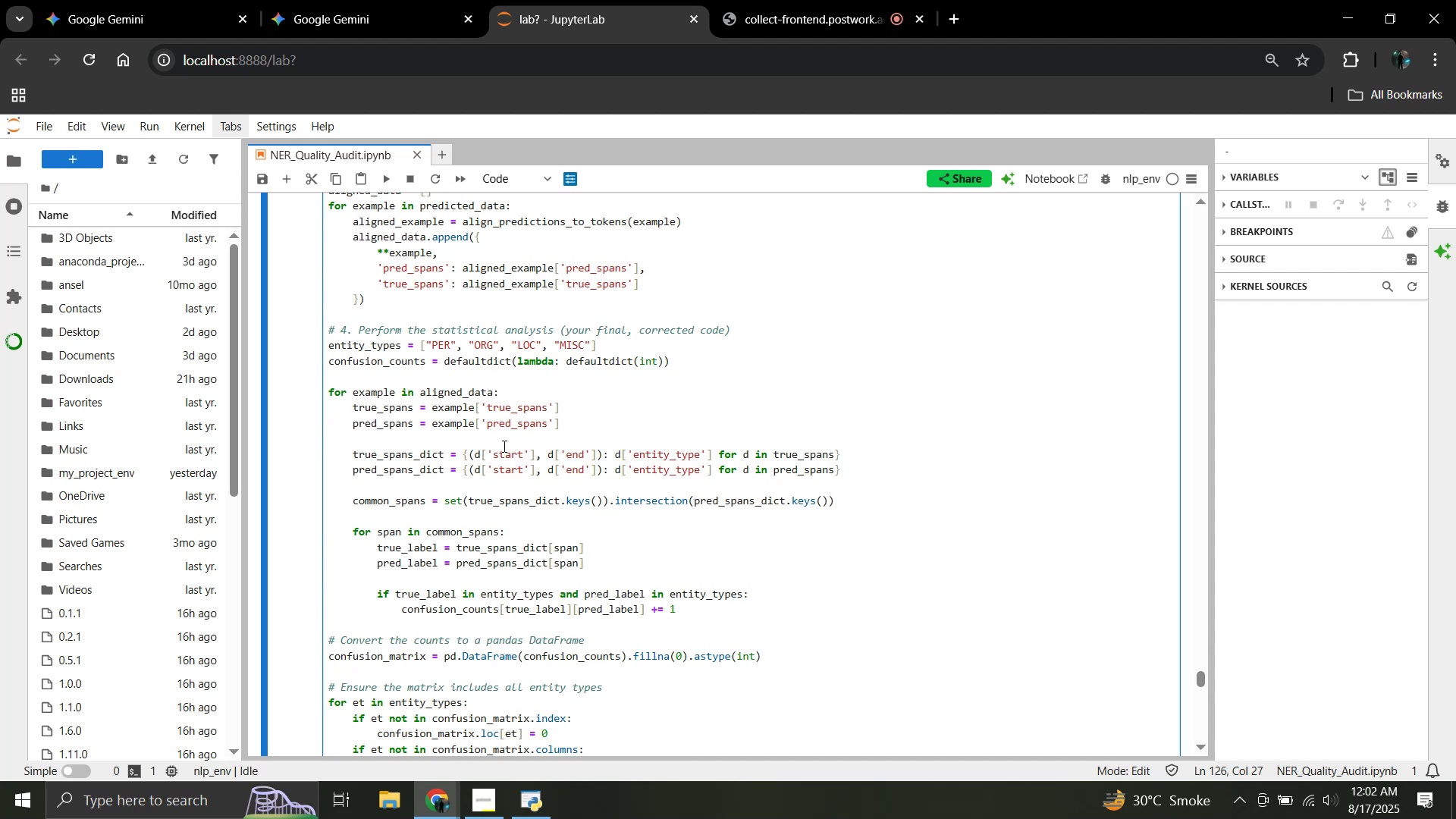 
wait(61.47)
 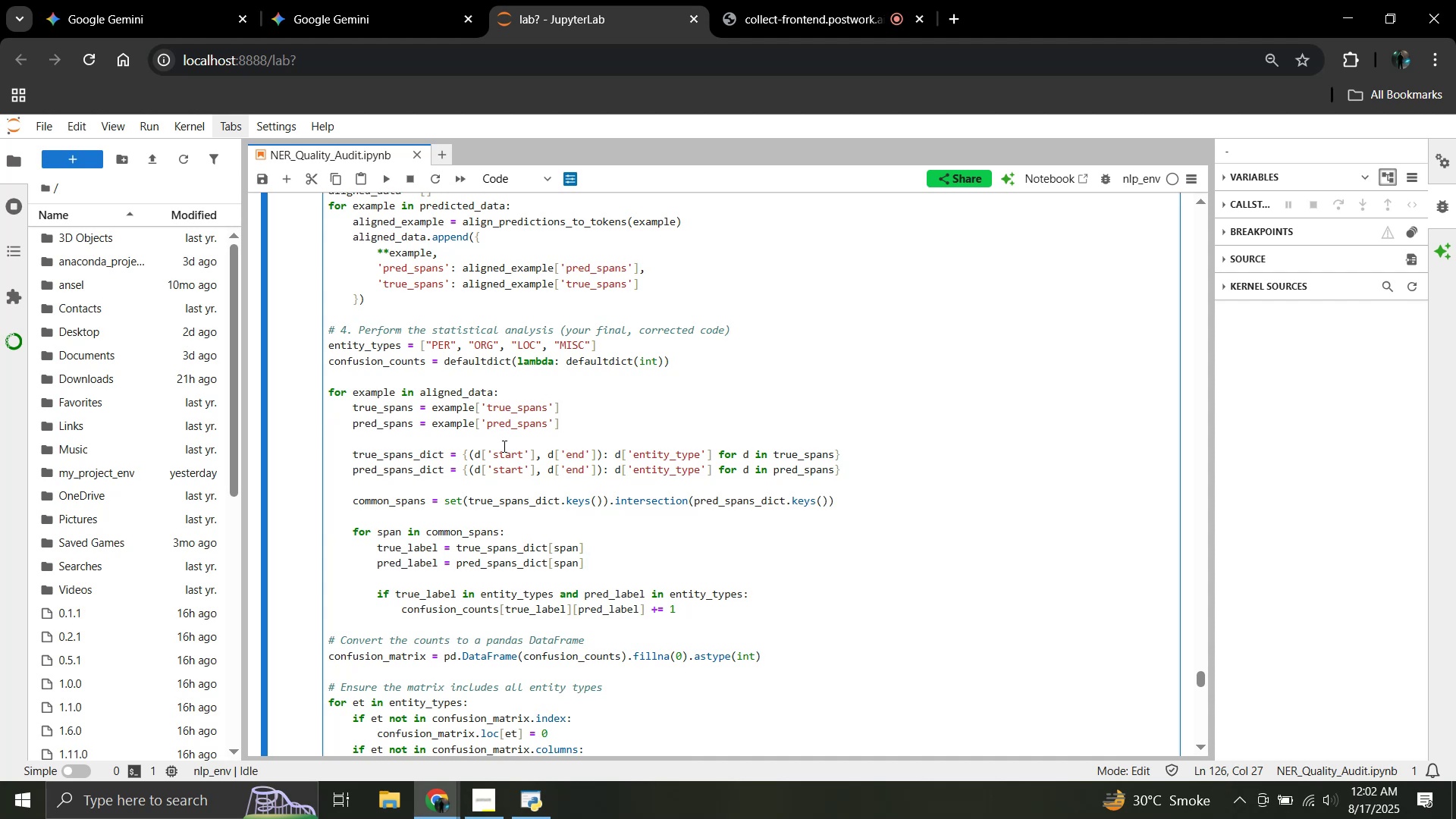 
scroll: coordinate [505, 453], scroll_direction: down, amount: 22.0
 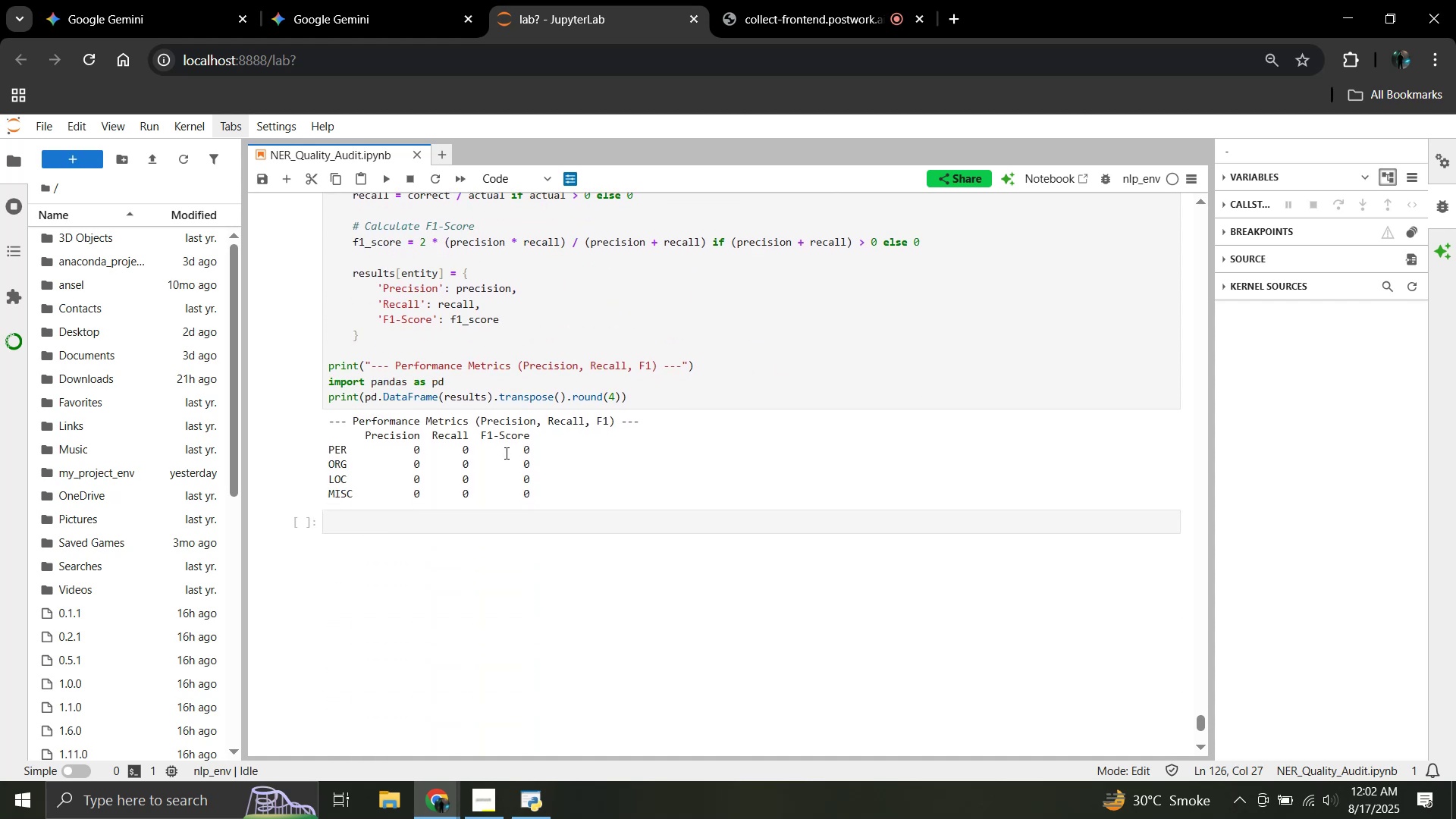 
scroll: coordinate [537, 433], scroll_direction: up, amount: 4.0
 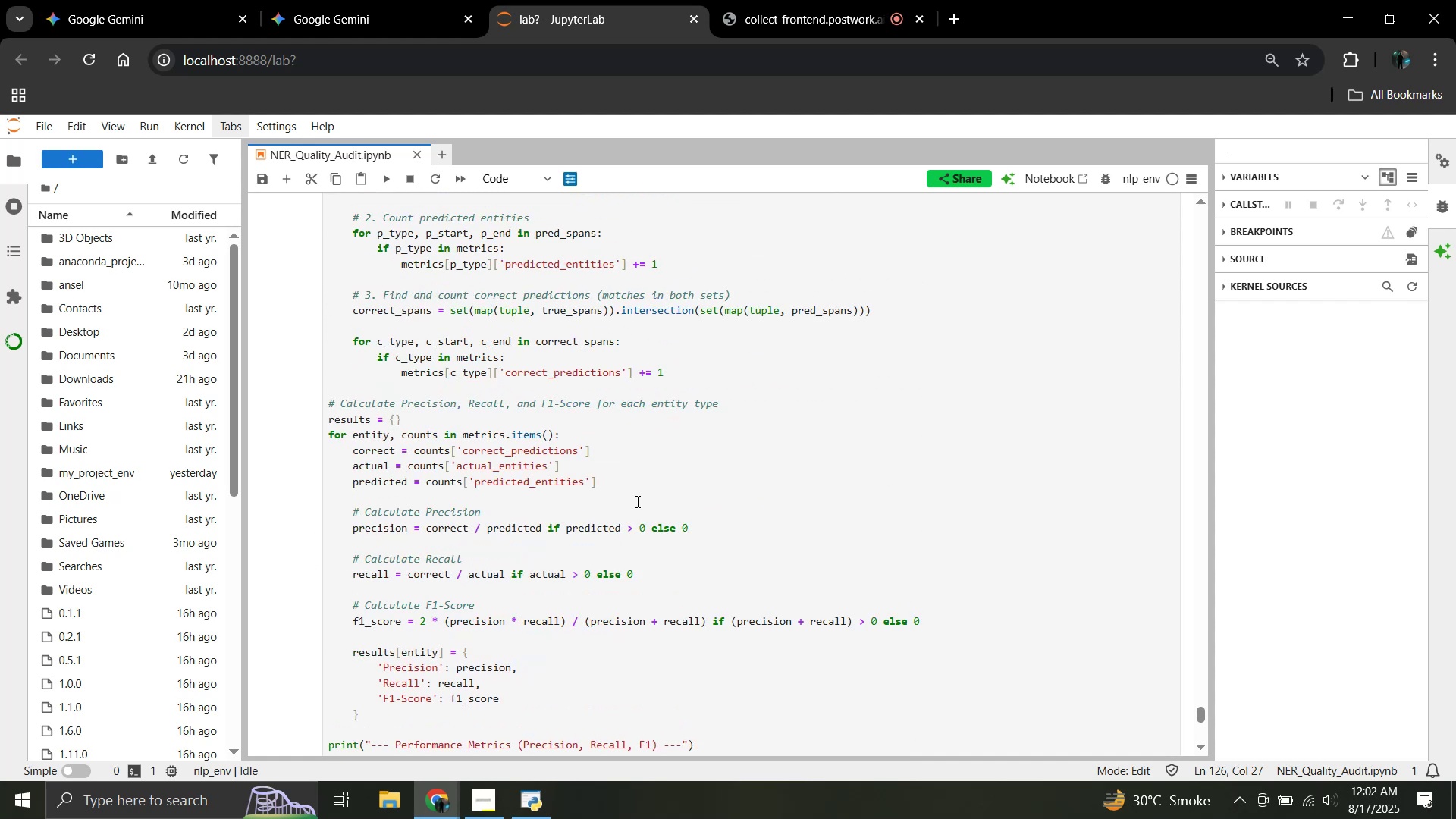 
left_click([636, 501])
 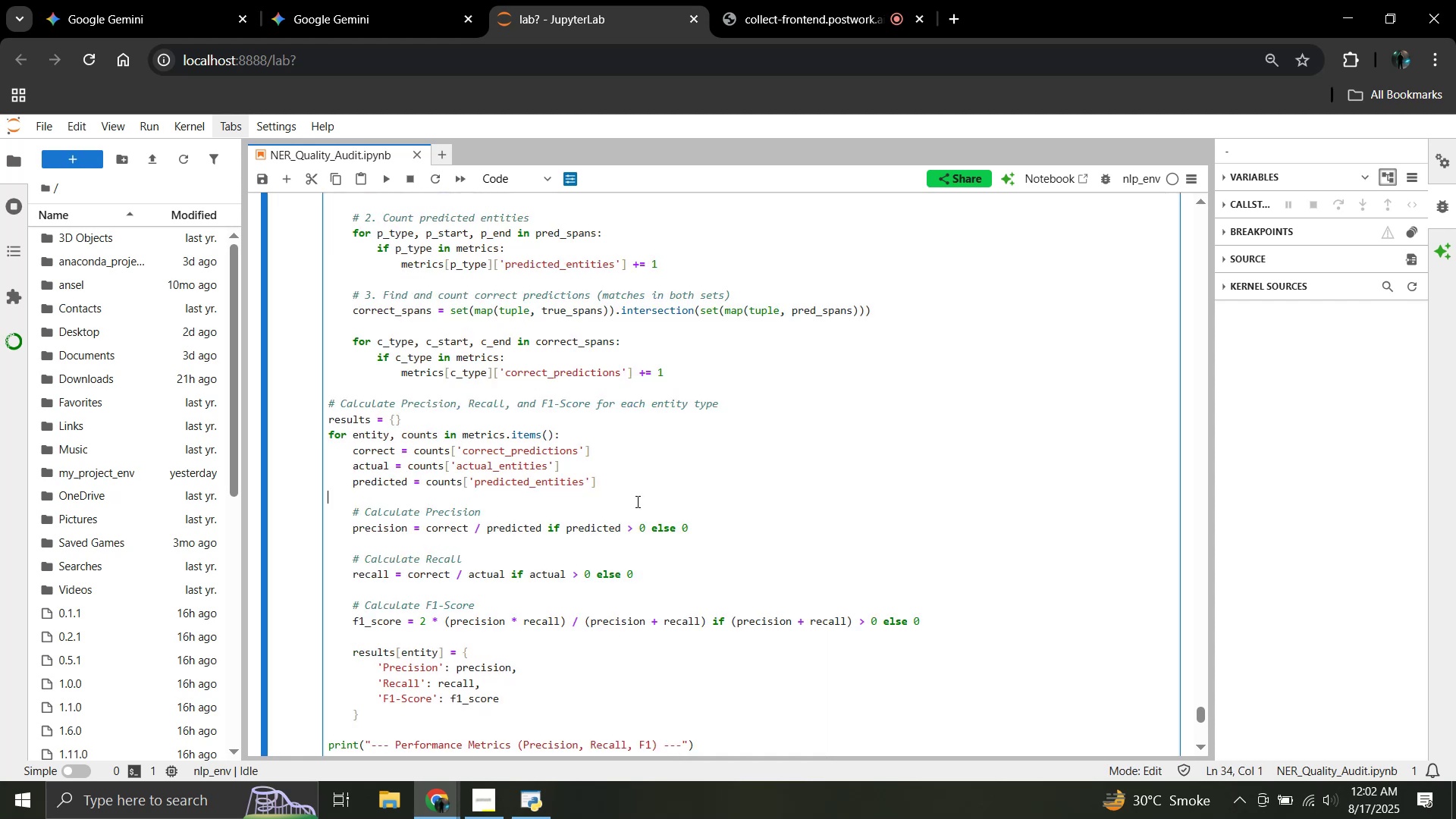 
key(Control+A)
 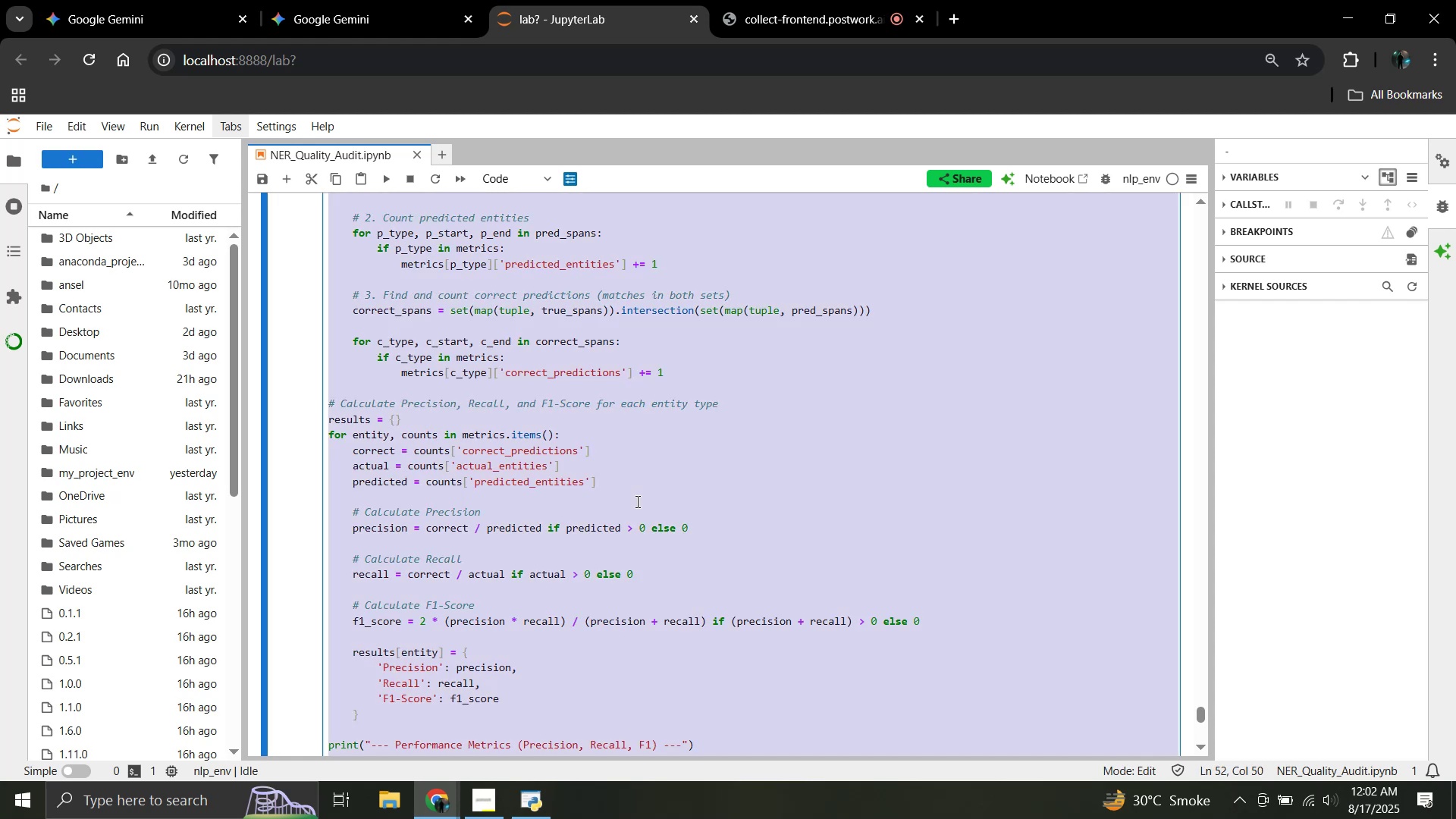 
key(Control+C)
 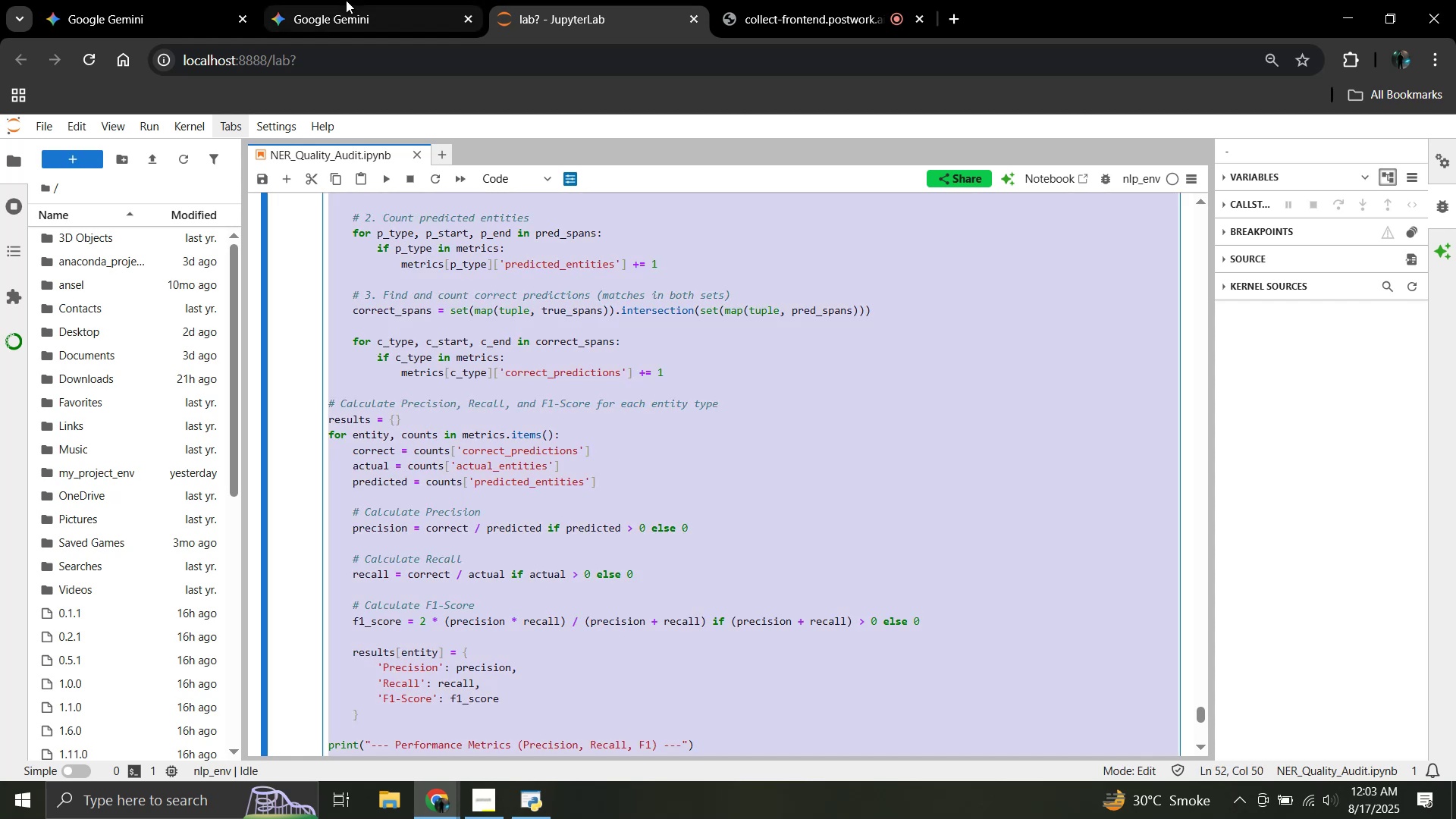 
left_click([346, 0])
 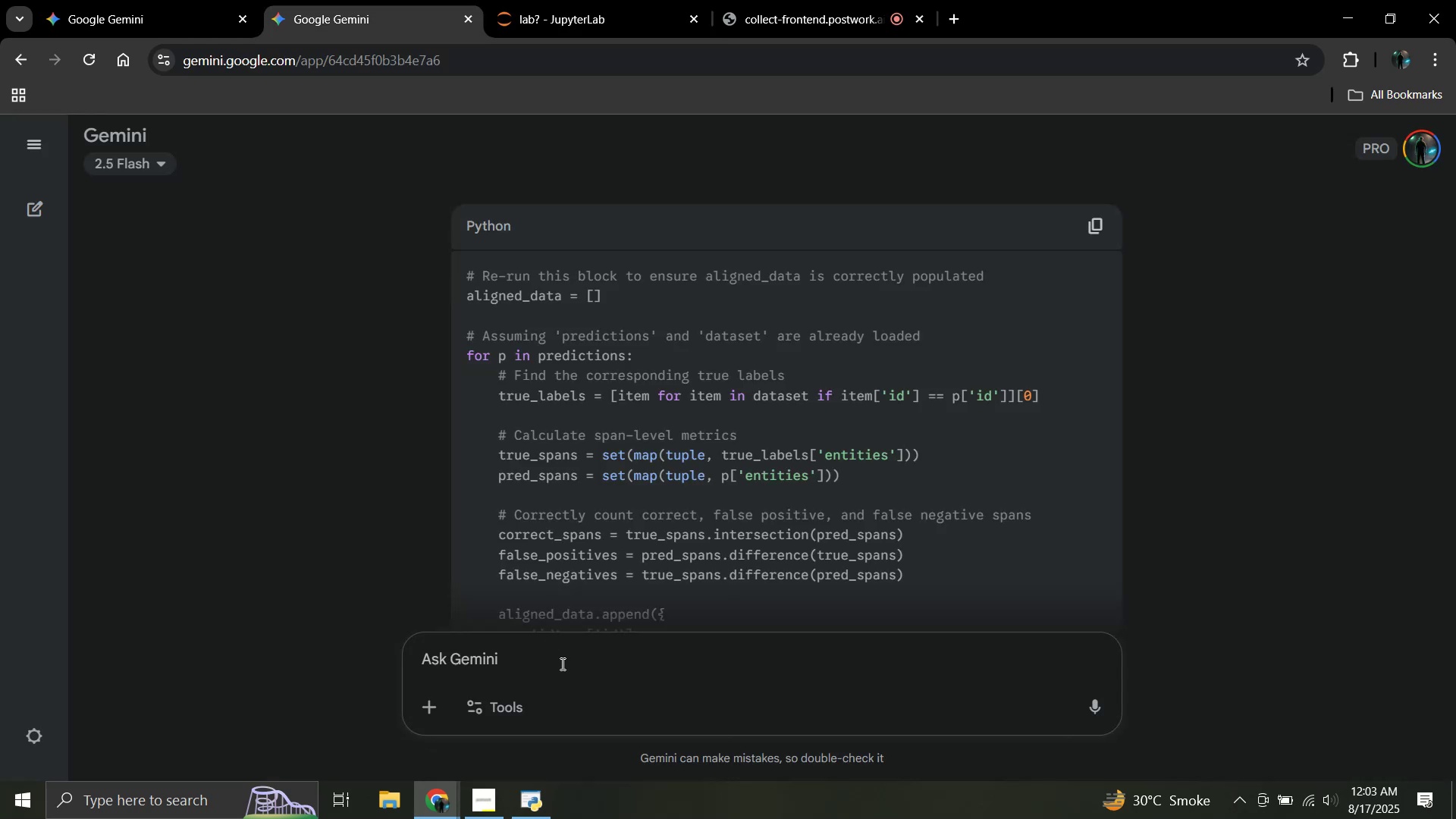 
left_click([565, 671])
 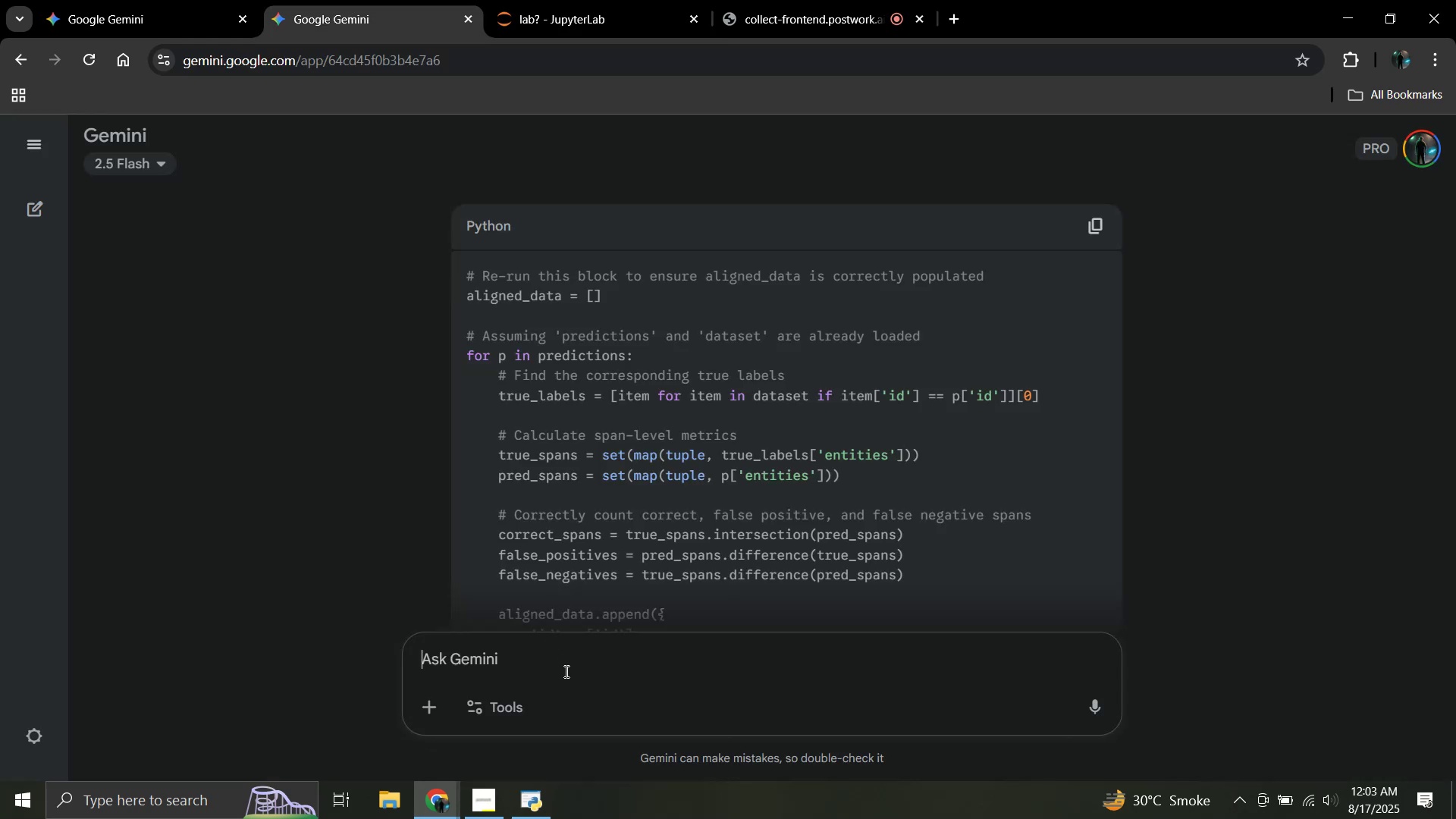 
key(Control+V)
 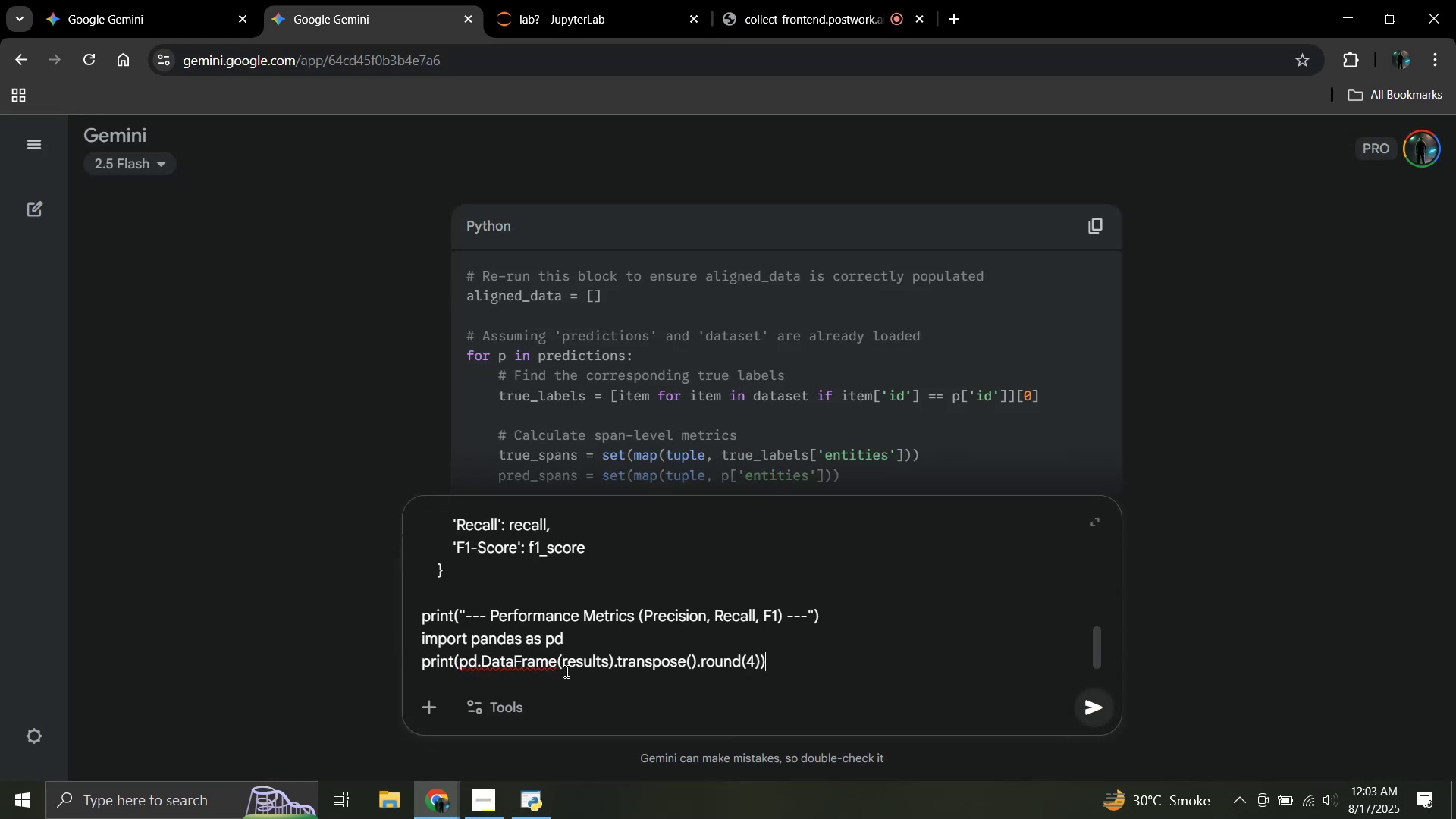 
key(Shift+Enter)
 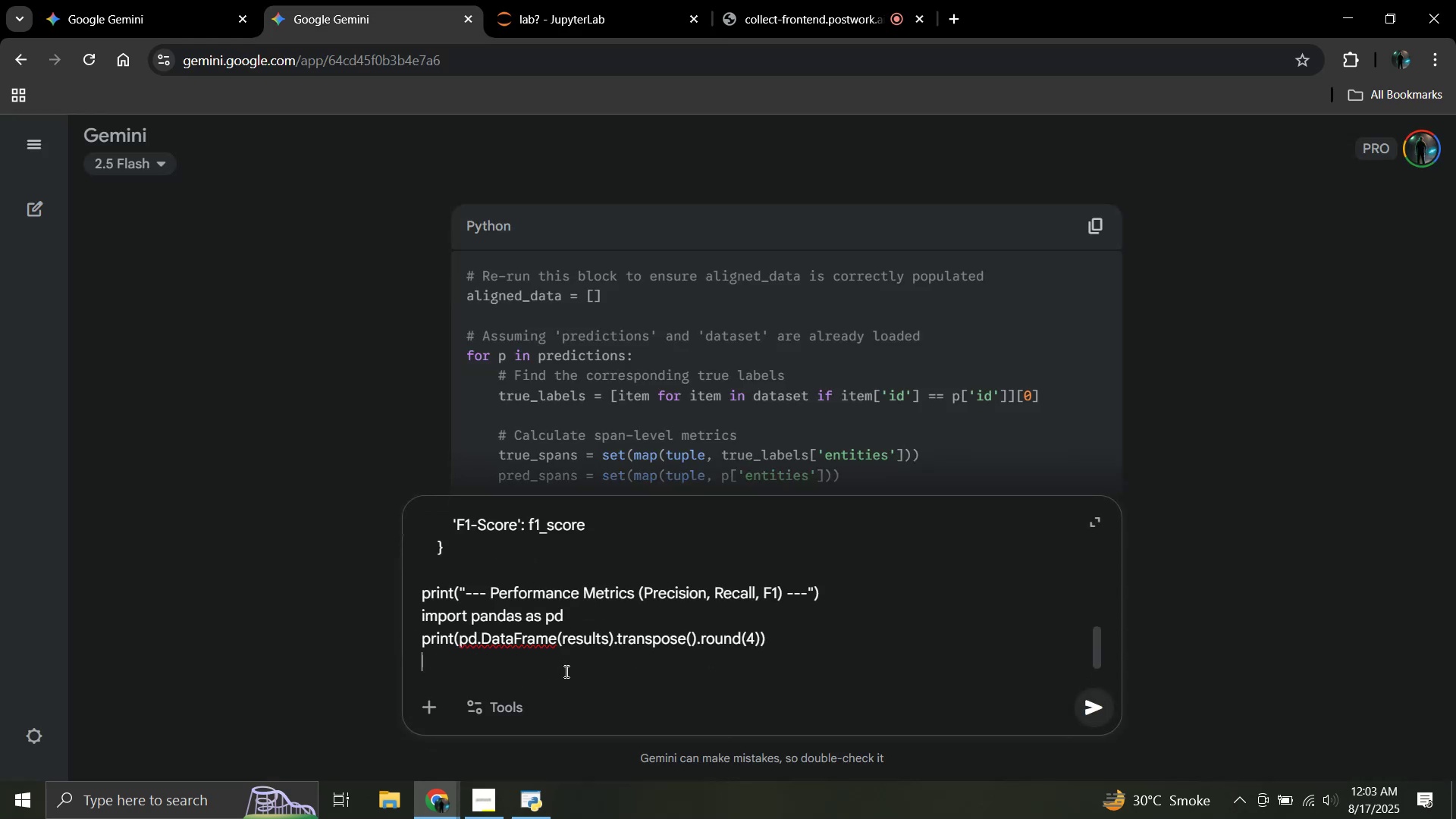 
key(Shift+Enter)
 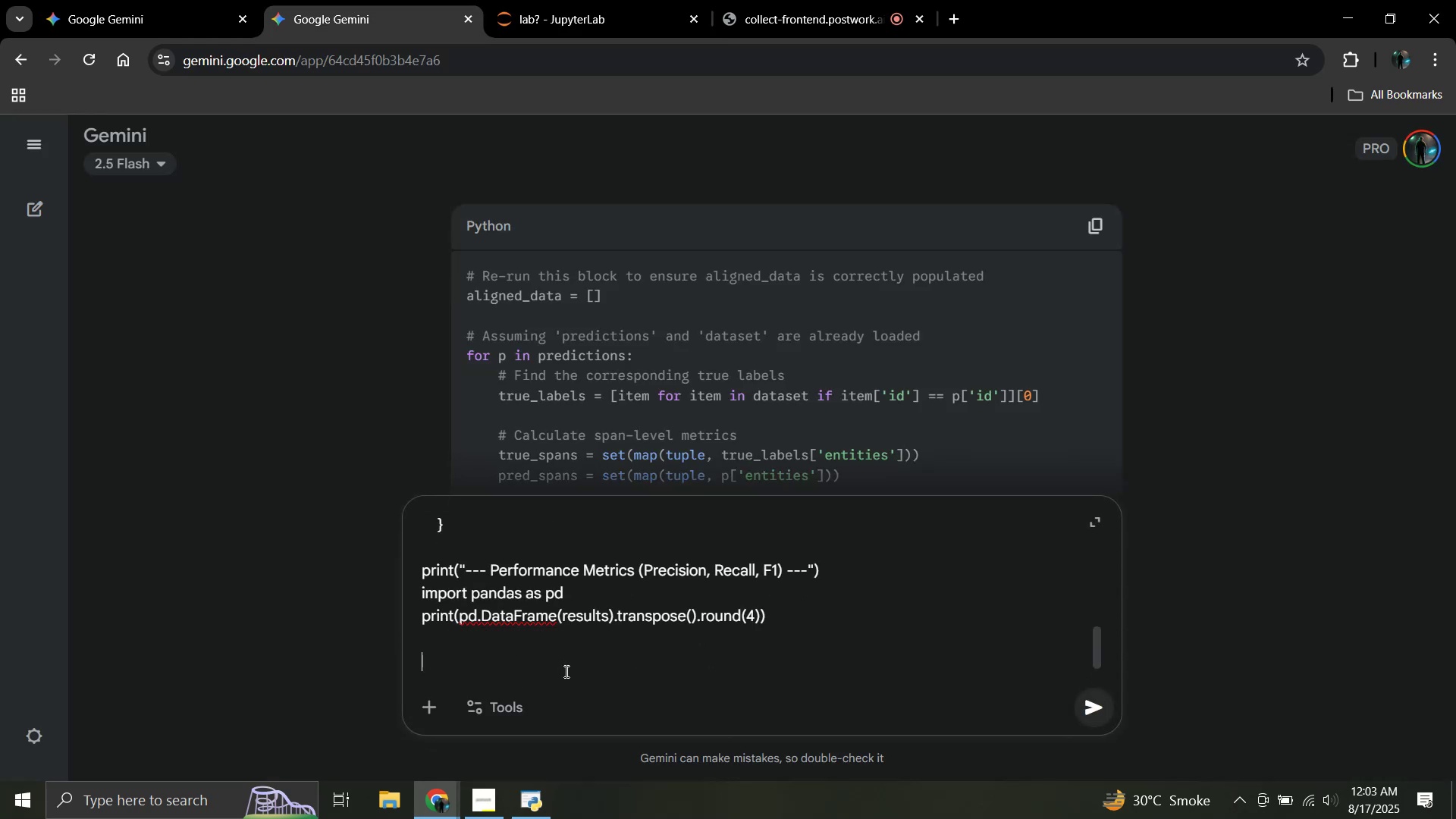 
type(de we e)
key(Backspace)
type(o  we need to chanf)
key(Backspace)
type(gem)
key(Backspace)
type( anything in this cell?)
 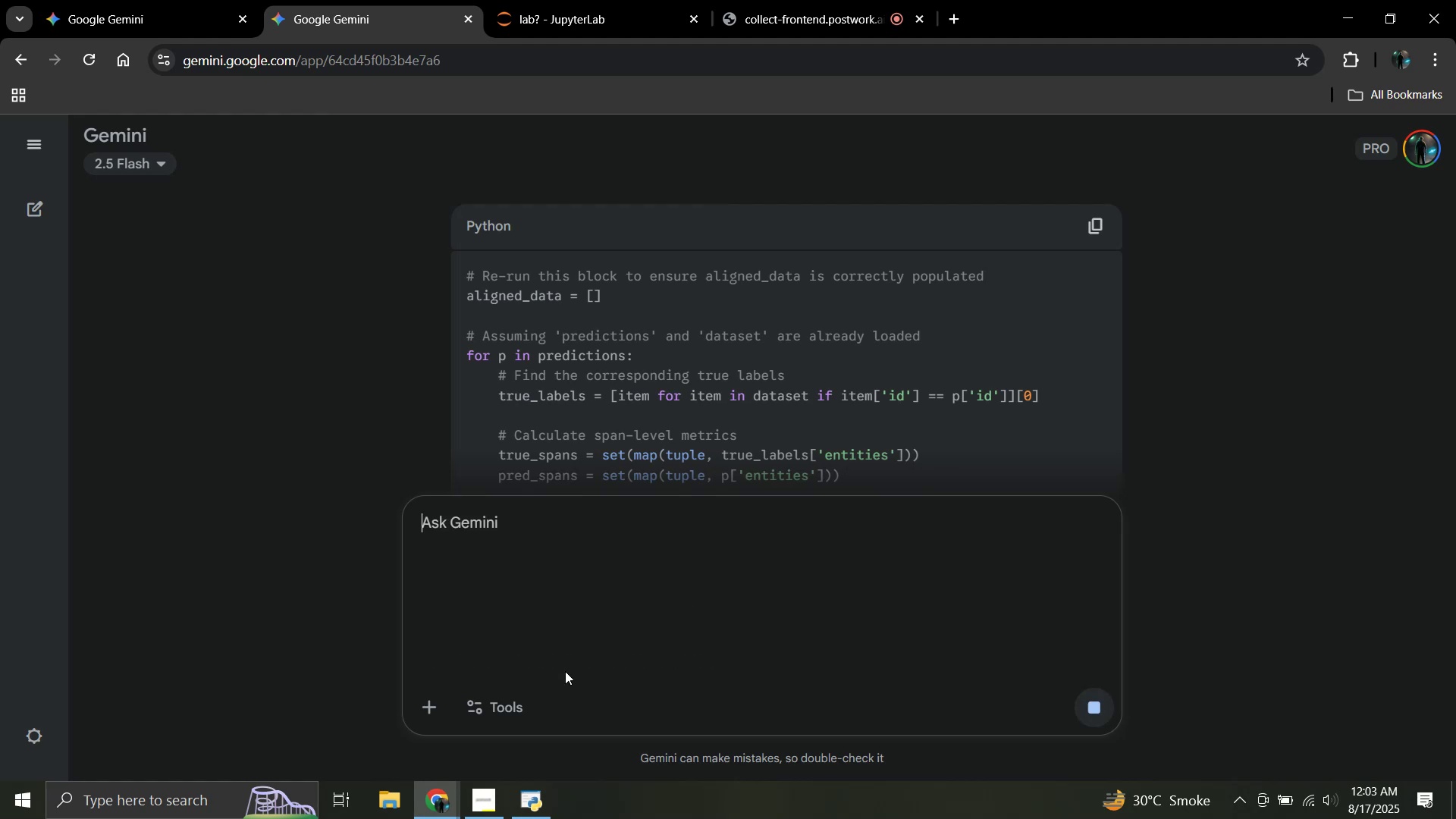 
 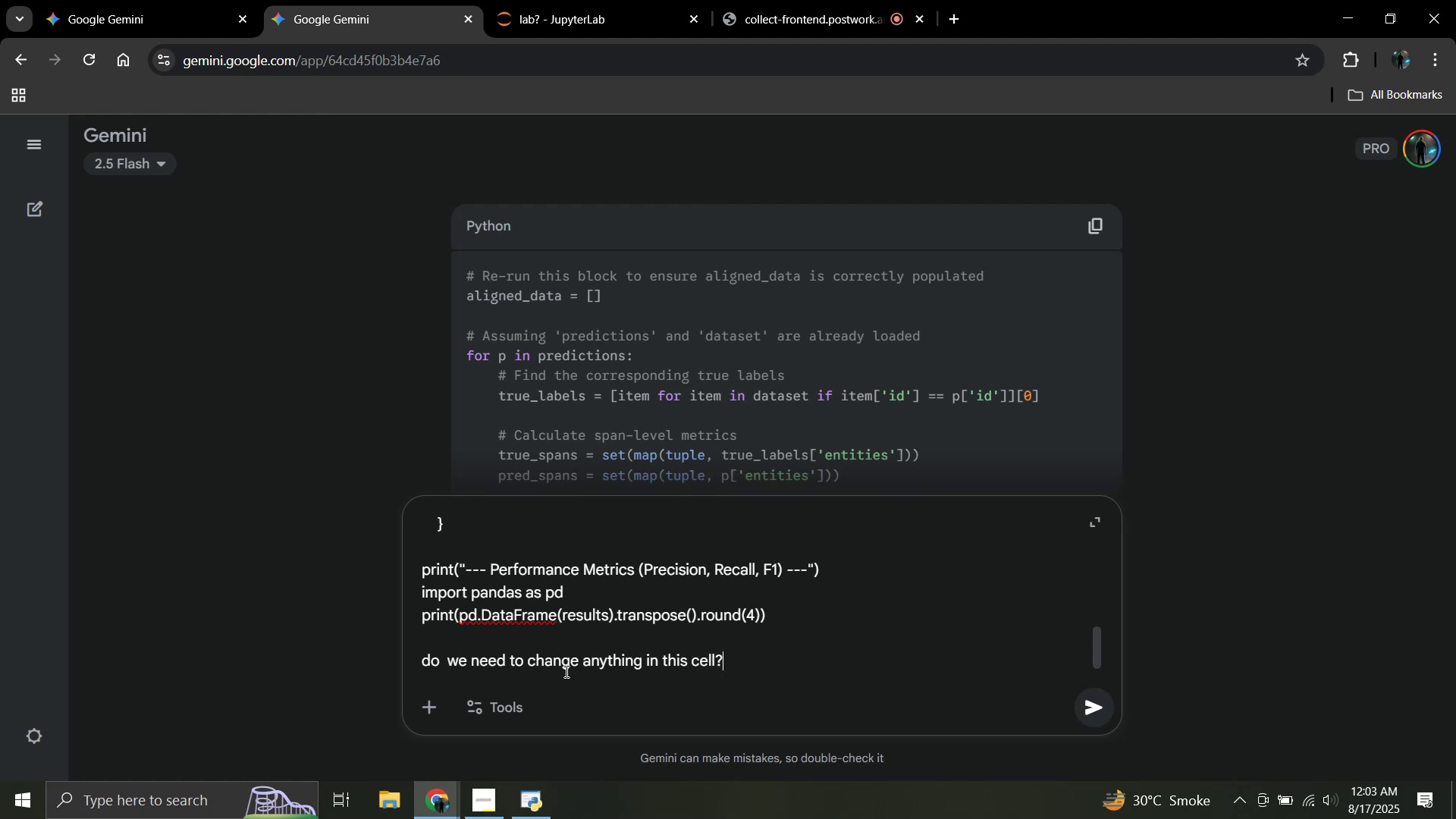 
key(Enter)
 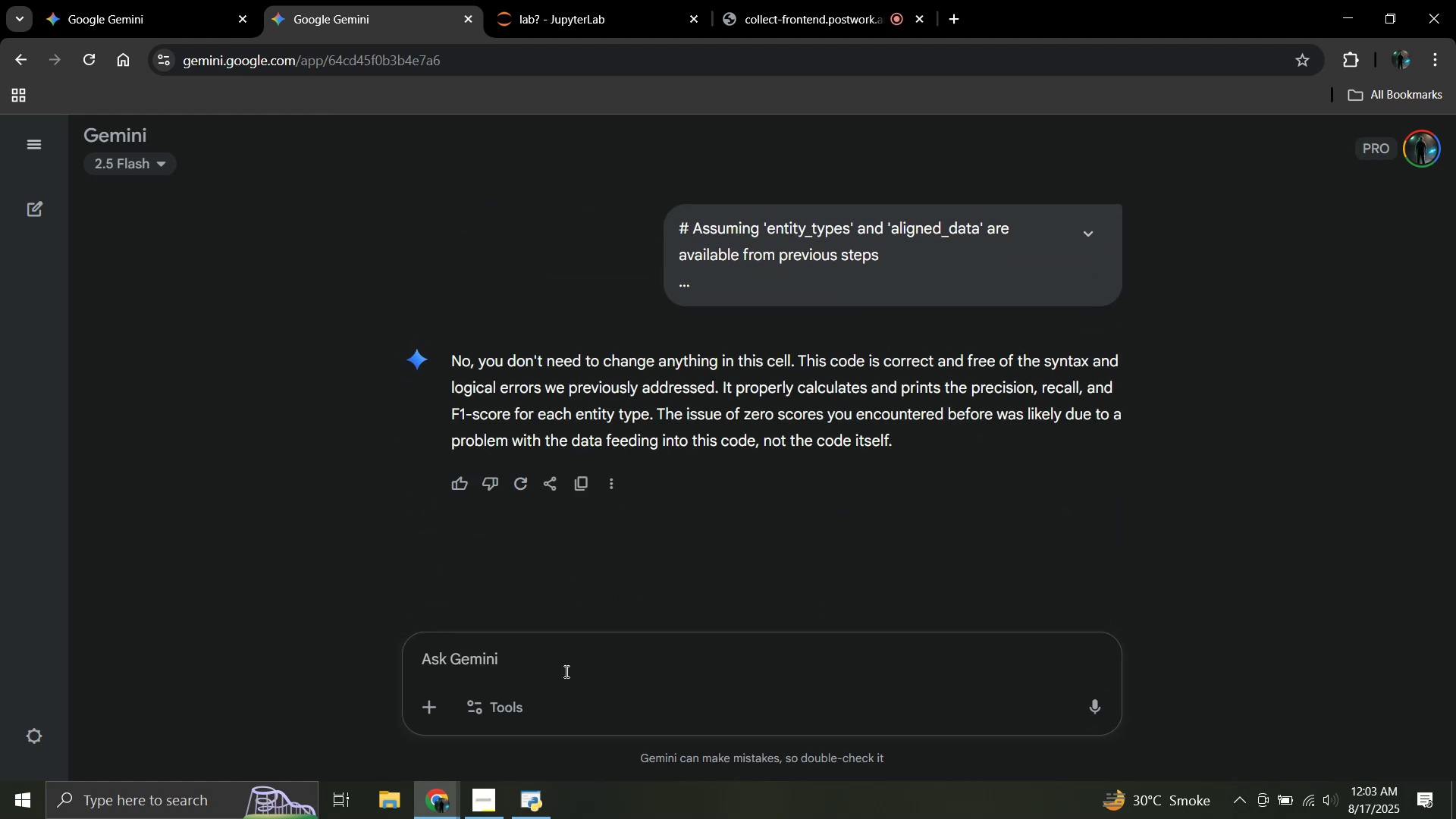 
wait(12.07)
 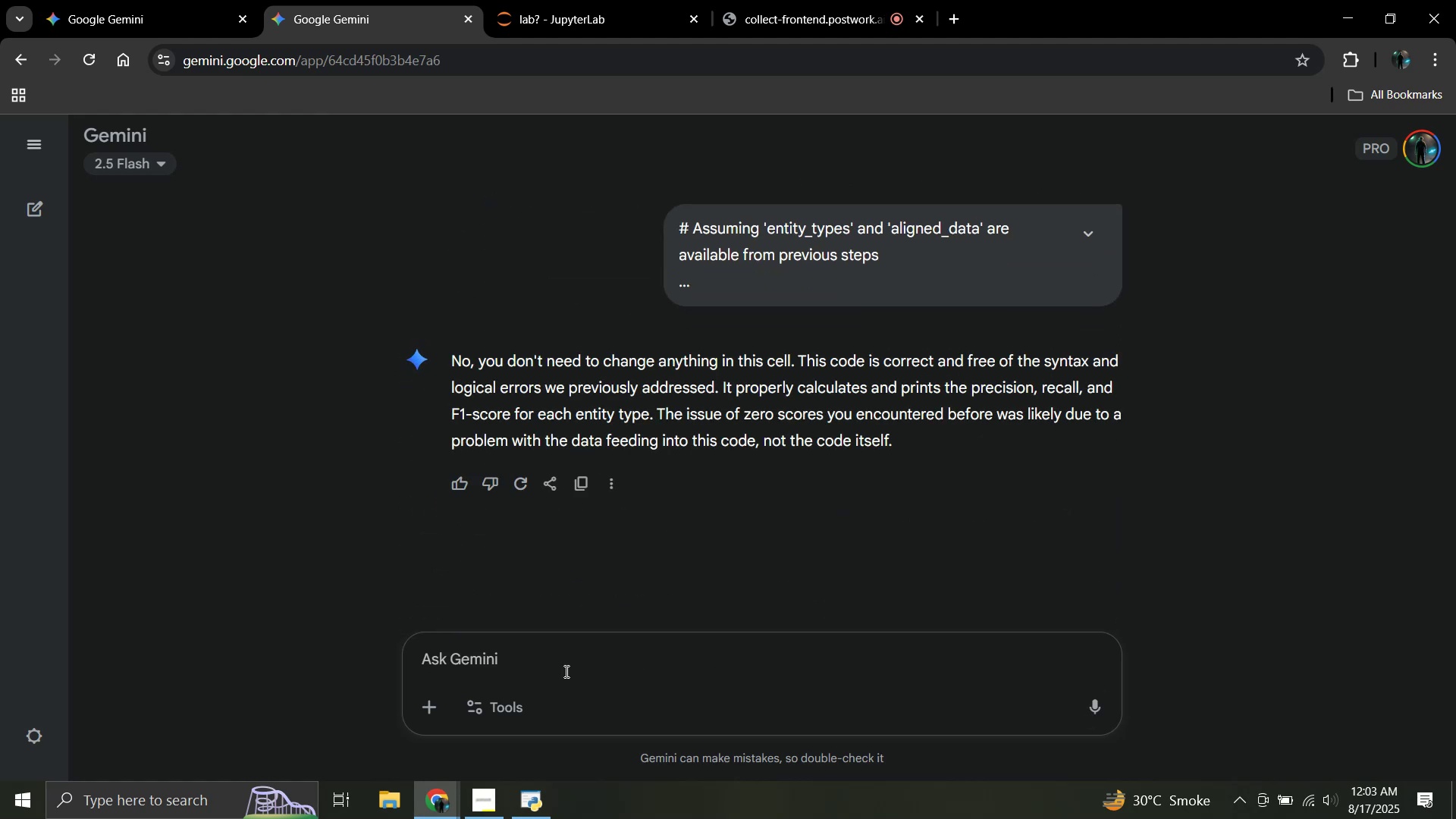 
left_click([604, 0])
 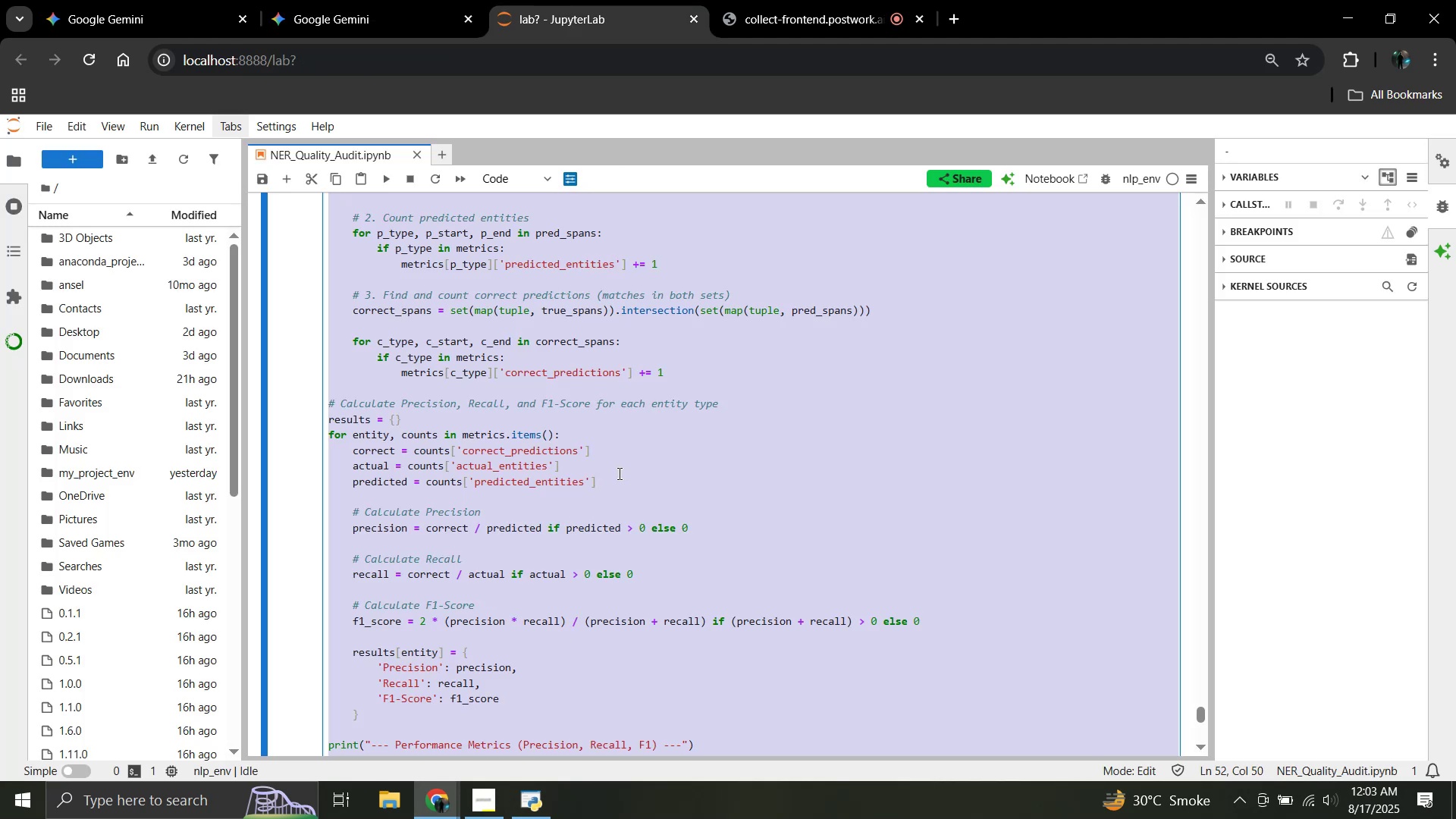 
left_click([618, 474])
 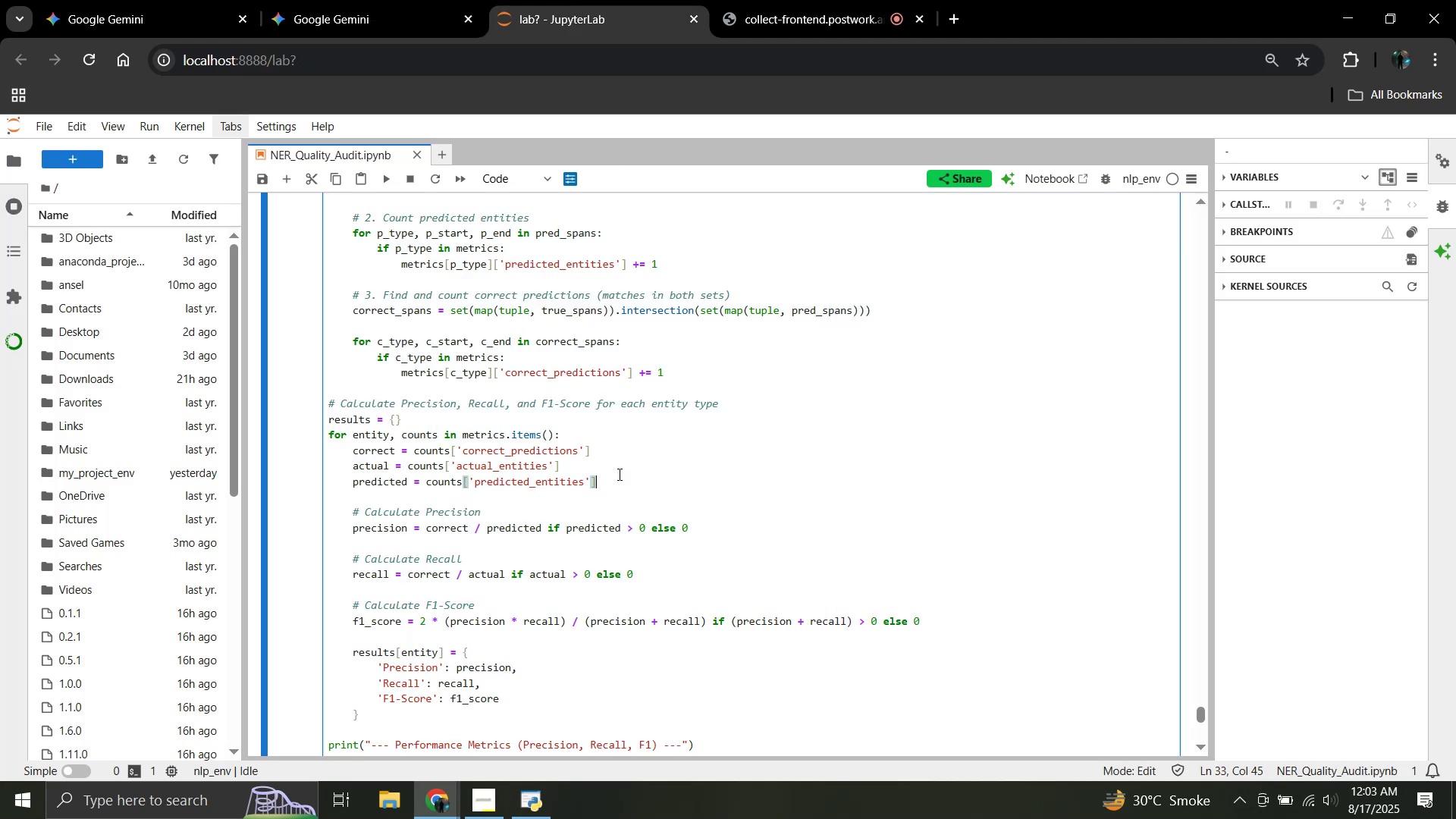 
scroll: coordinate [618, 474], scroll_direction: down, amount: 3.0
 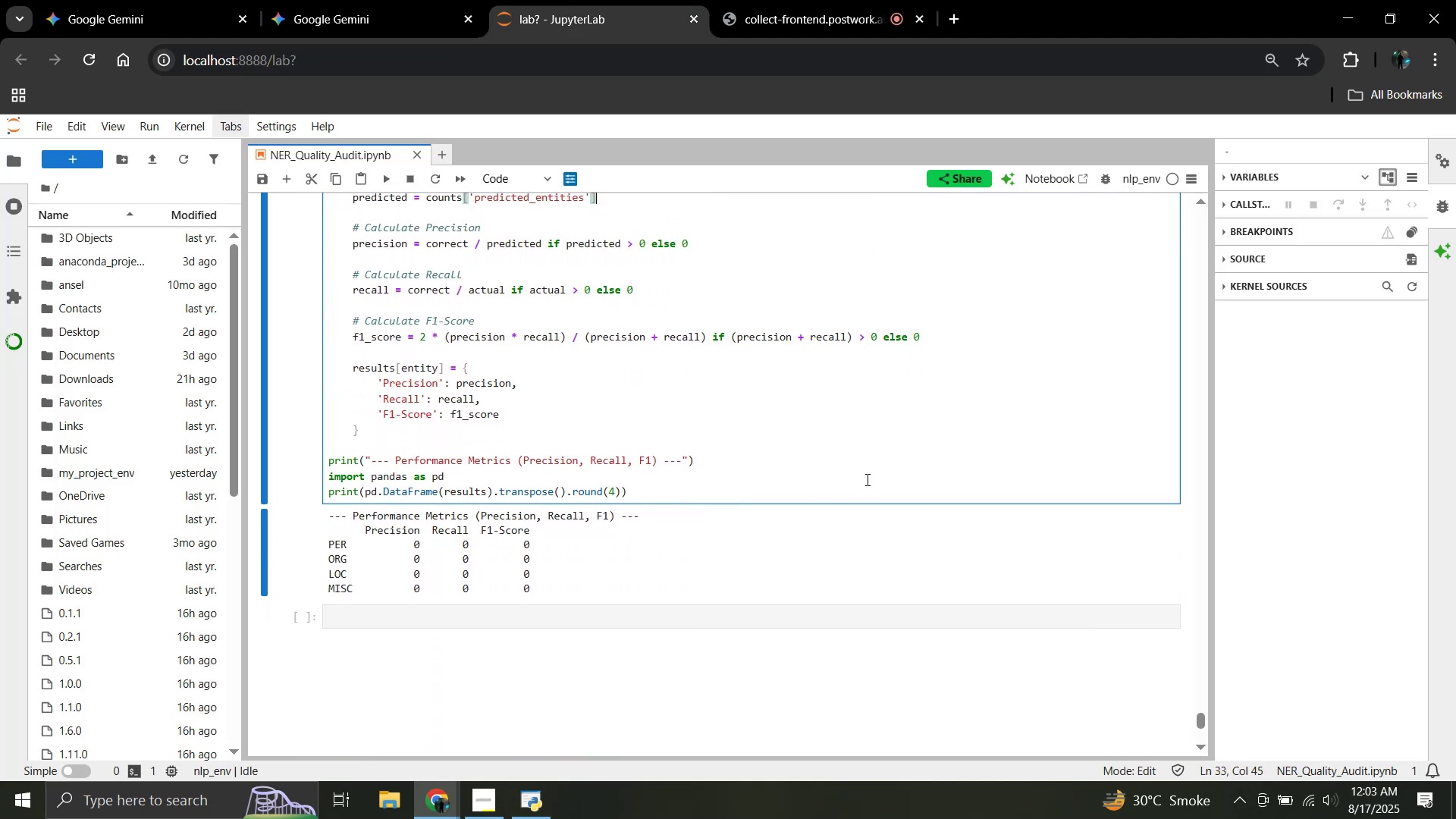 
left_click([789, 467])
 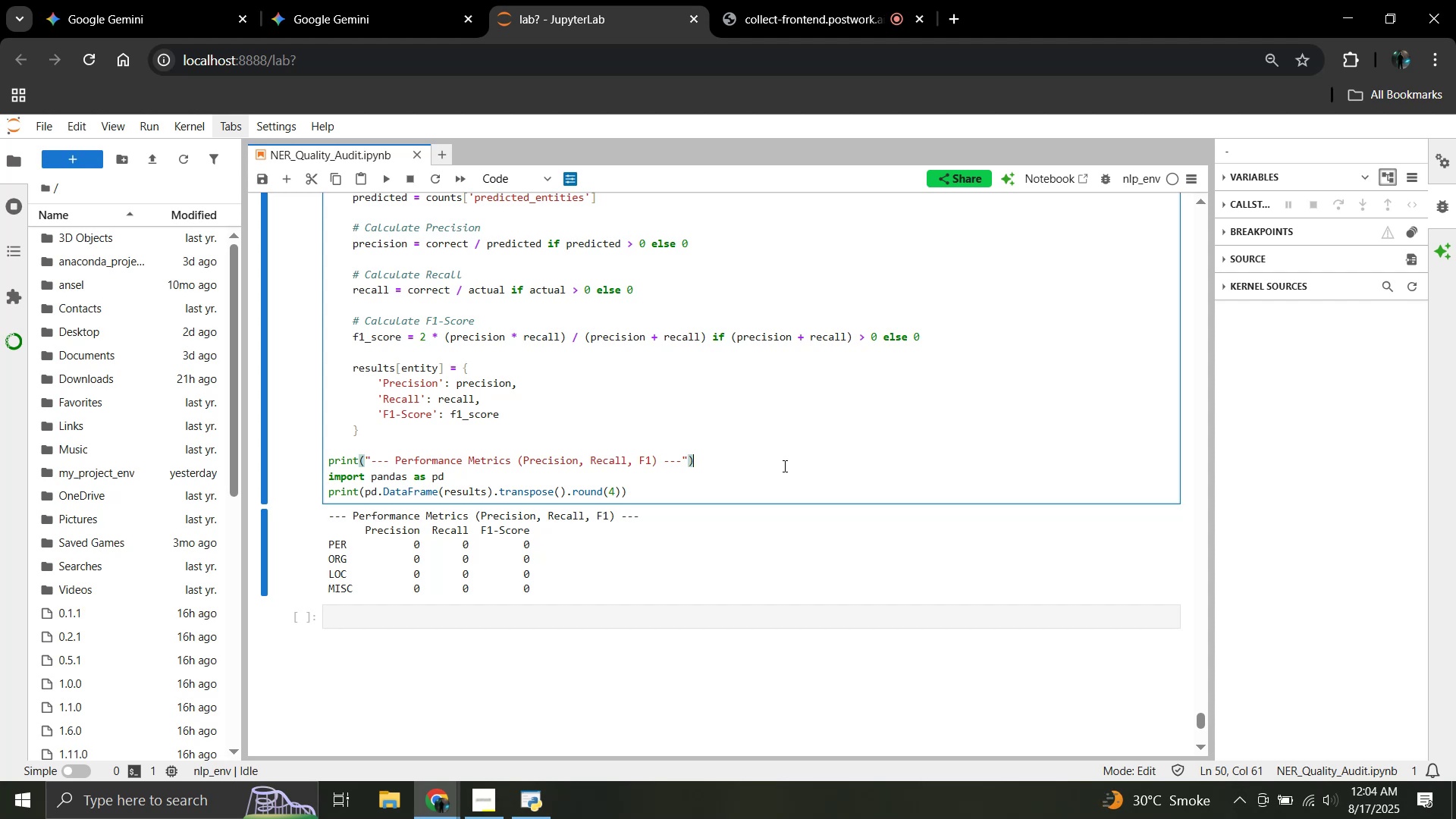 
wait(41.27)
 